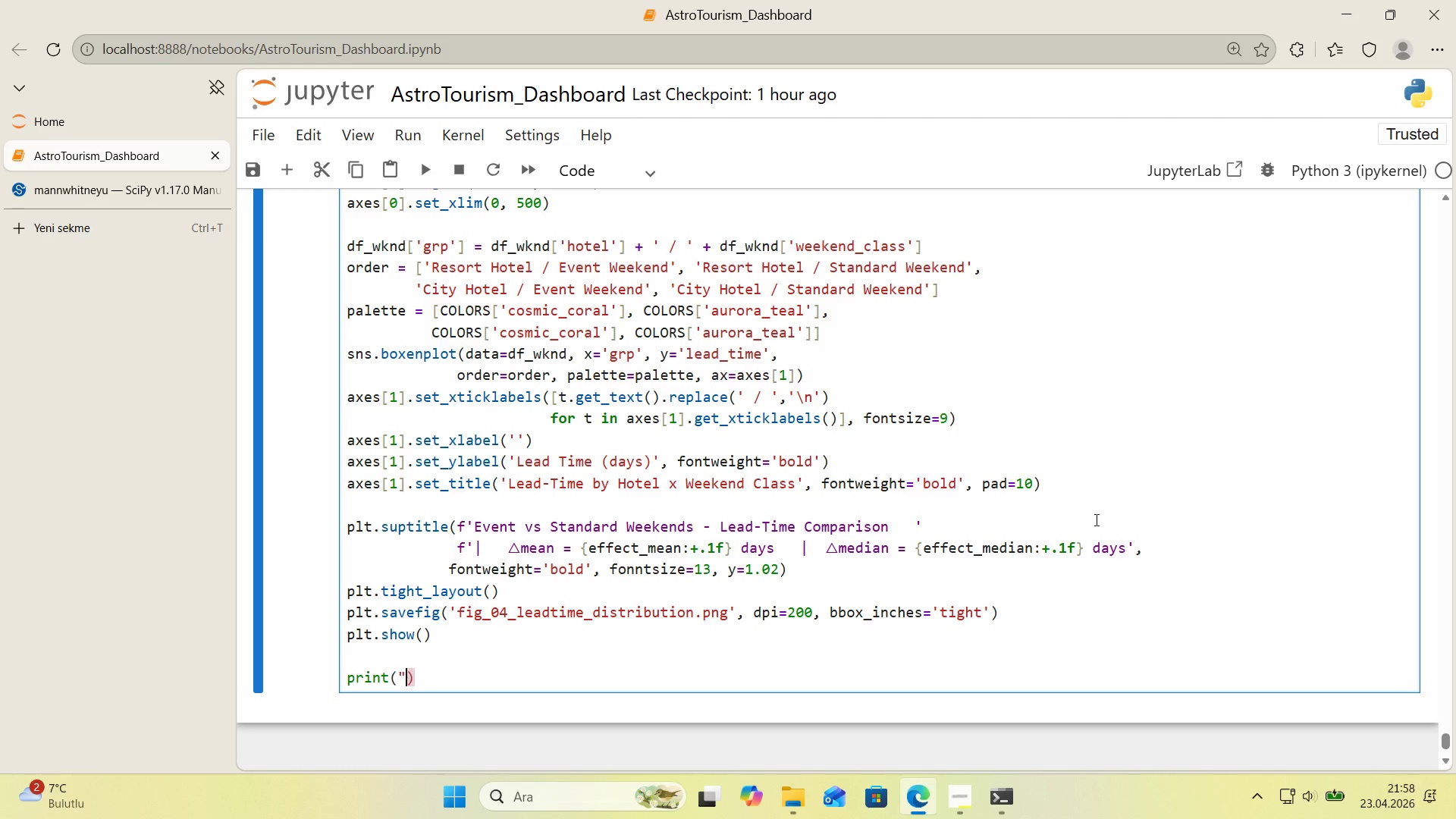 
key(Backquote)
 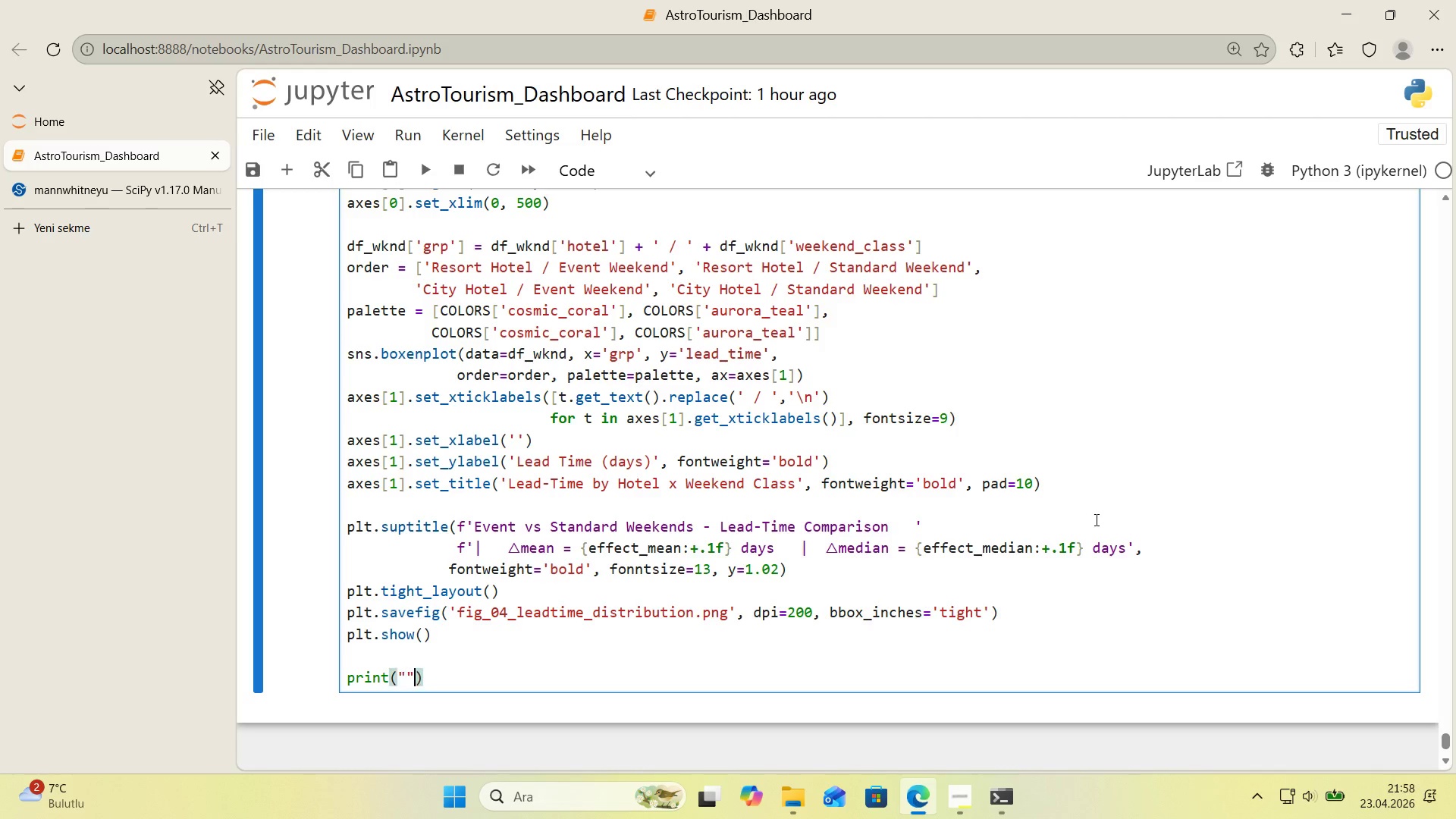 
key(ArrowLeft)
 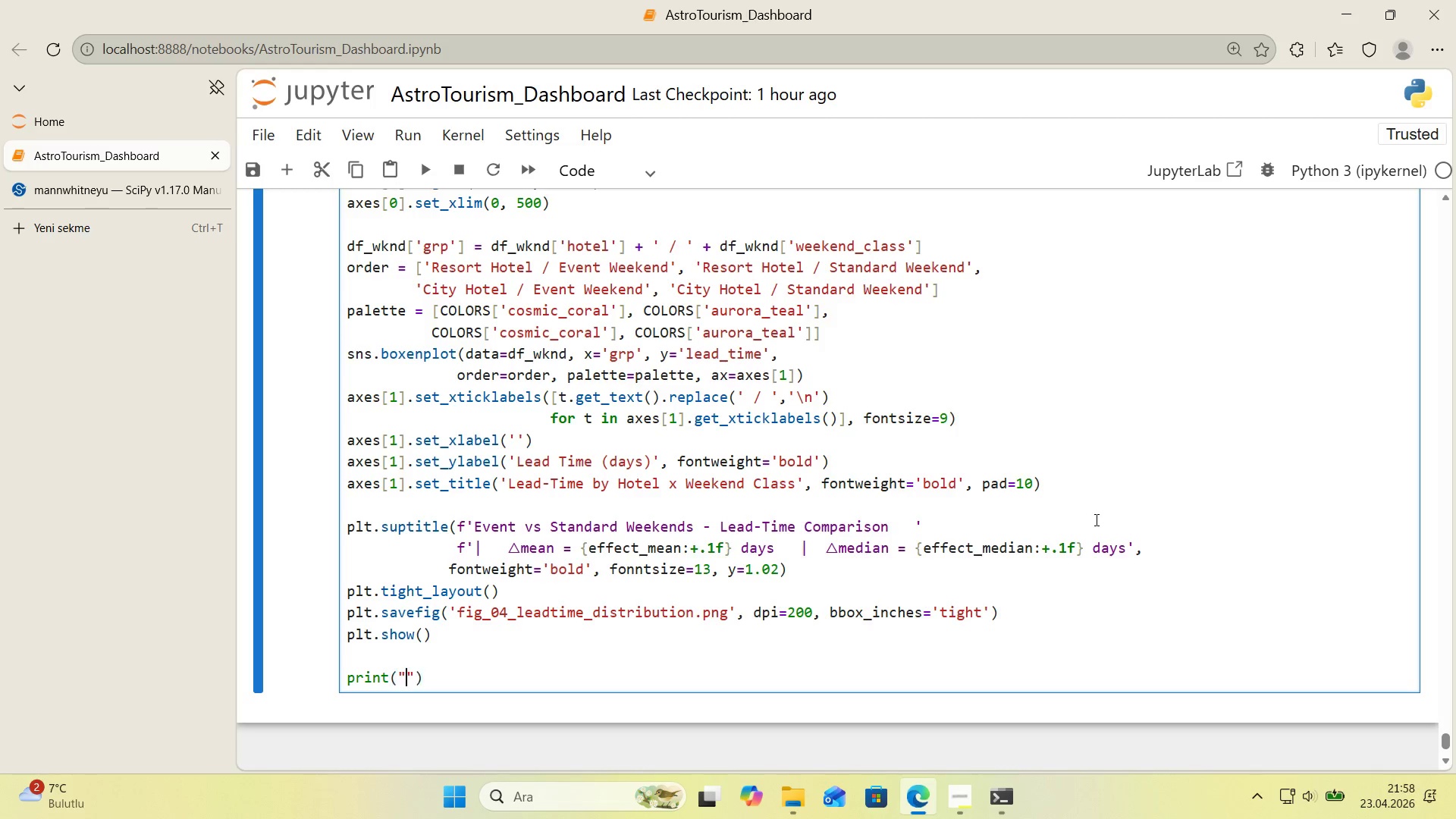 
type(Lead t'me stat'st'cal compar'son>)
 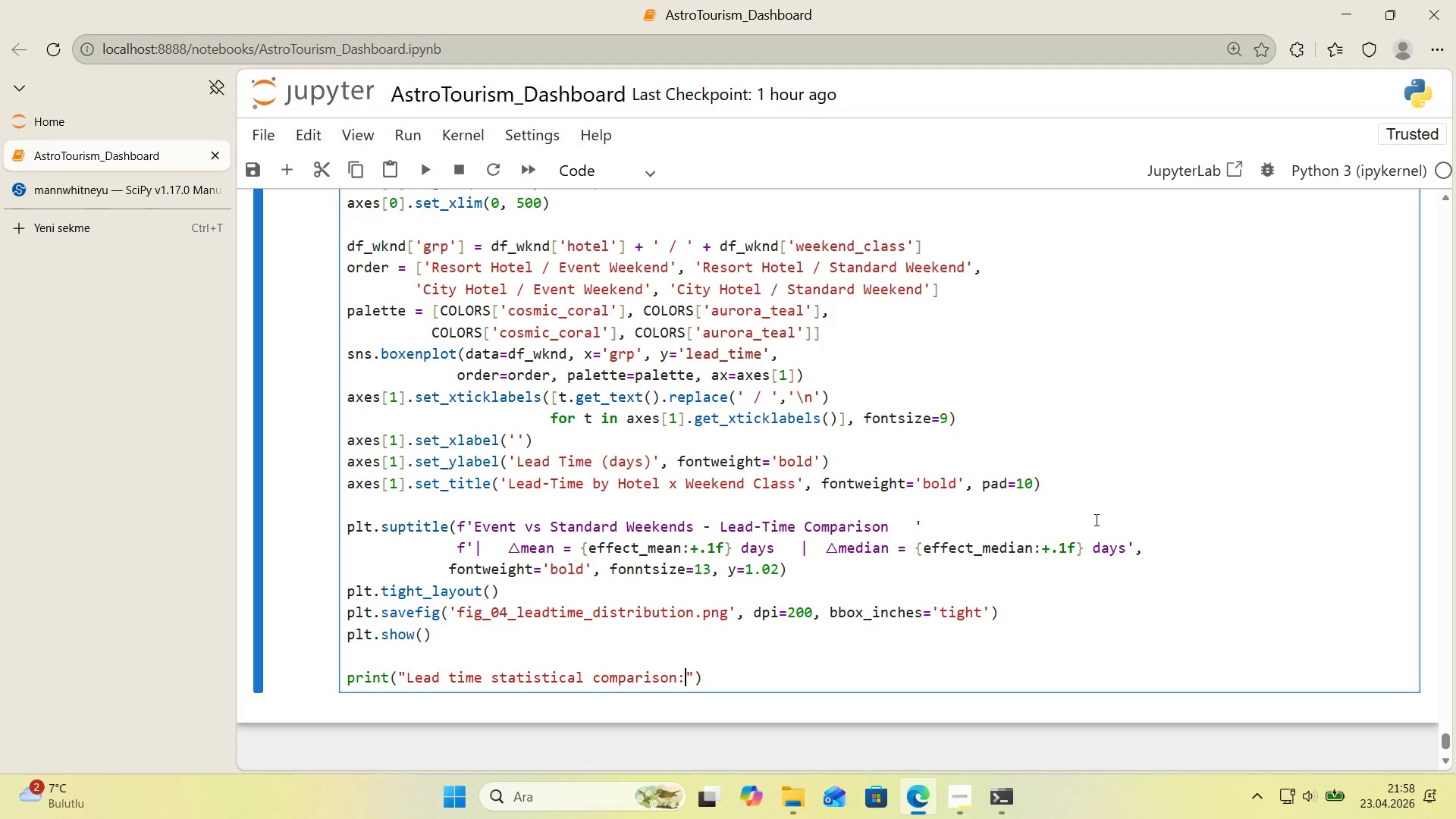 
key(ArrowRight)
 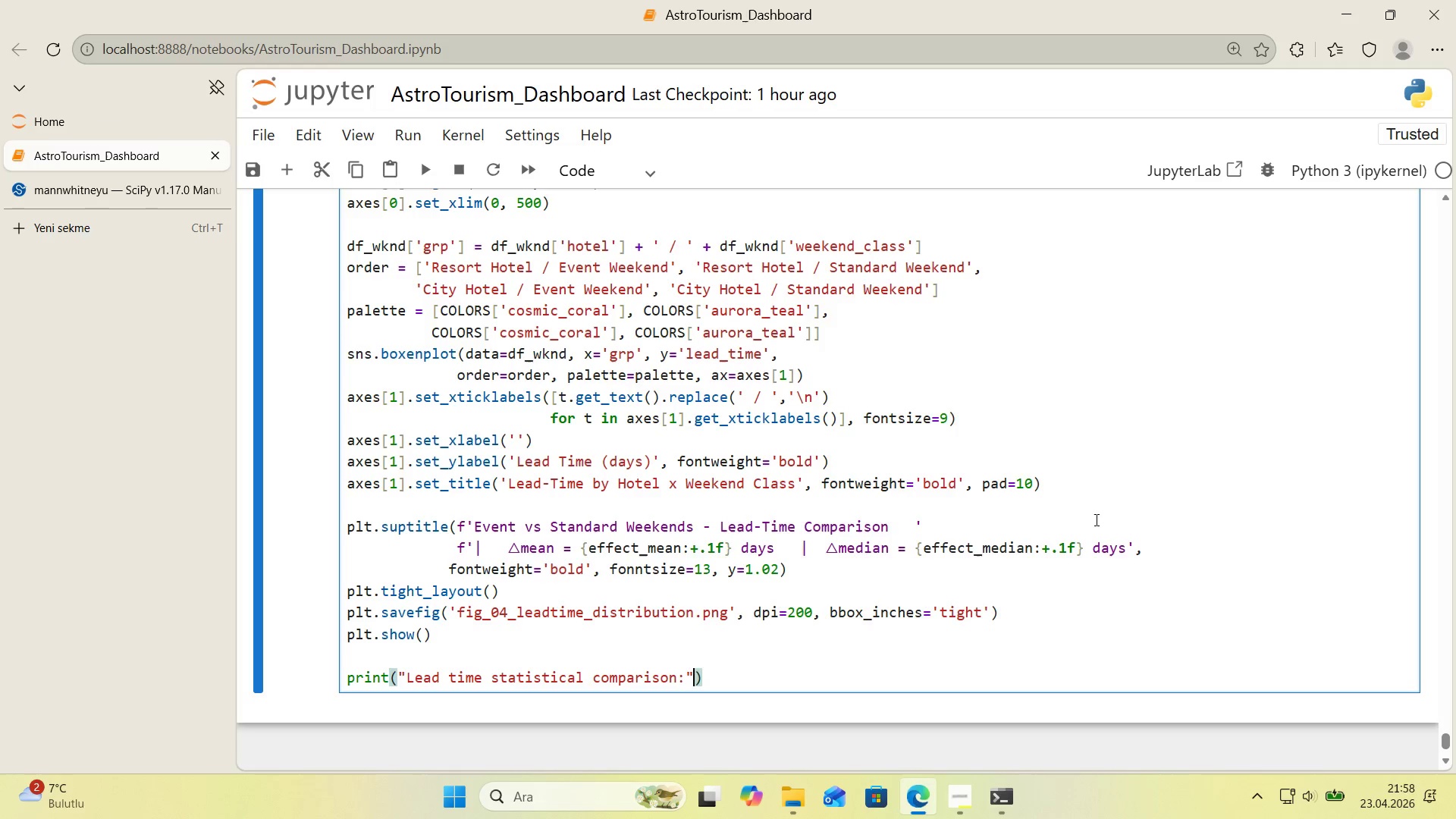 
key(ArrowRight)
 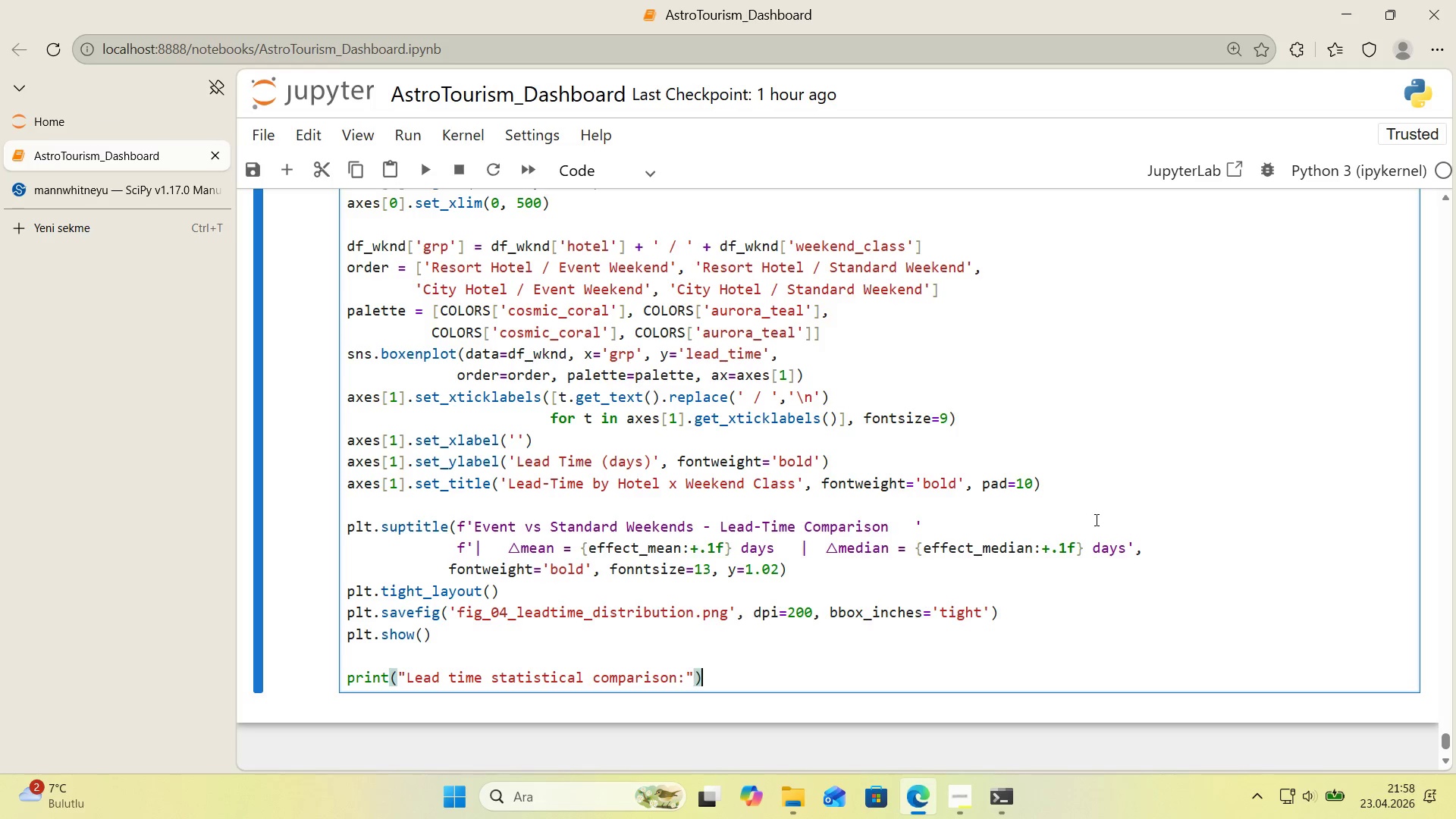 
key(Enter)
 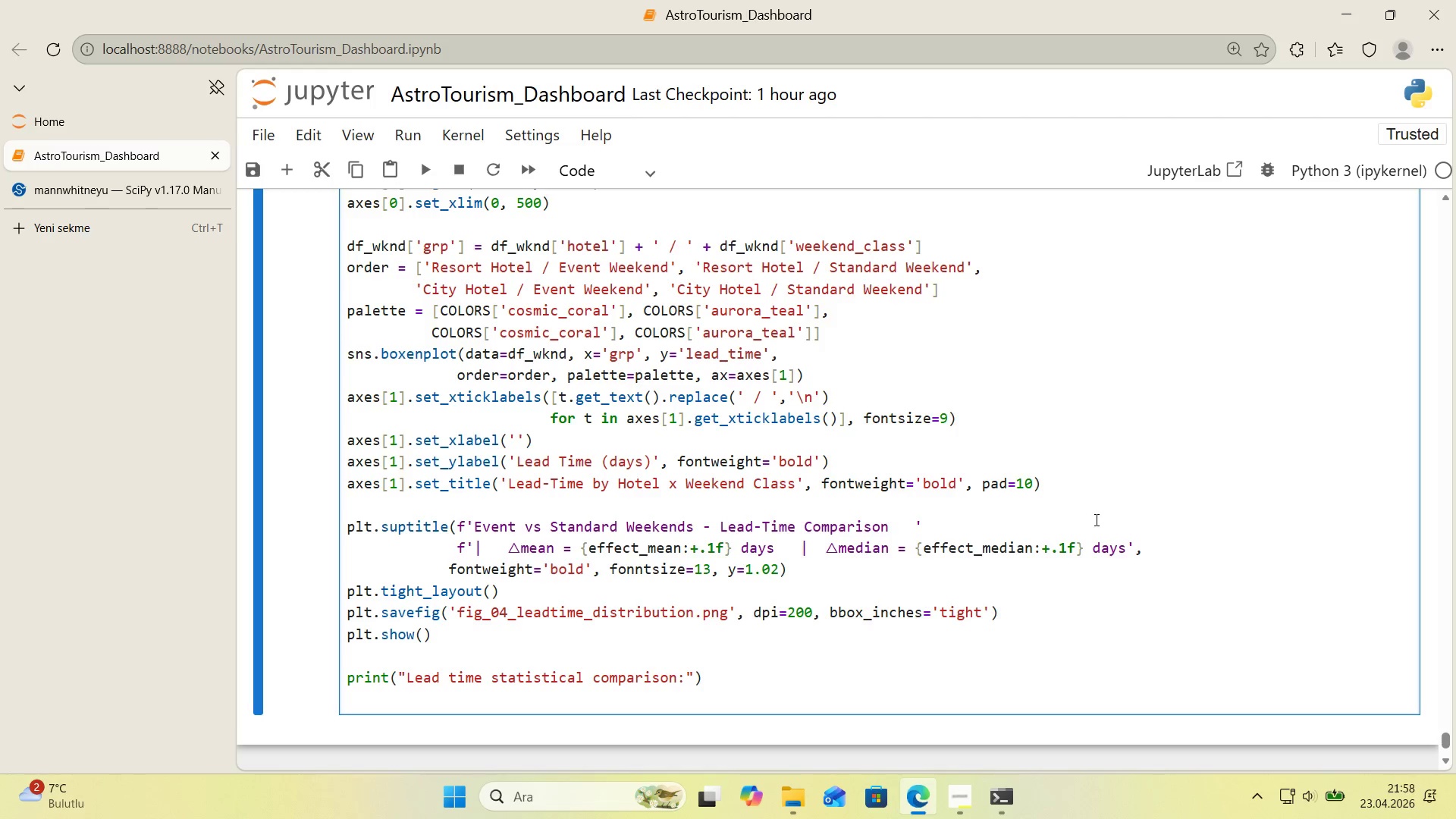 
scroll: coordinate [977, 523], scroll_direction: down, amount: 1.0
 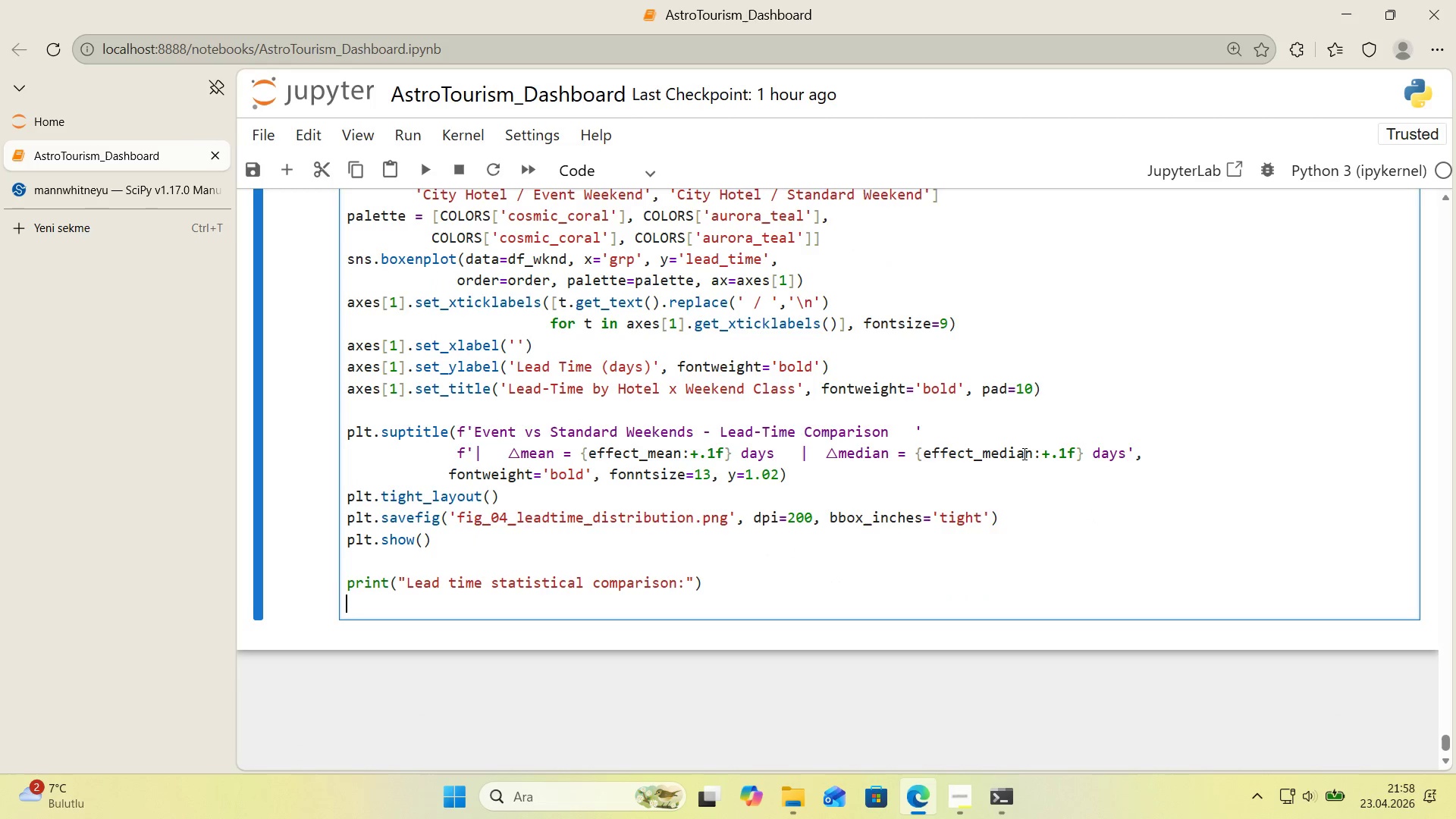 
wait(6.94)
 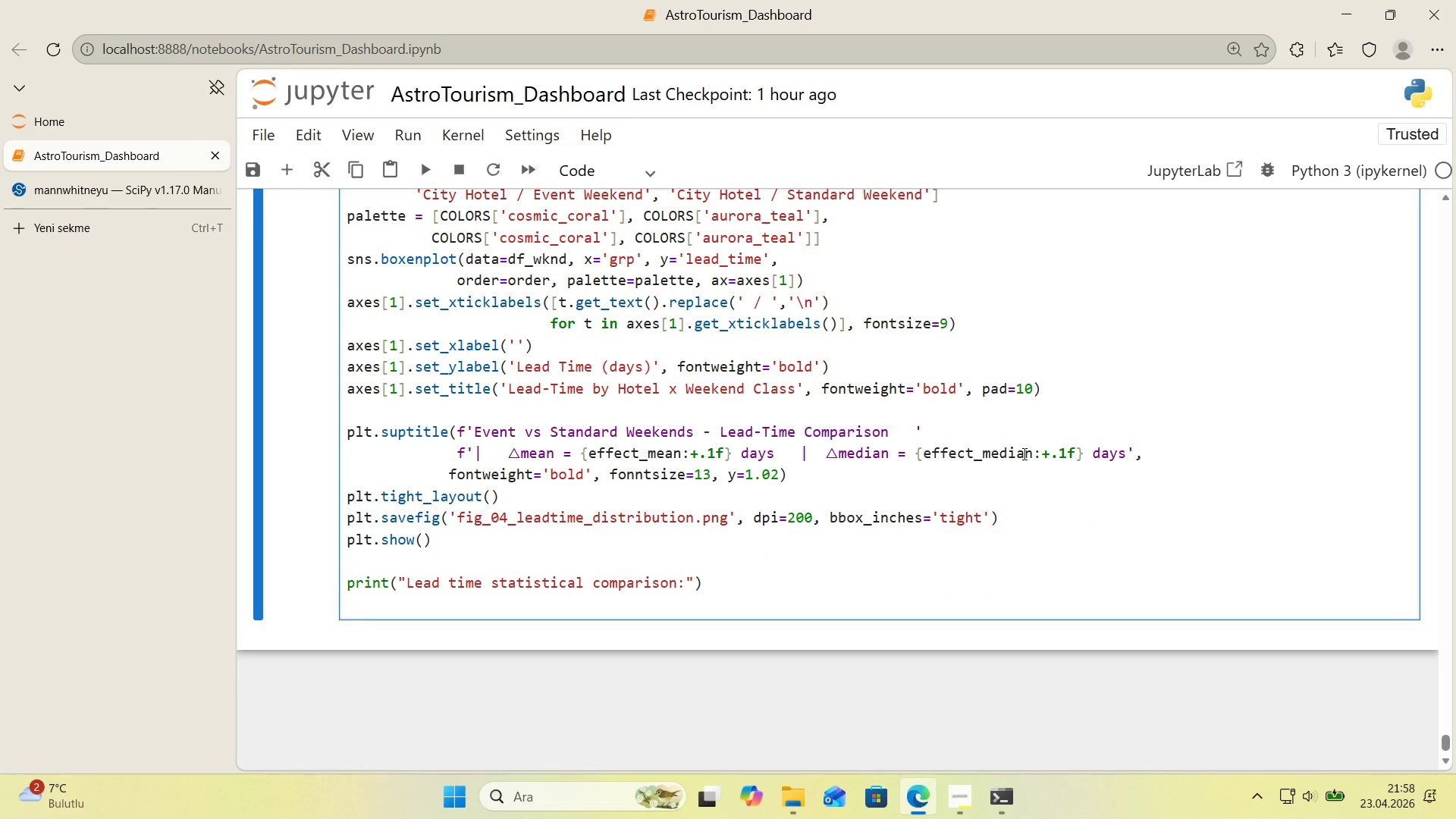 
type(pr'nt*()
 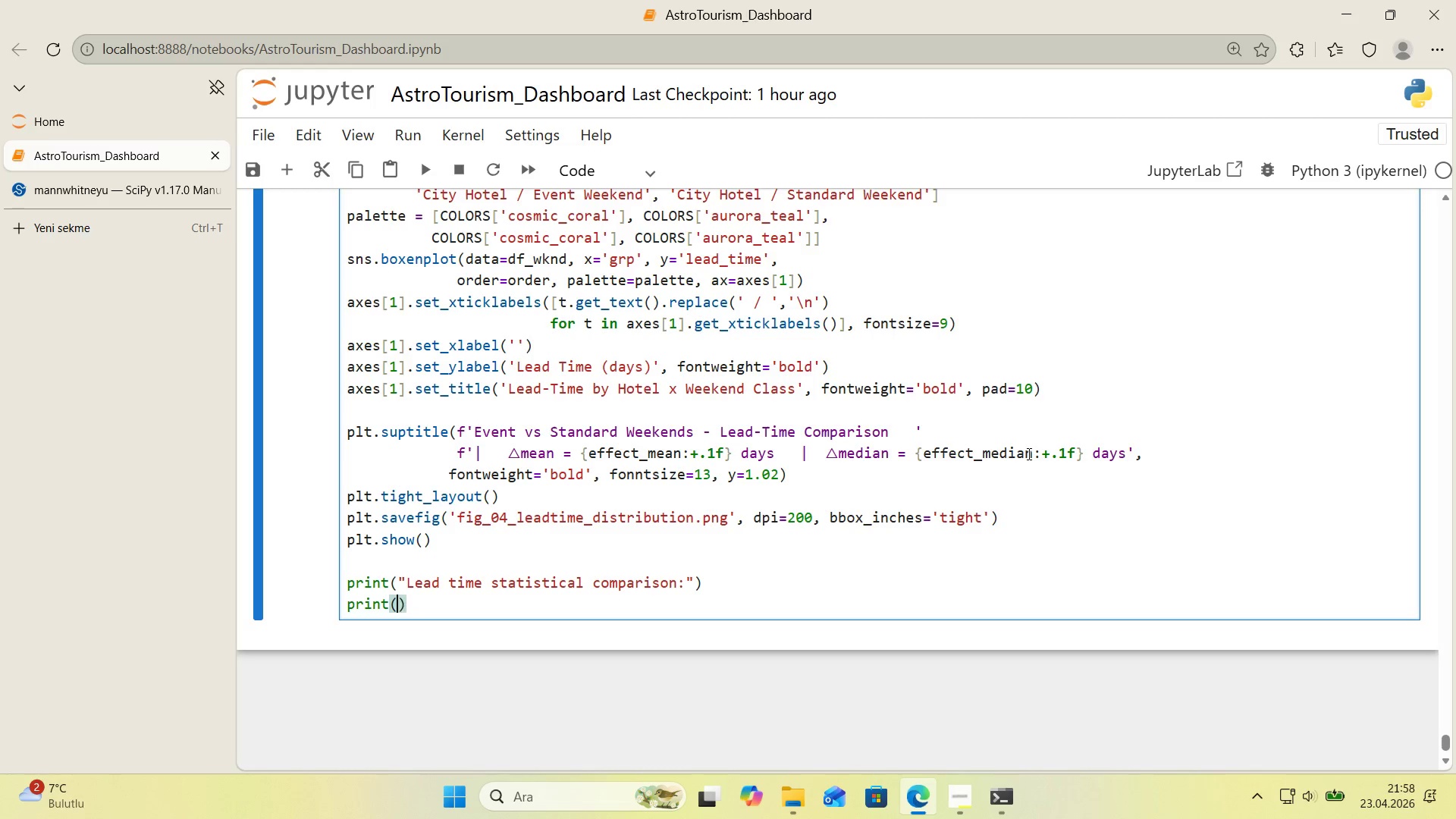 
 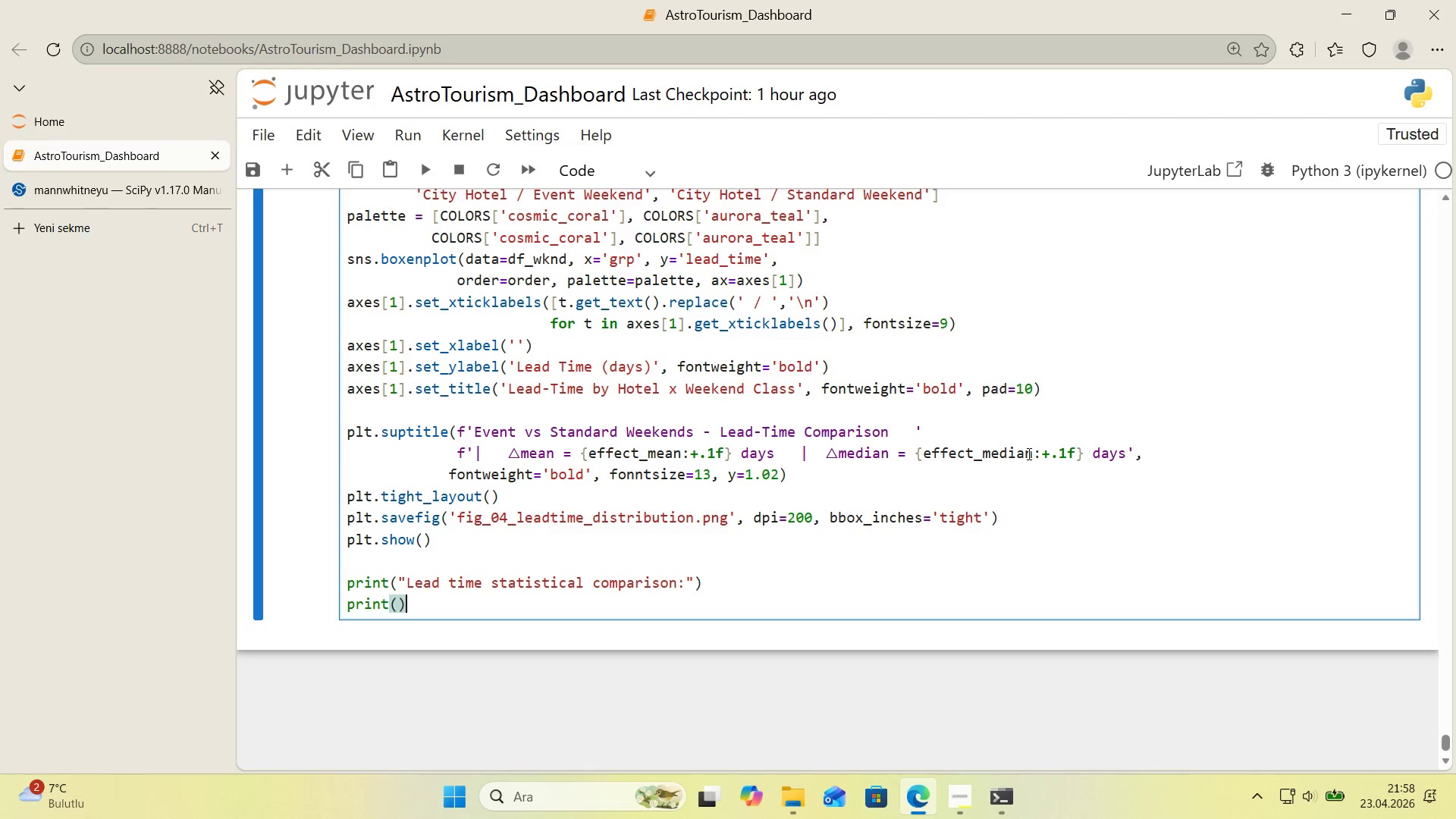 
key(ArrowLeft)
 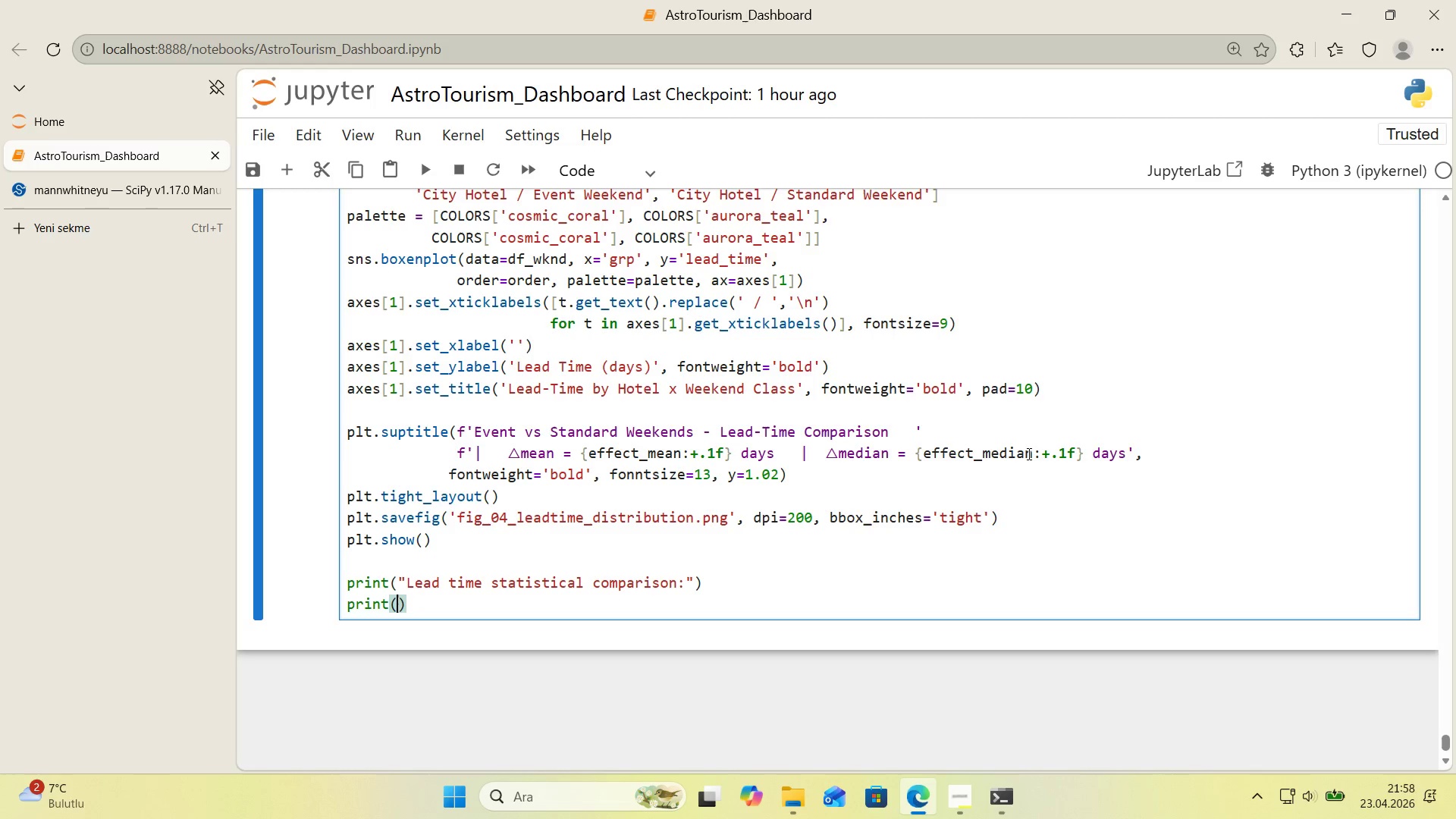 
key(Backquote)
 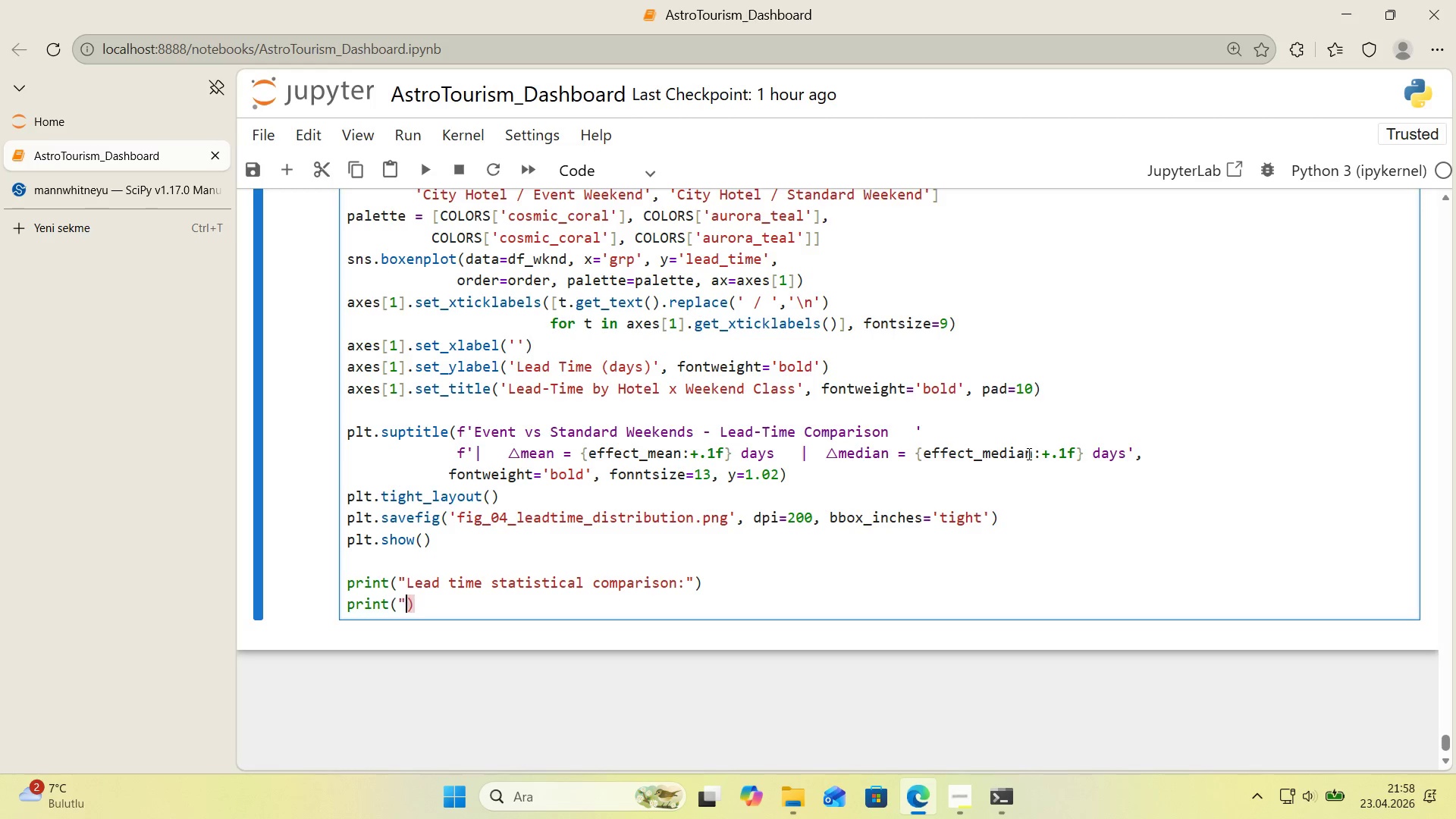 
key(Backquote)
 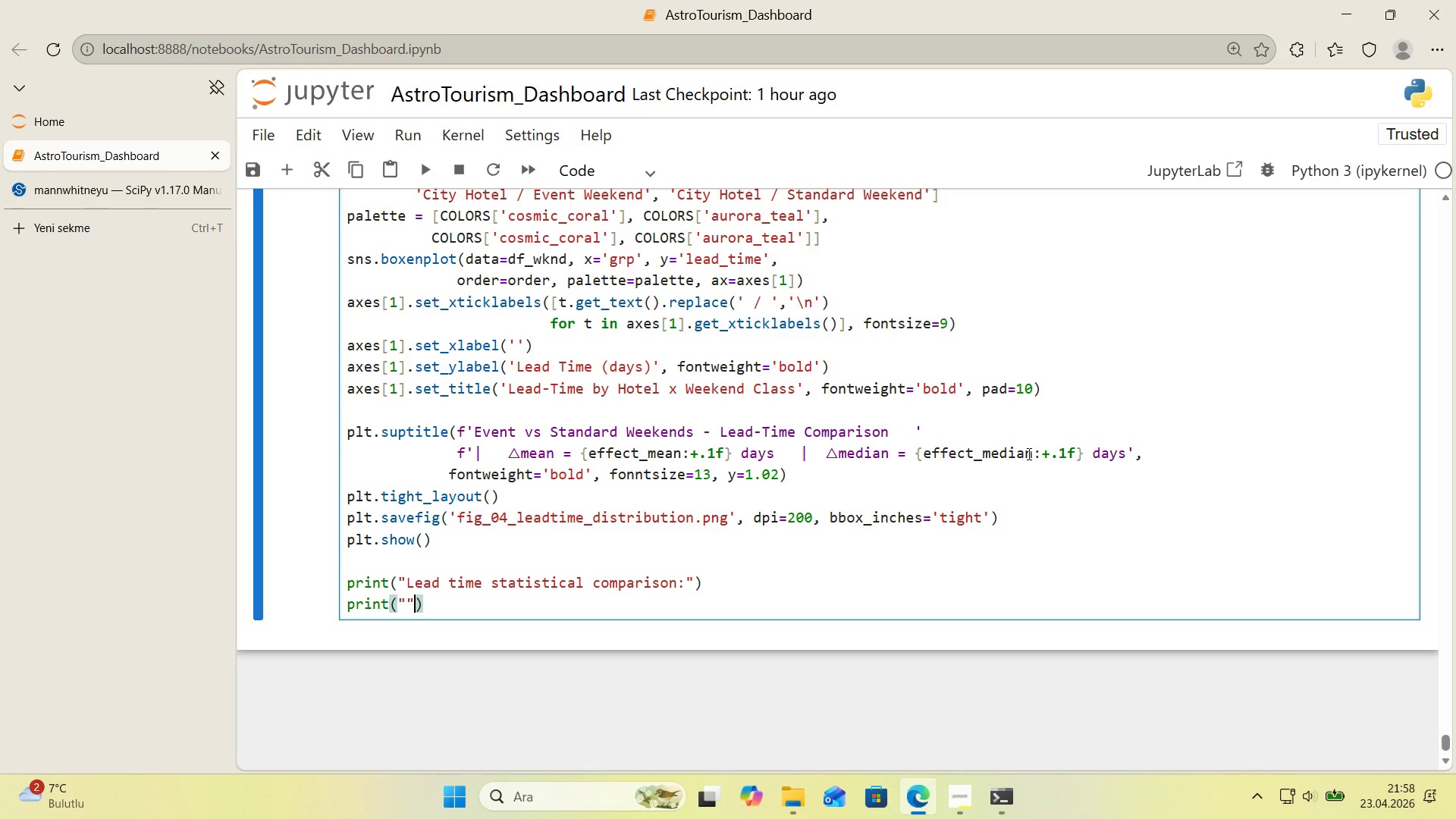 
key(ArrowLeft)
 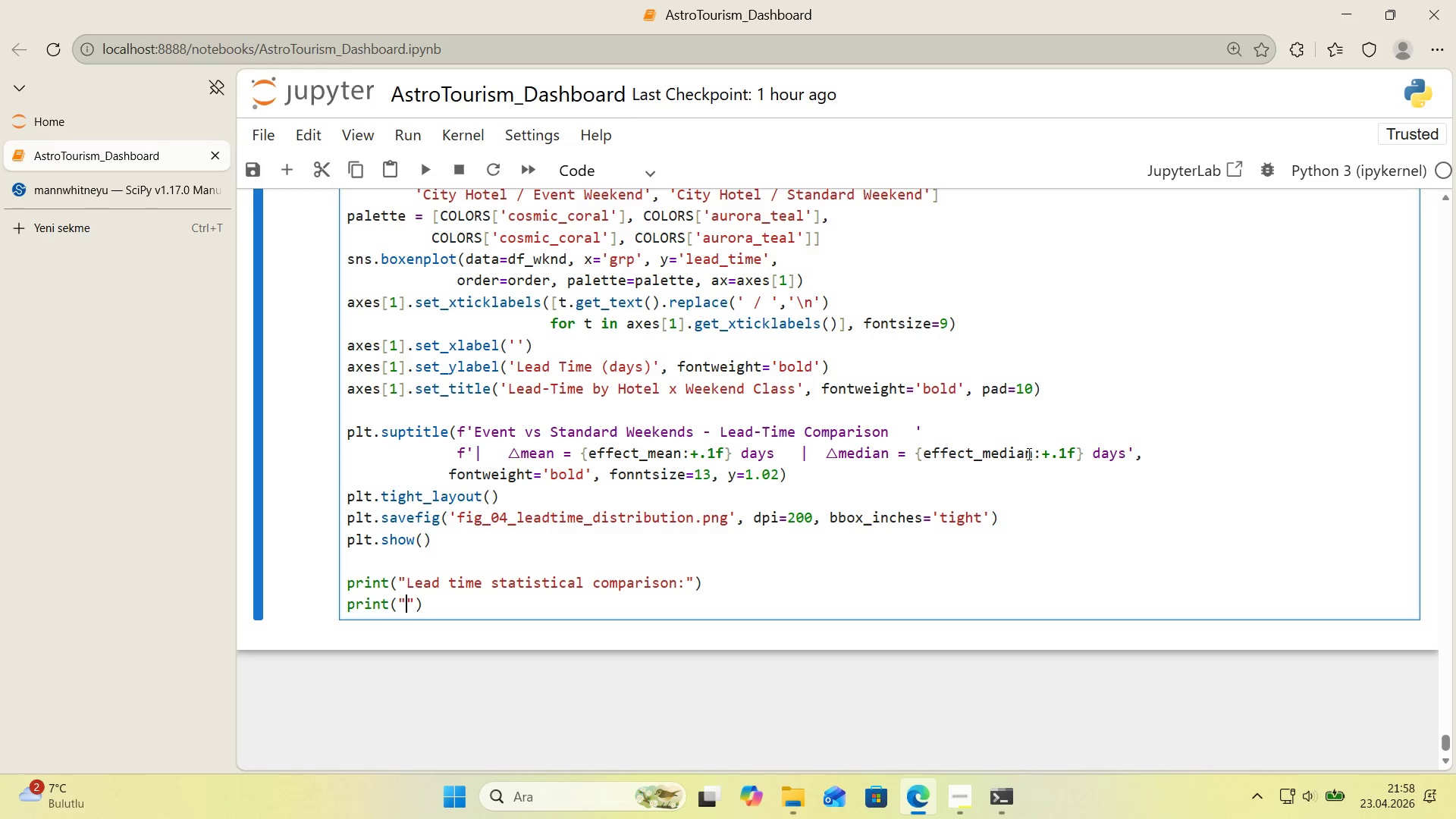 
key(Shift+0)
 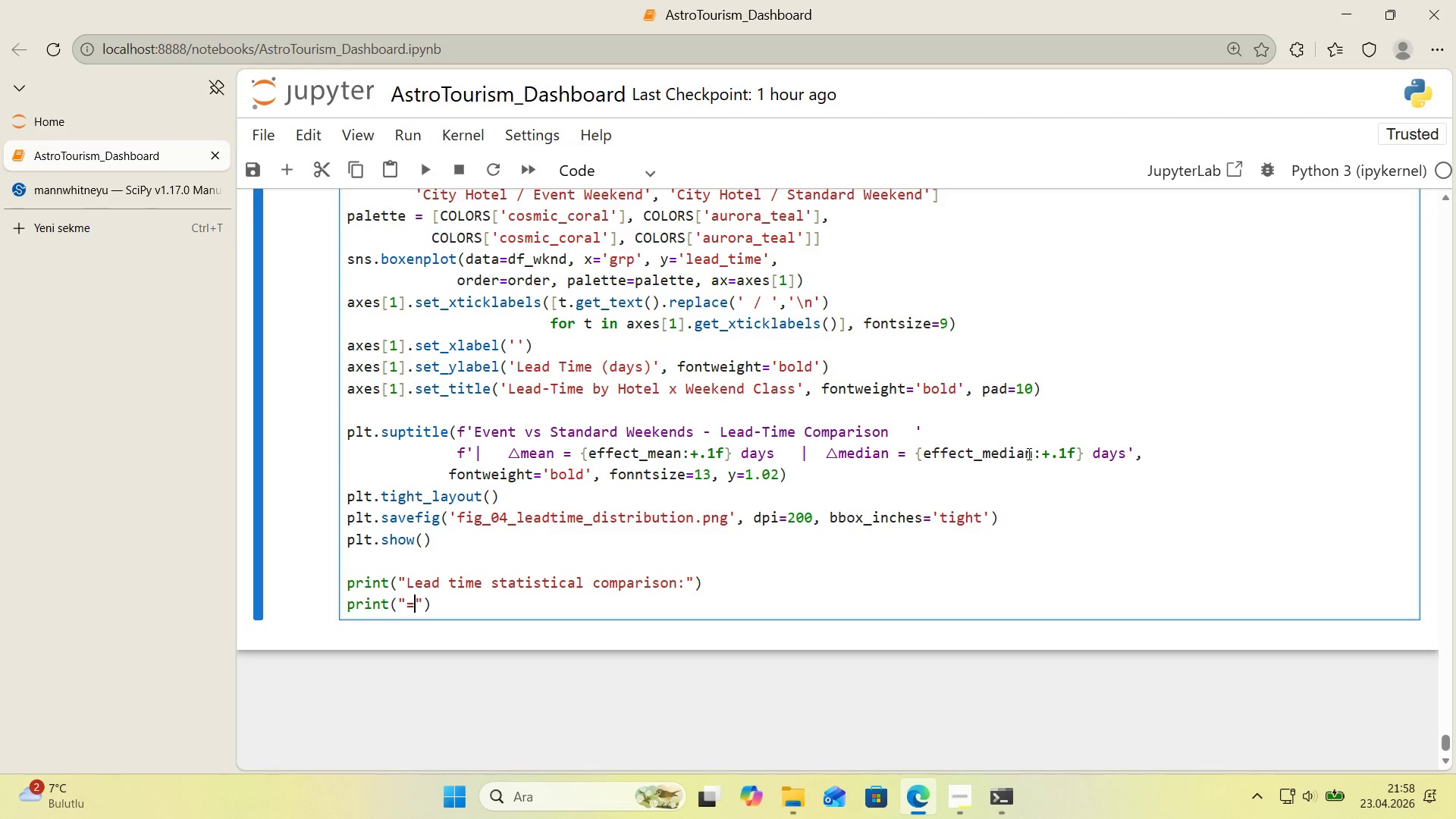 
key(ArrowRight)
 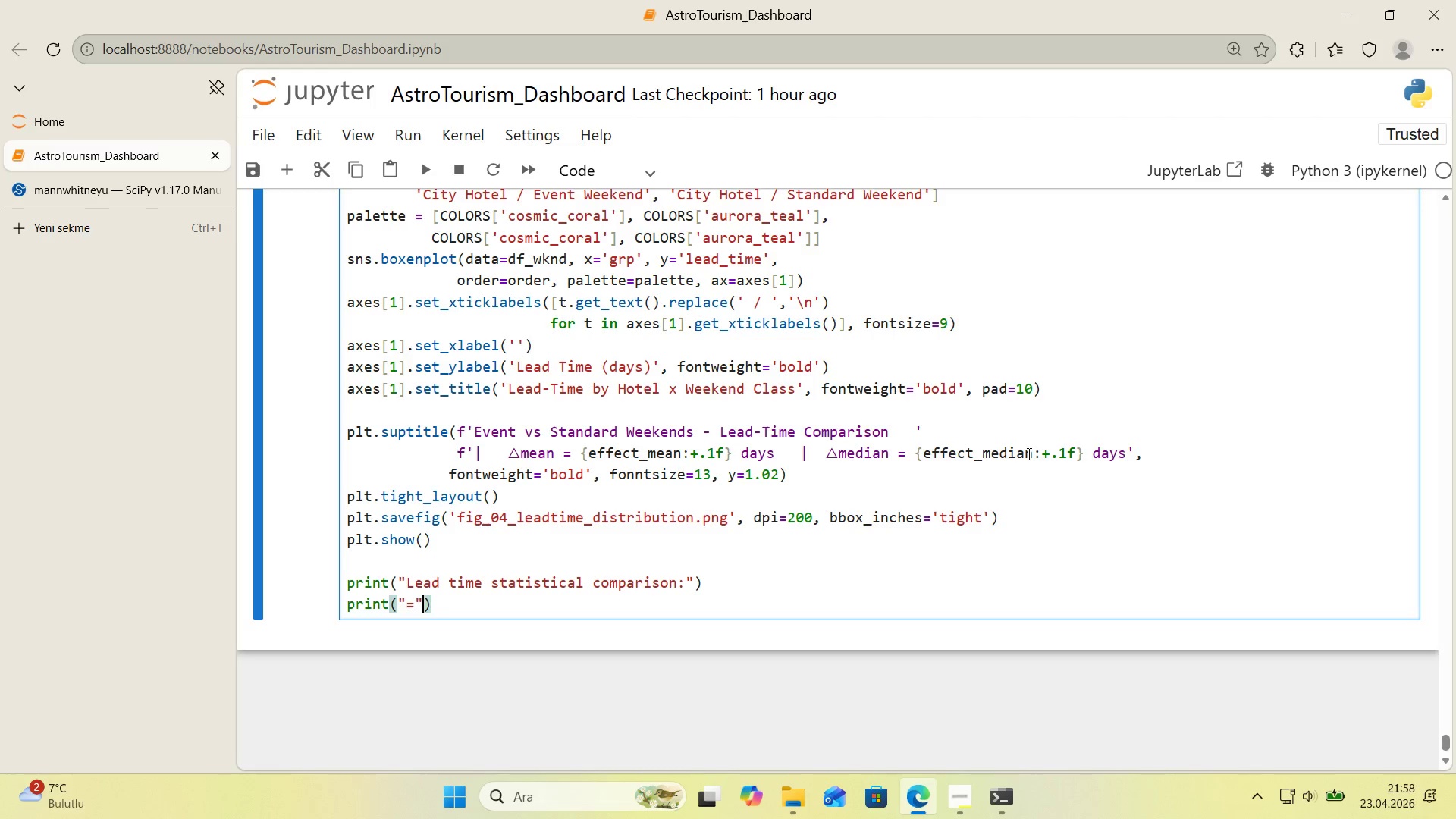 
key(NumpadMultiply)
 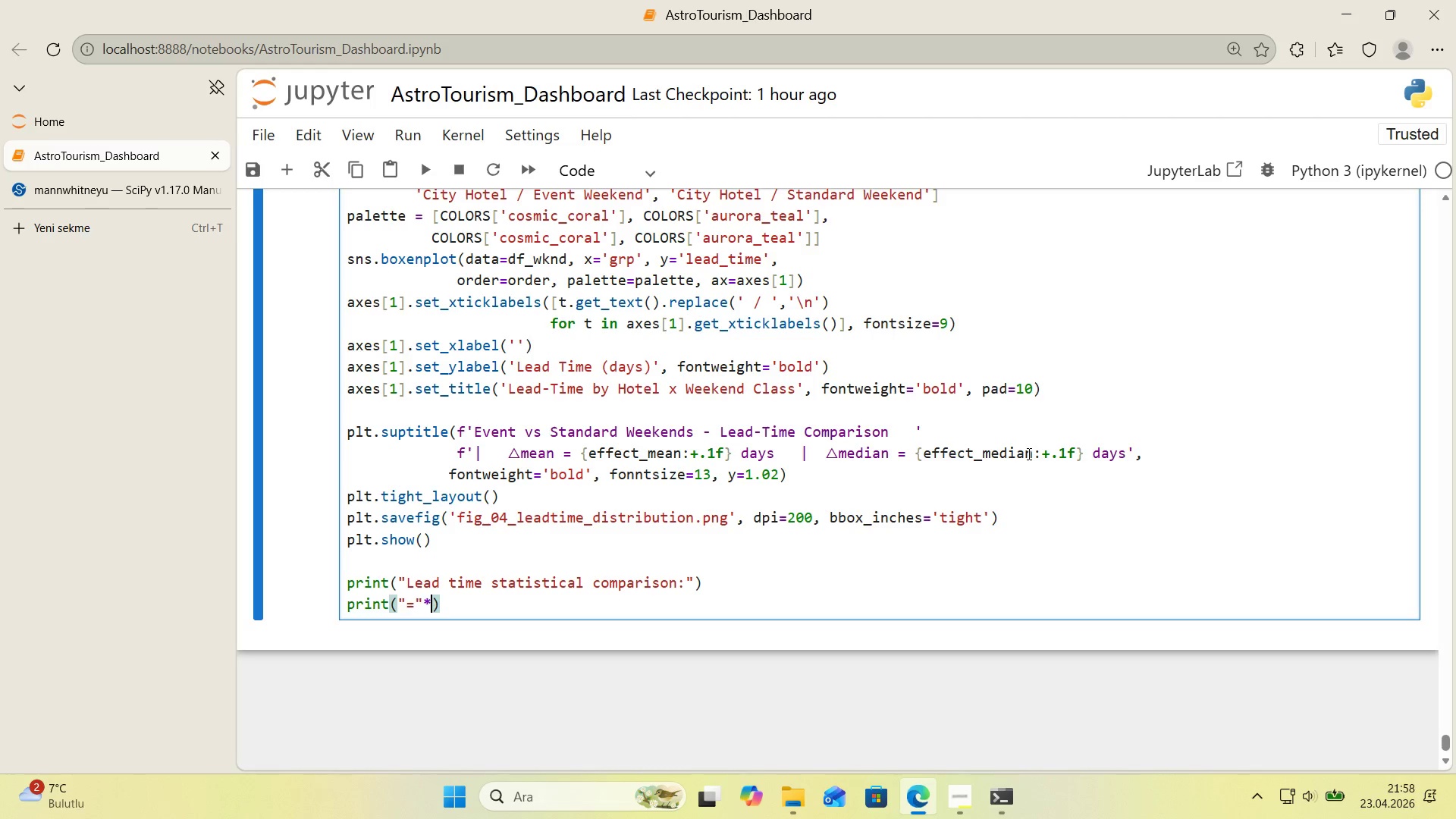 
key(Numpad5)
 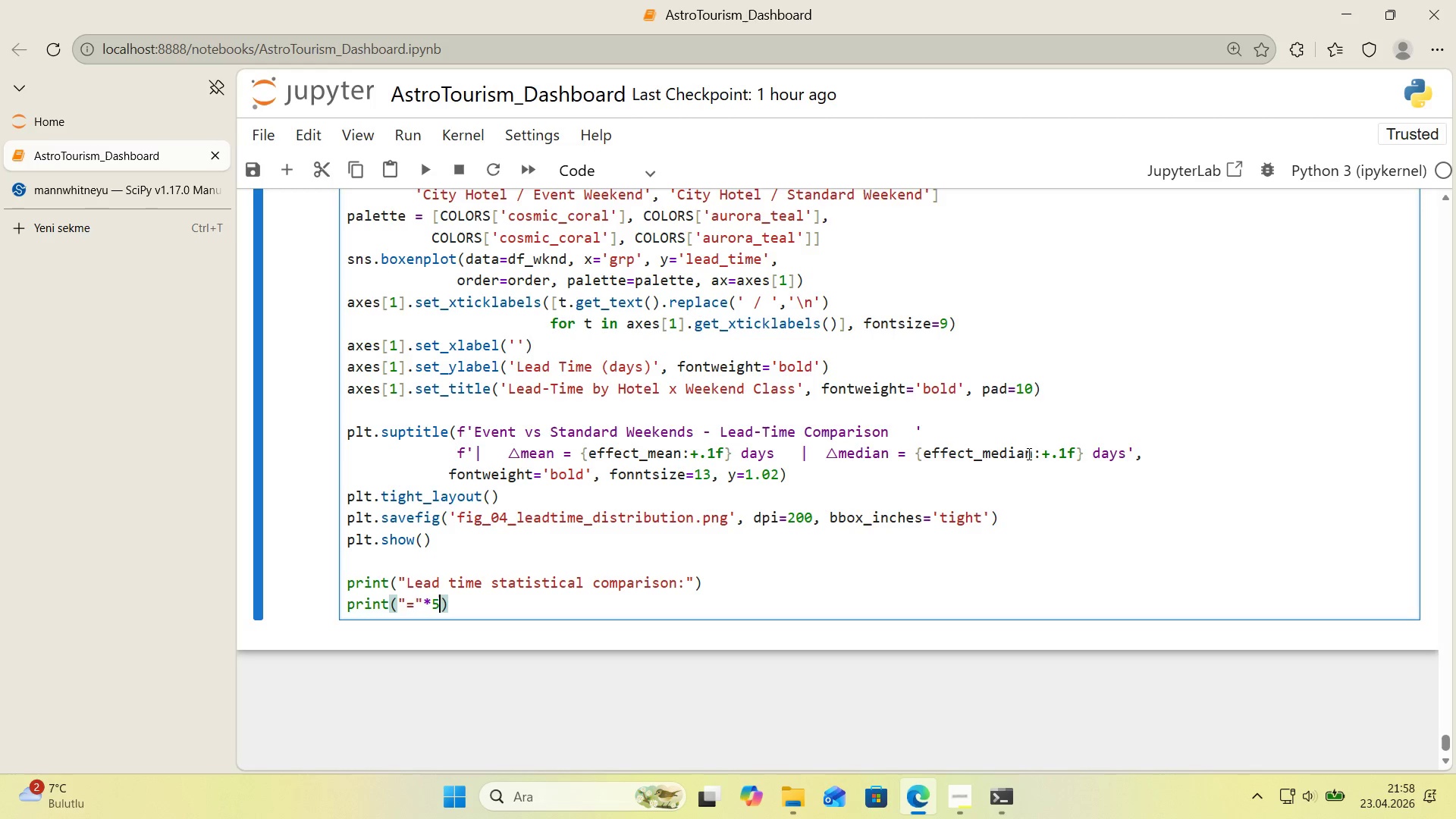 
key(Numpad8)
 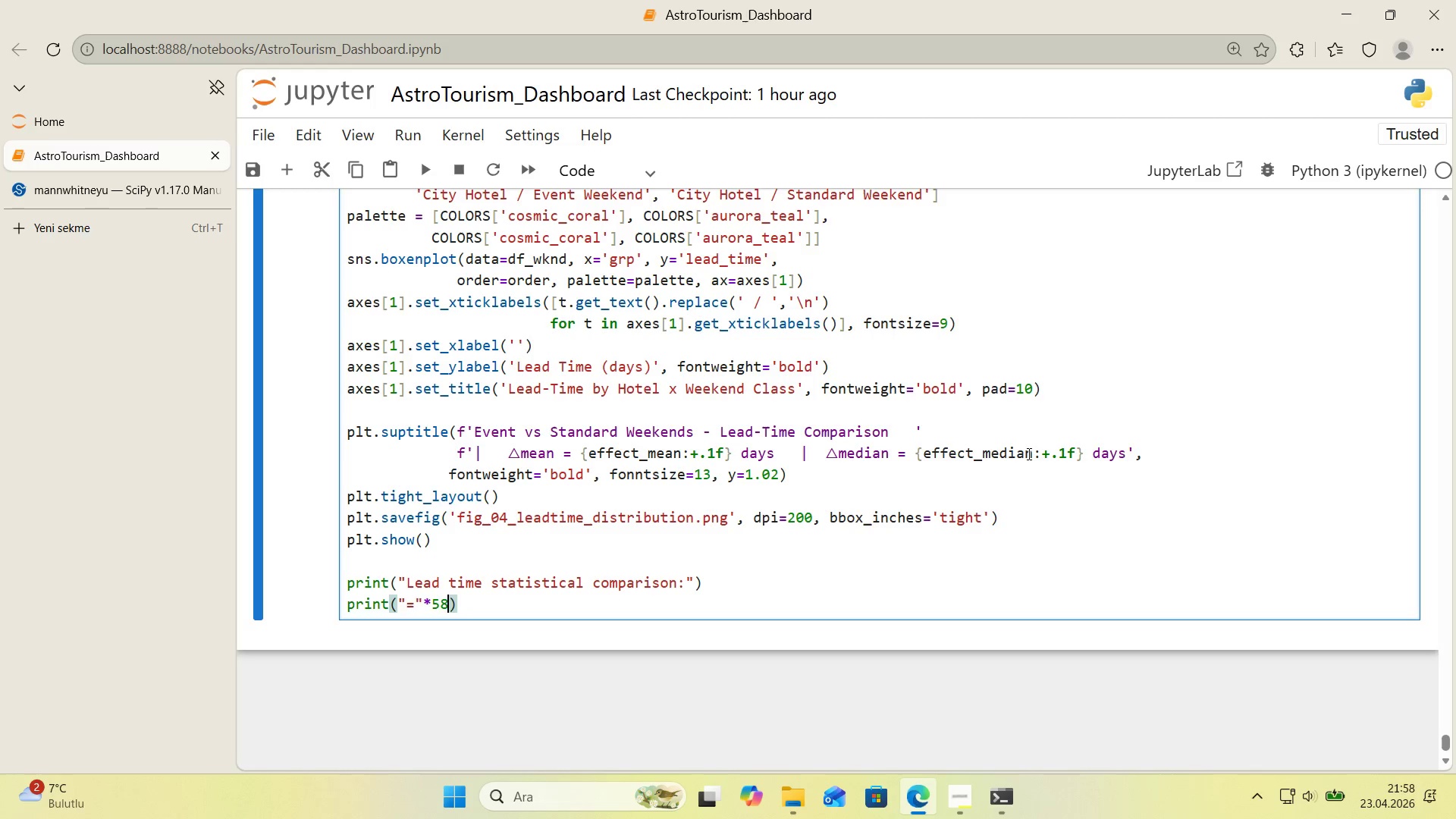 
key(ArrowRight)
 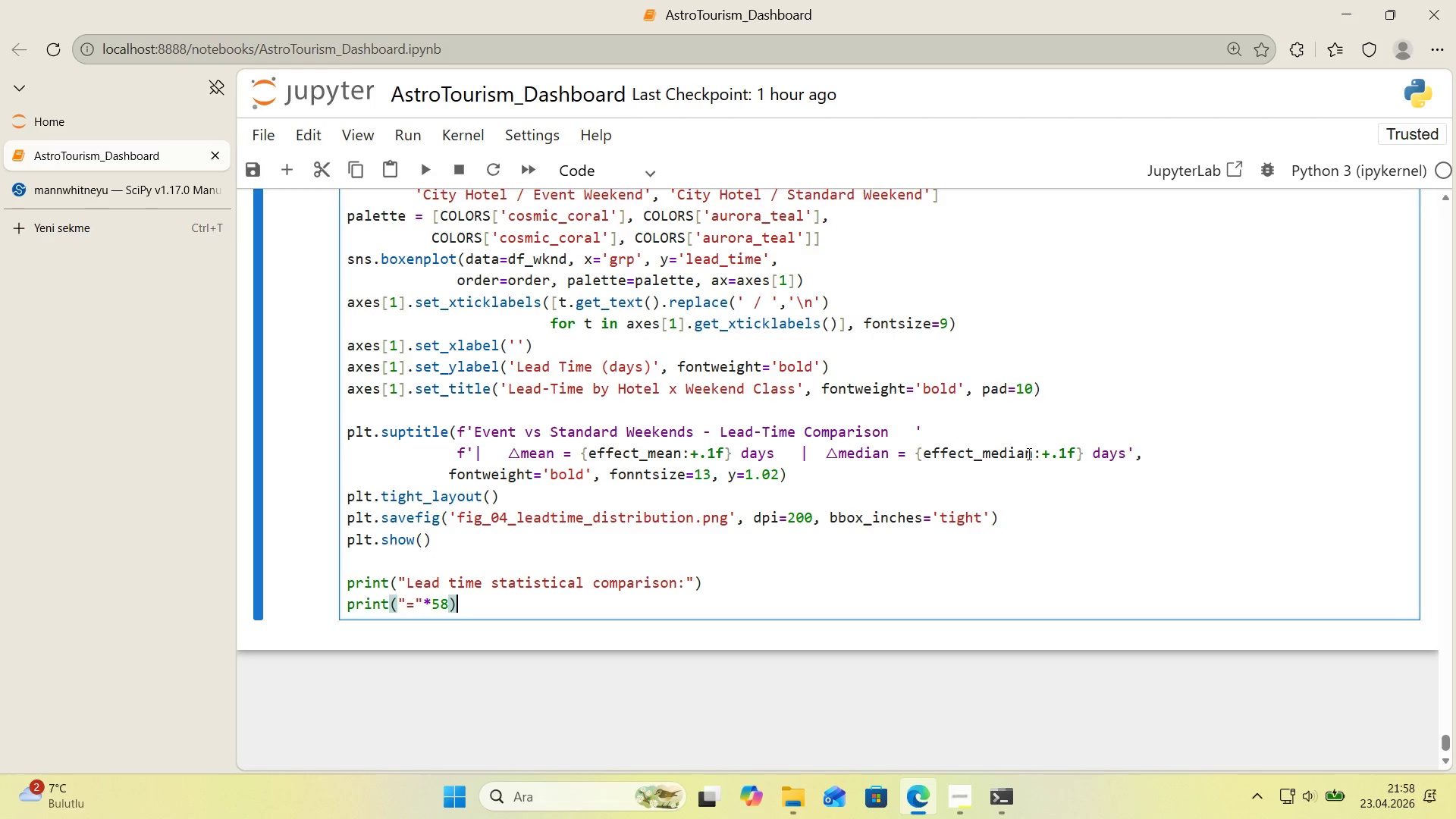 
key(Enter)
 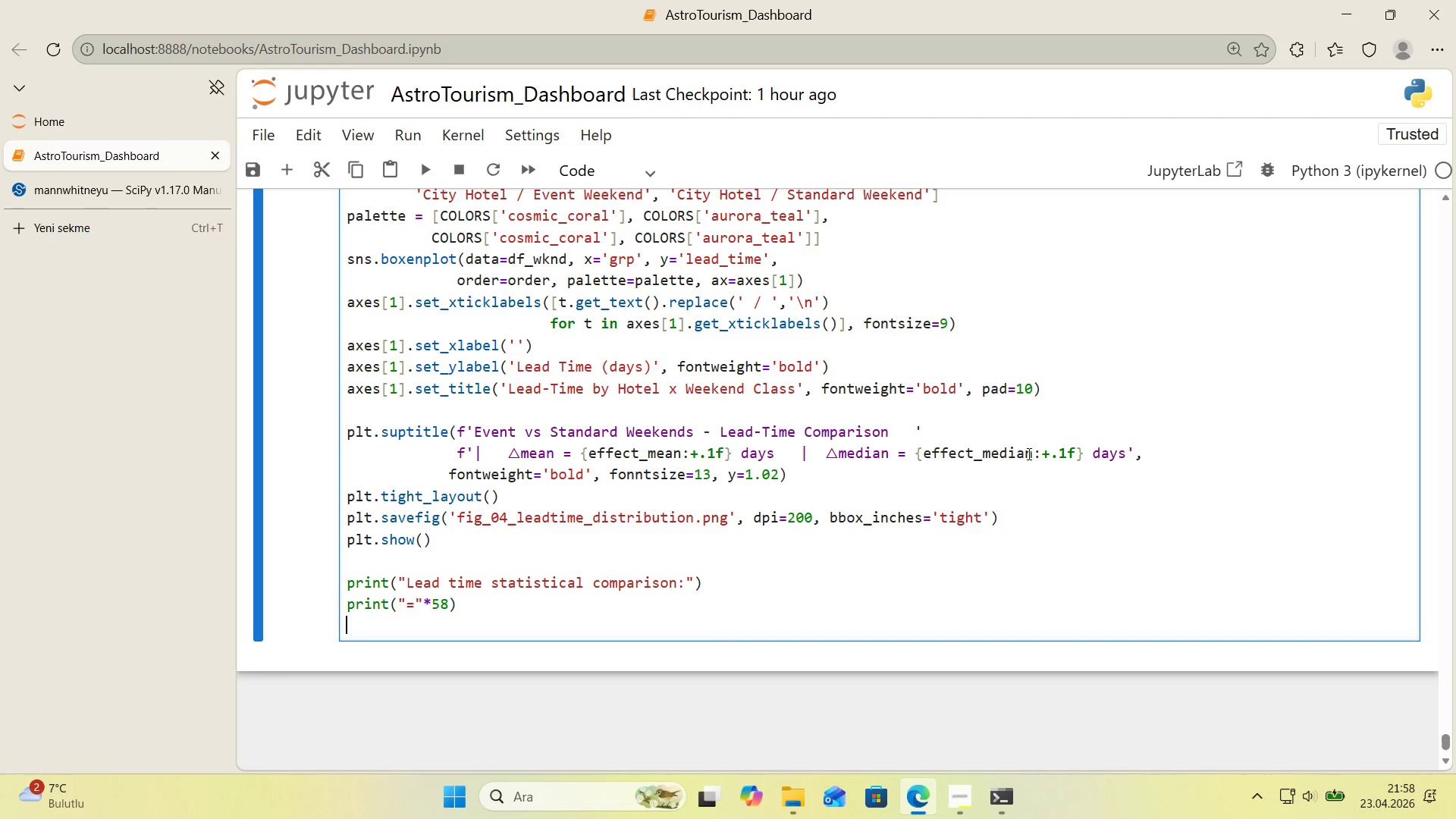 
type(pr'nt*()
 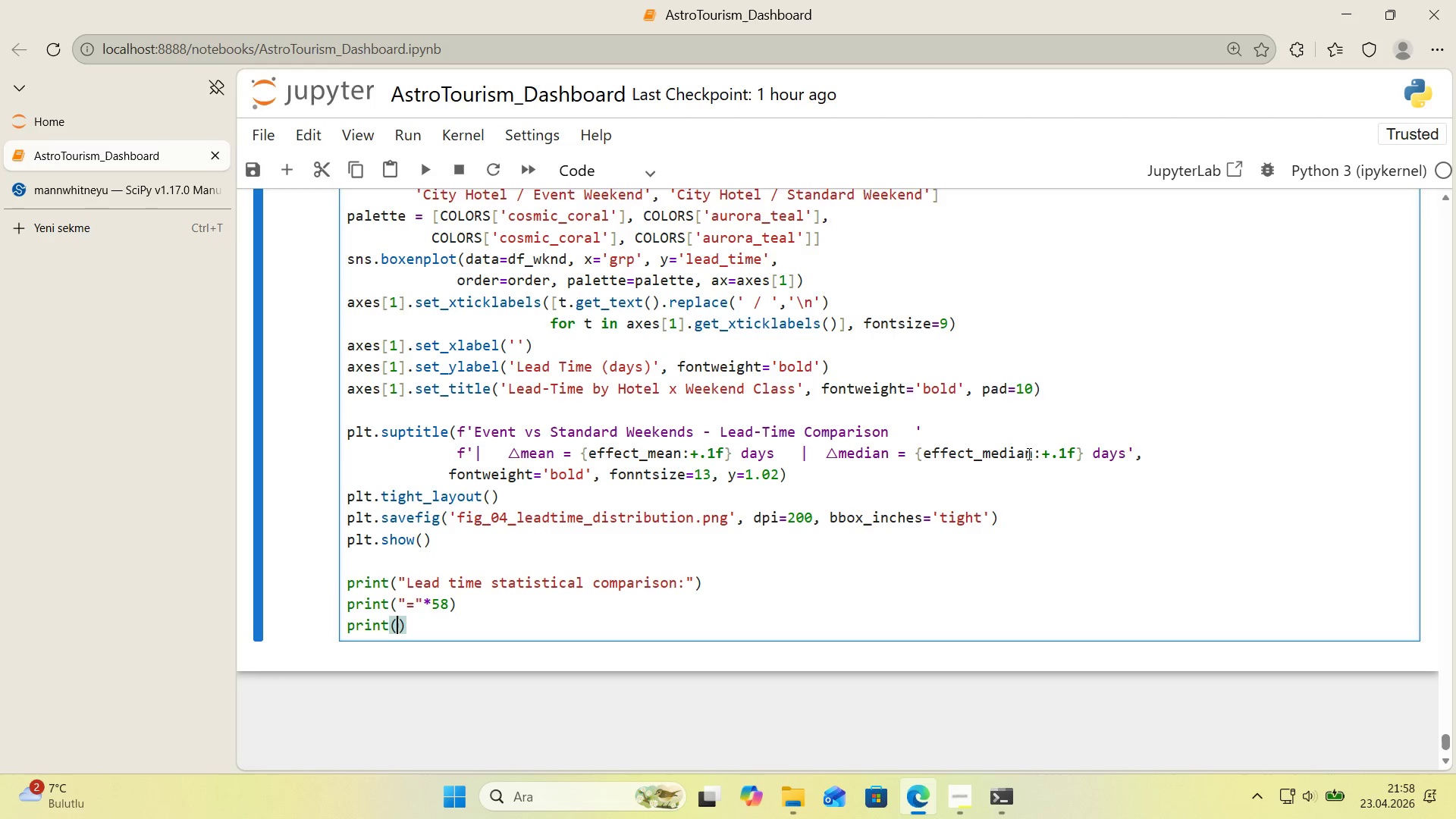 
 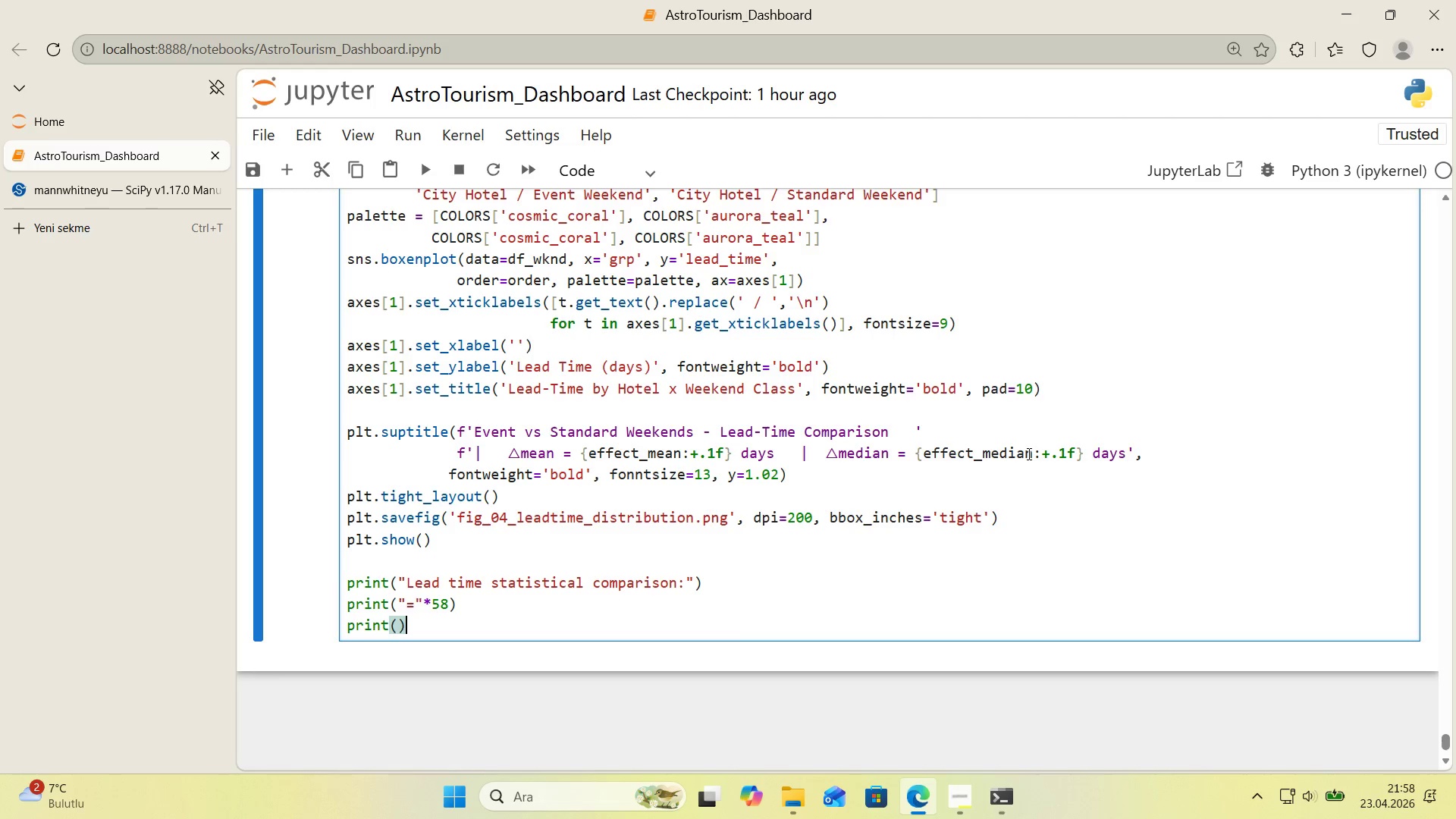 
key(ArrowLeft)
 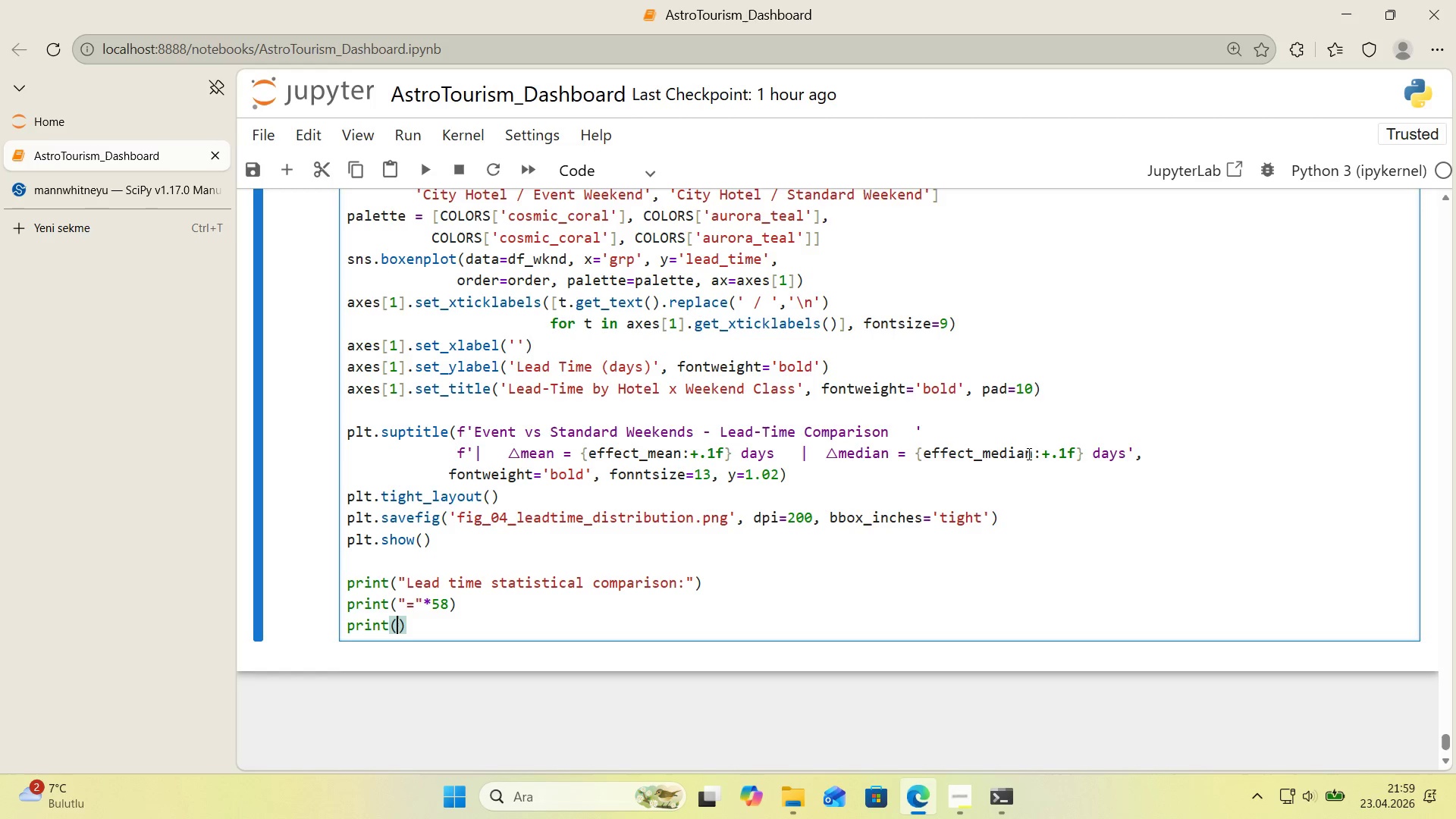 
wait(45.97)
 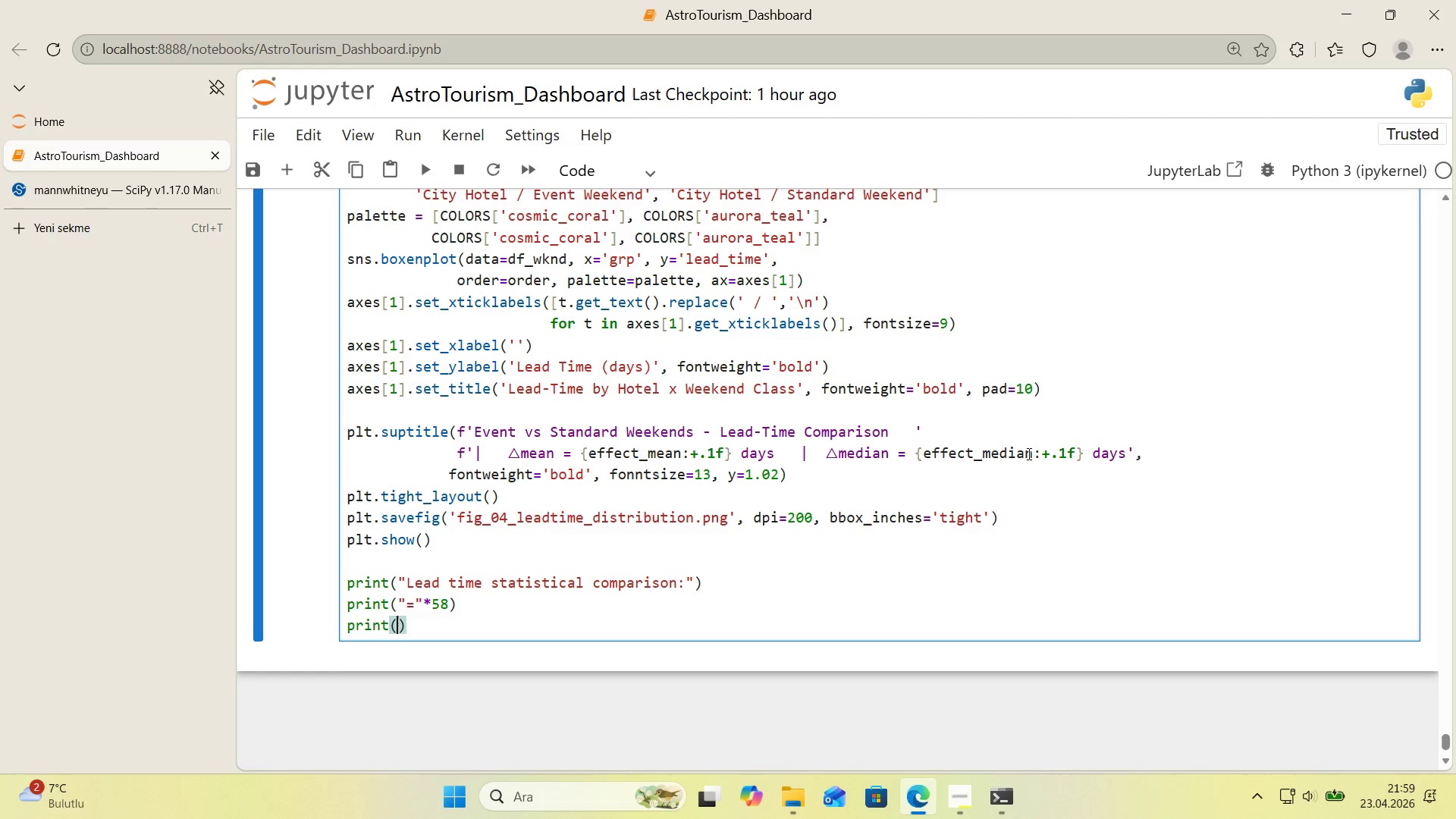 
key(Space)
 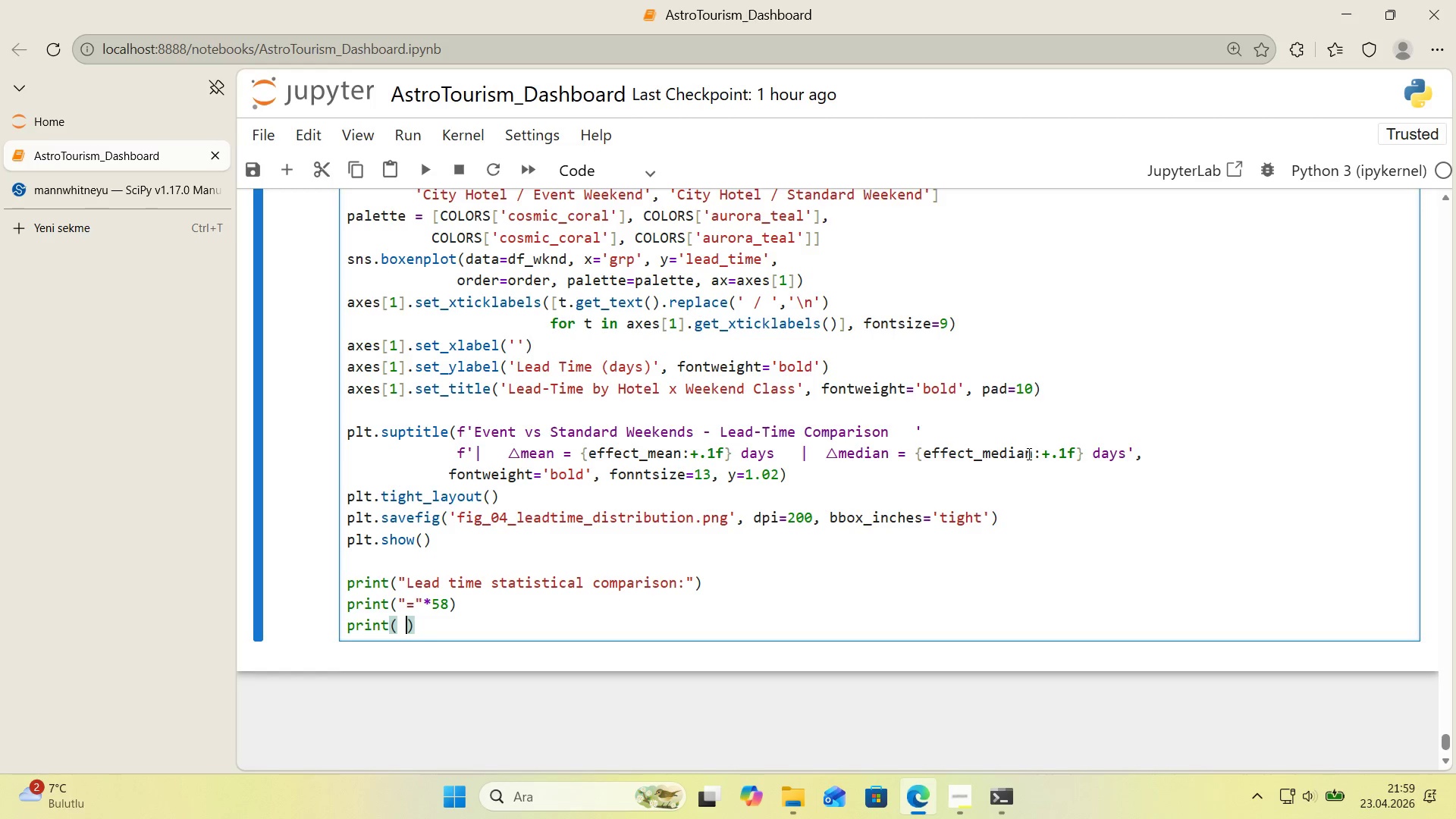 
wait(16.02)
 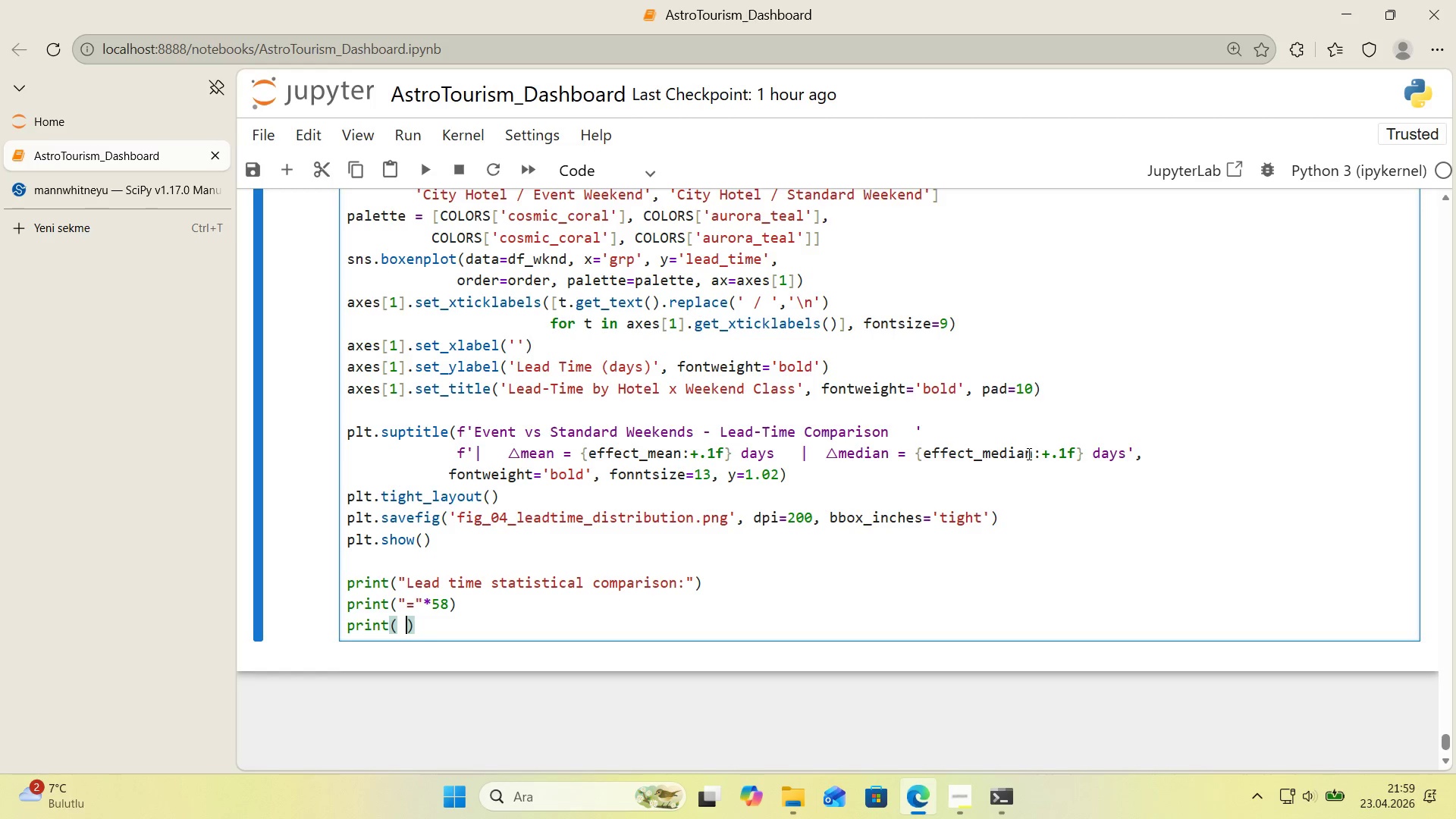 
key(Backspace)
 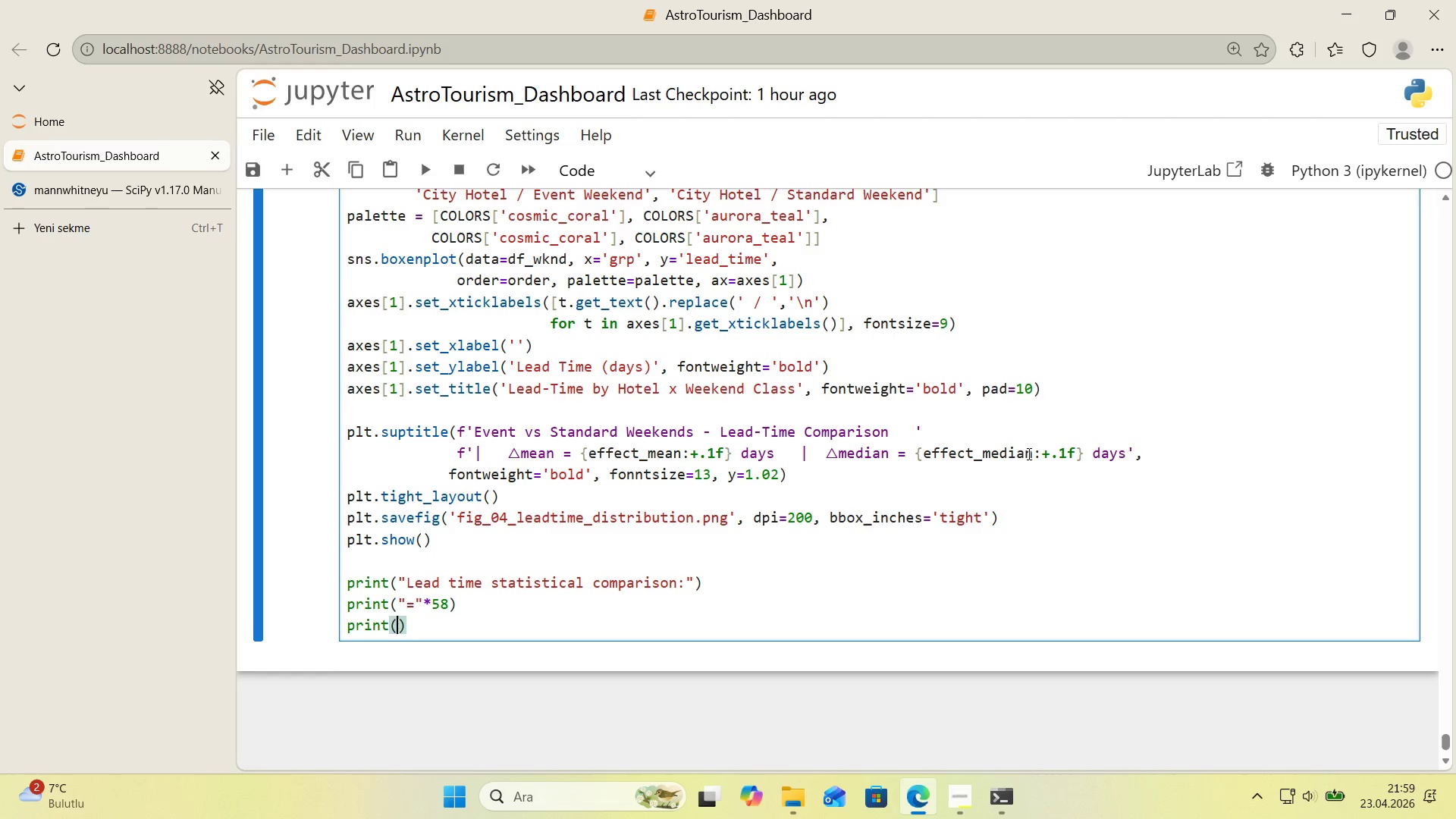 
key(Backquote)
 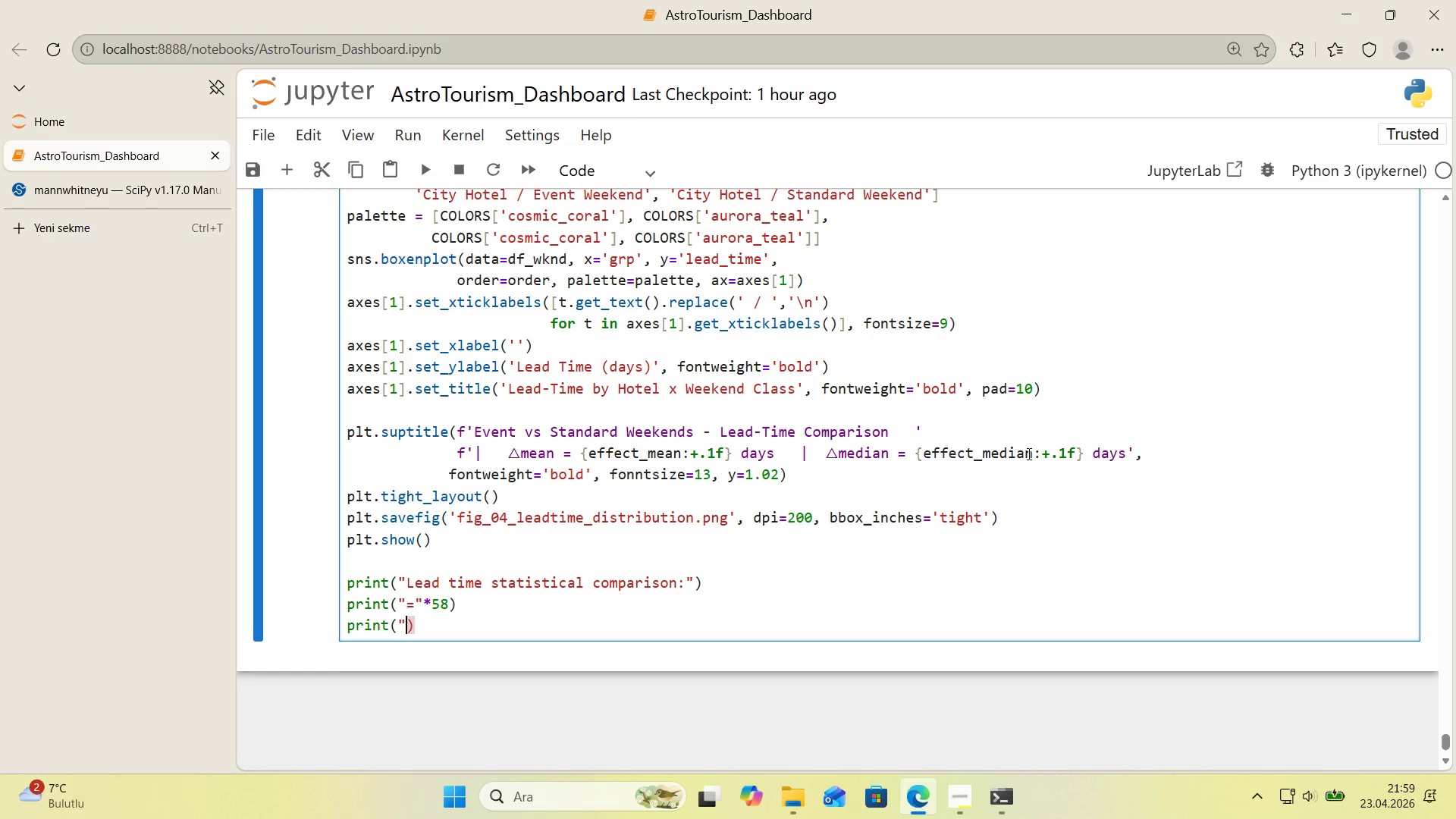 
key(Backquote)
 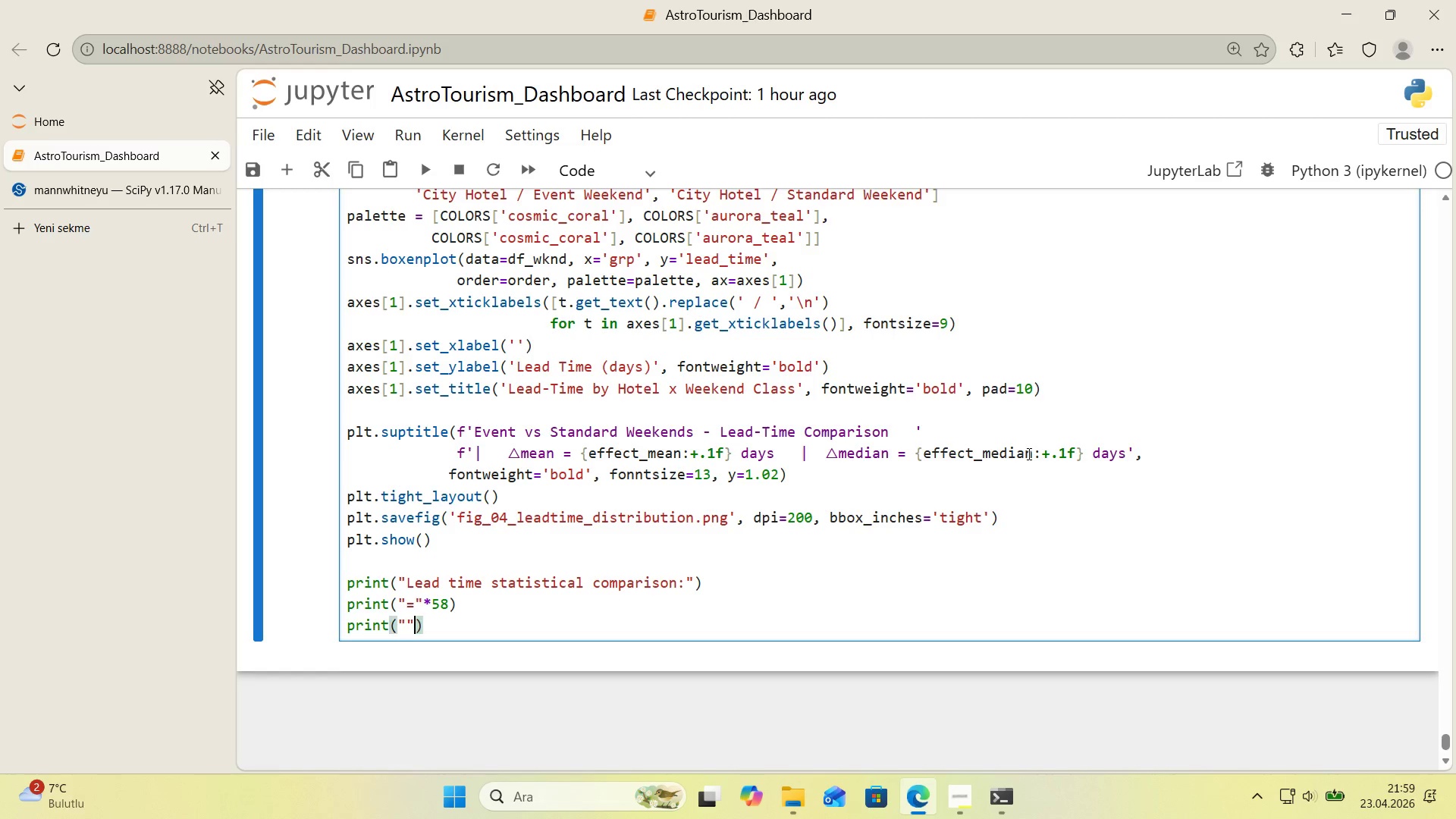 
key(ArrowLeft)
 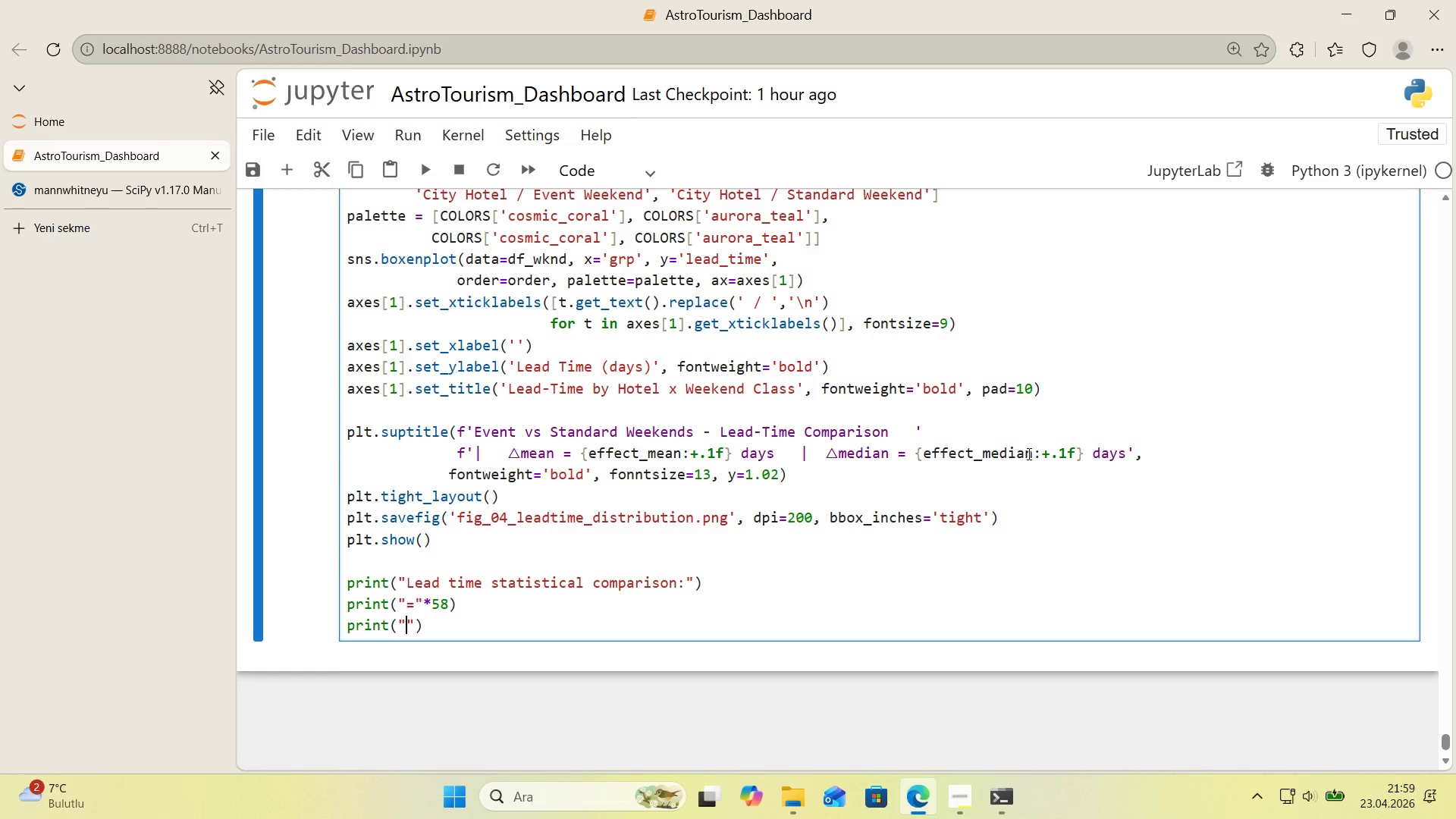 
type(   Event weekend>    n))
 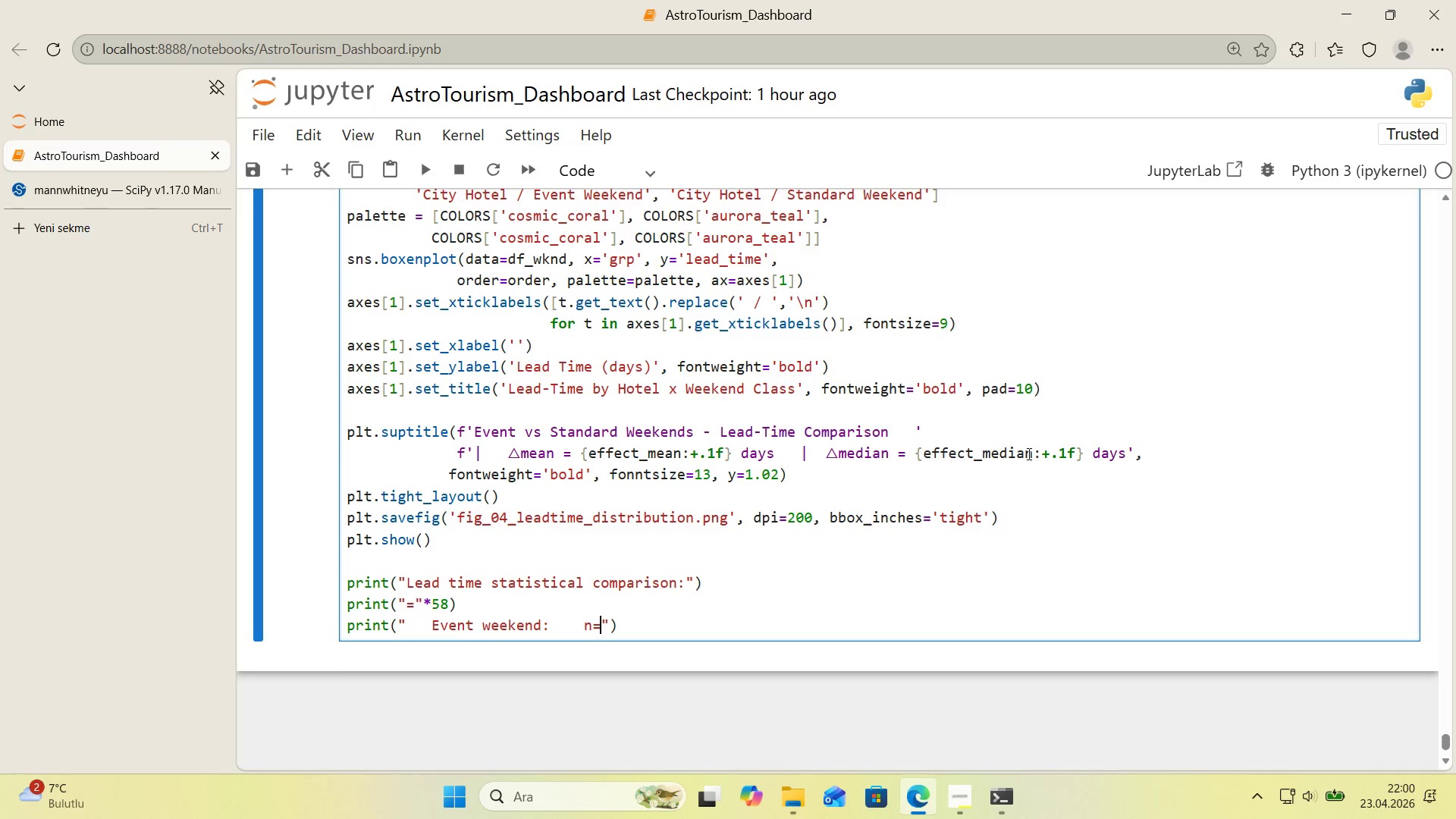 
key(Alt+Control+7)
 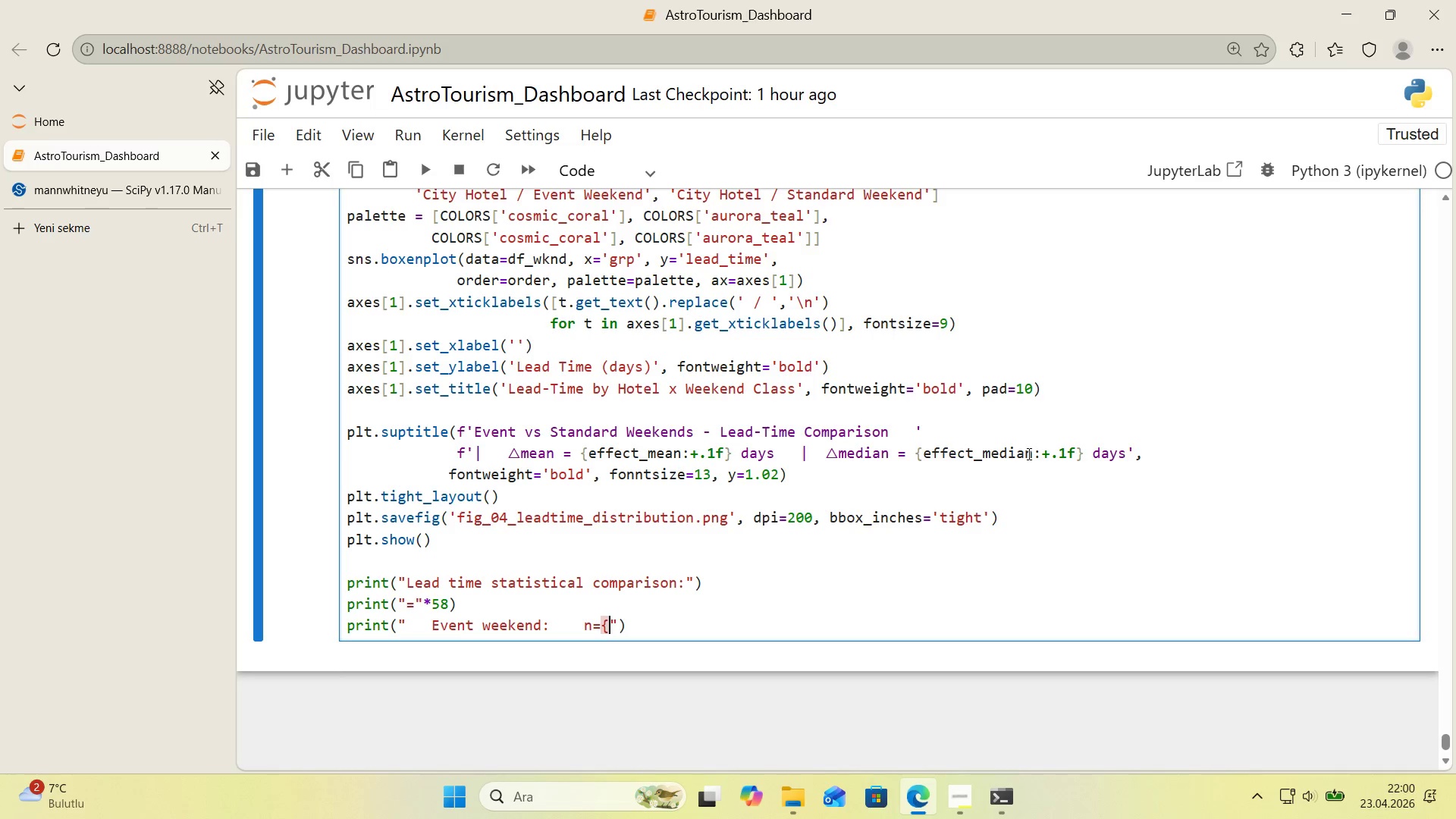 
key(Alt+Control+0)
 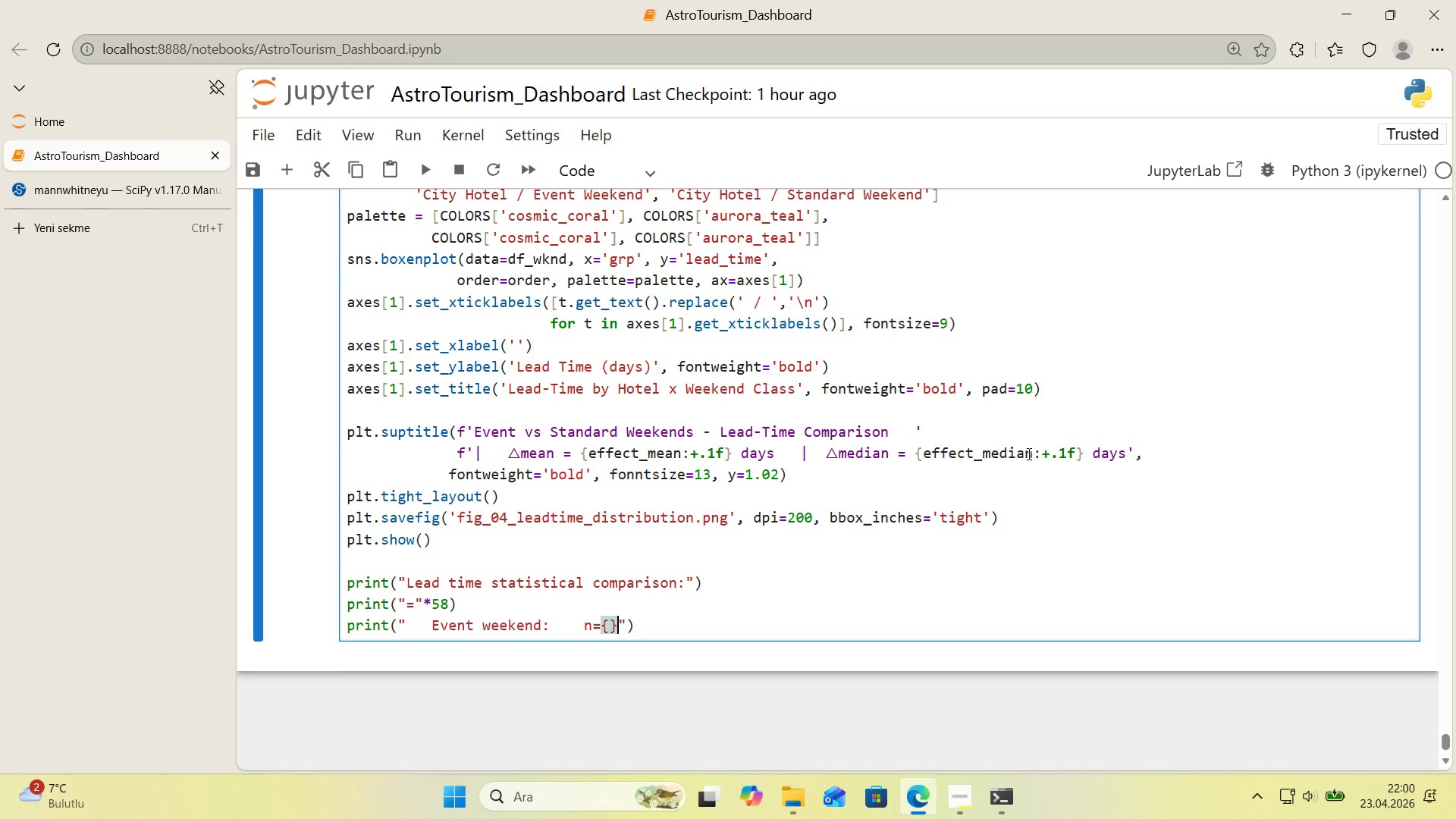 
key(ArrowLeft)
 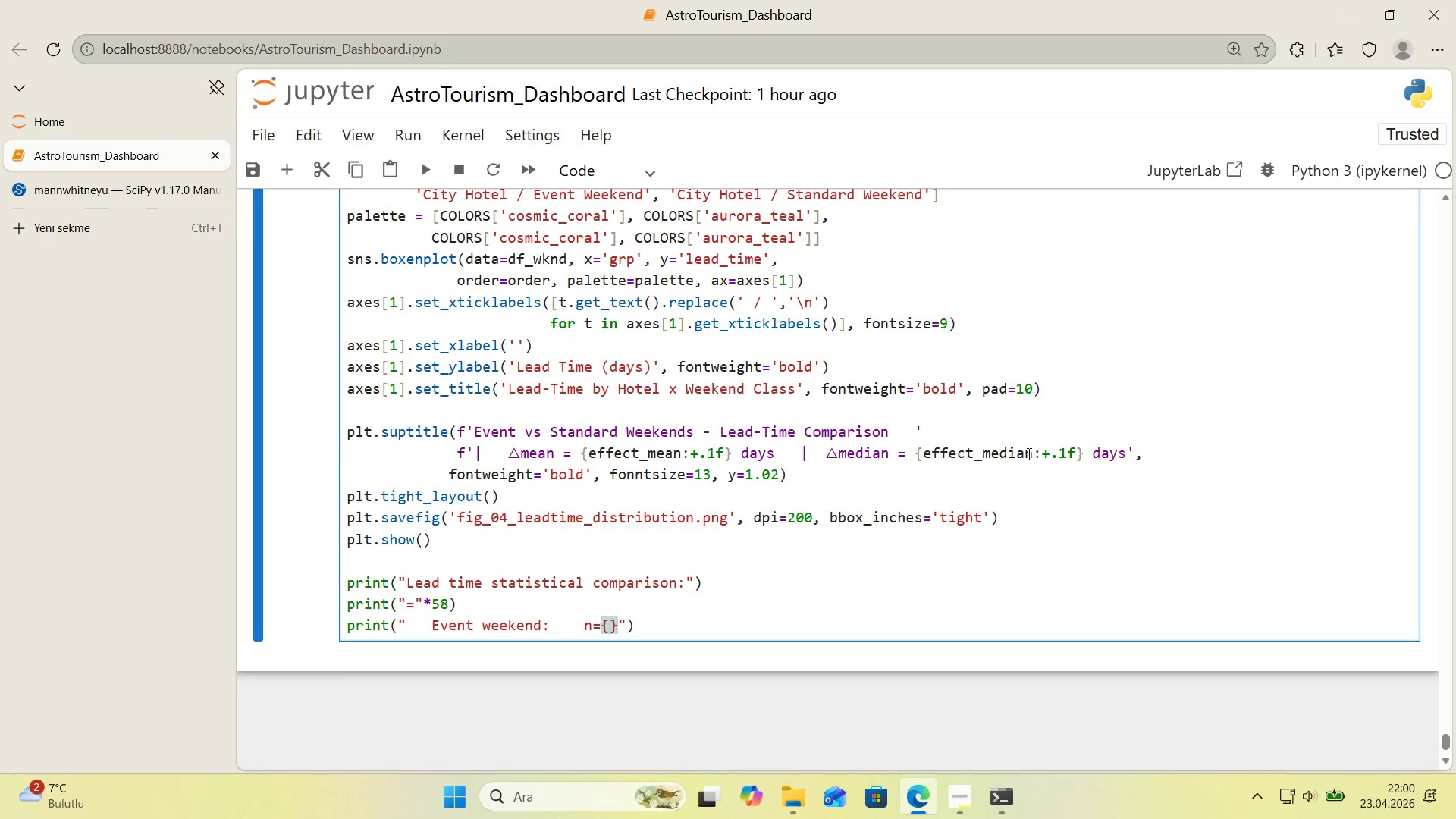 
type(ln)
key(Backspace)
type(en*()
 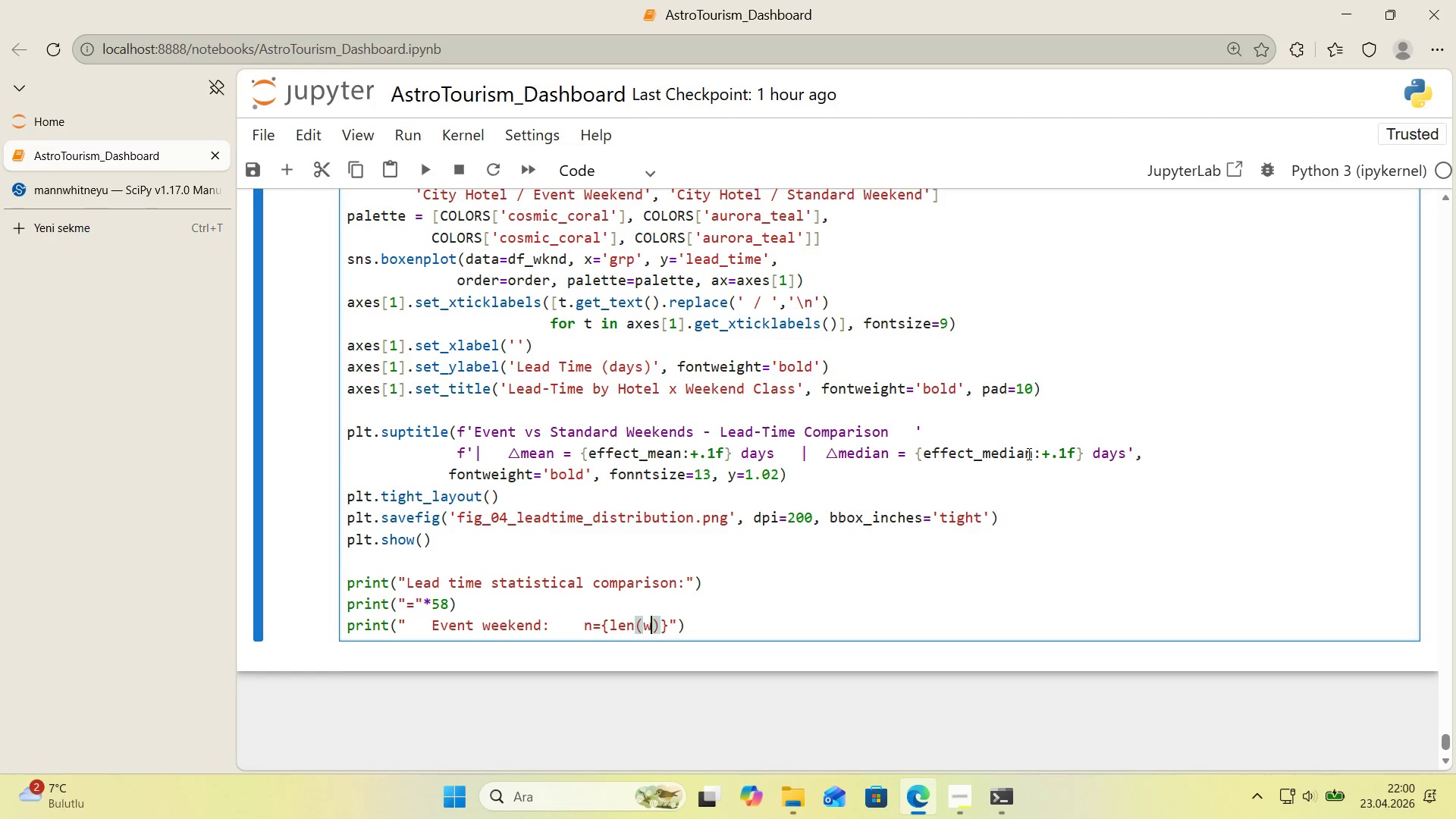 
 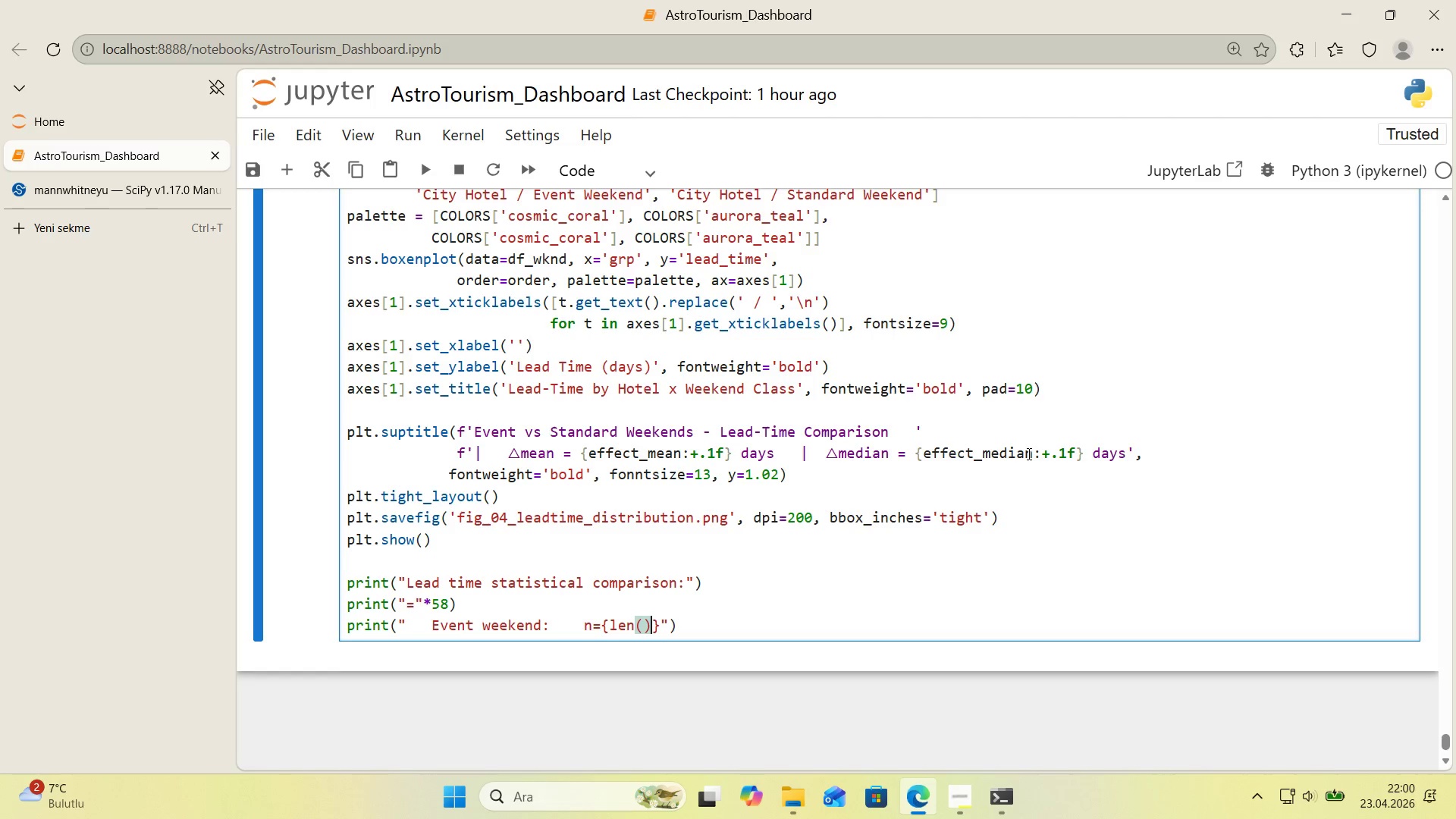 
key(ArrowLeft)
 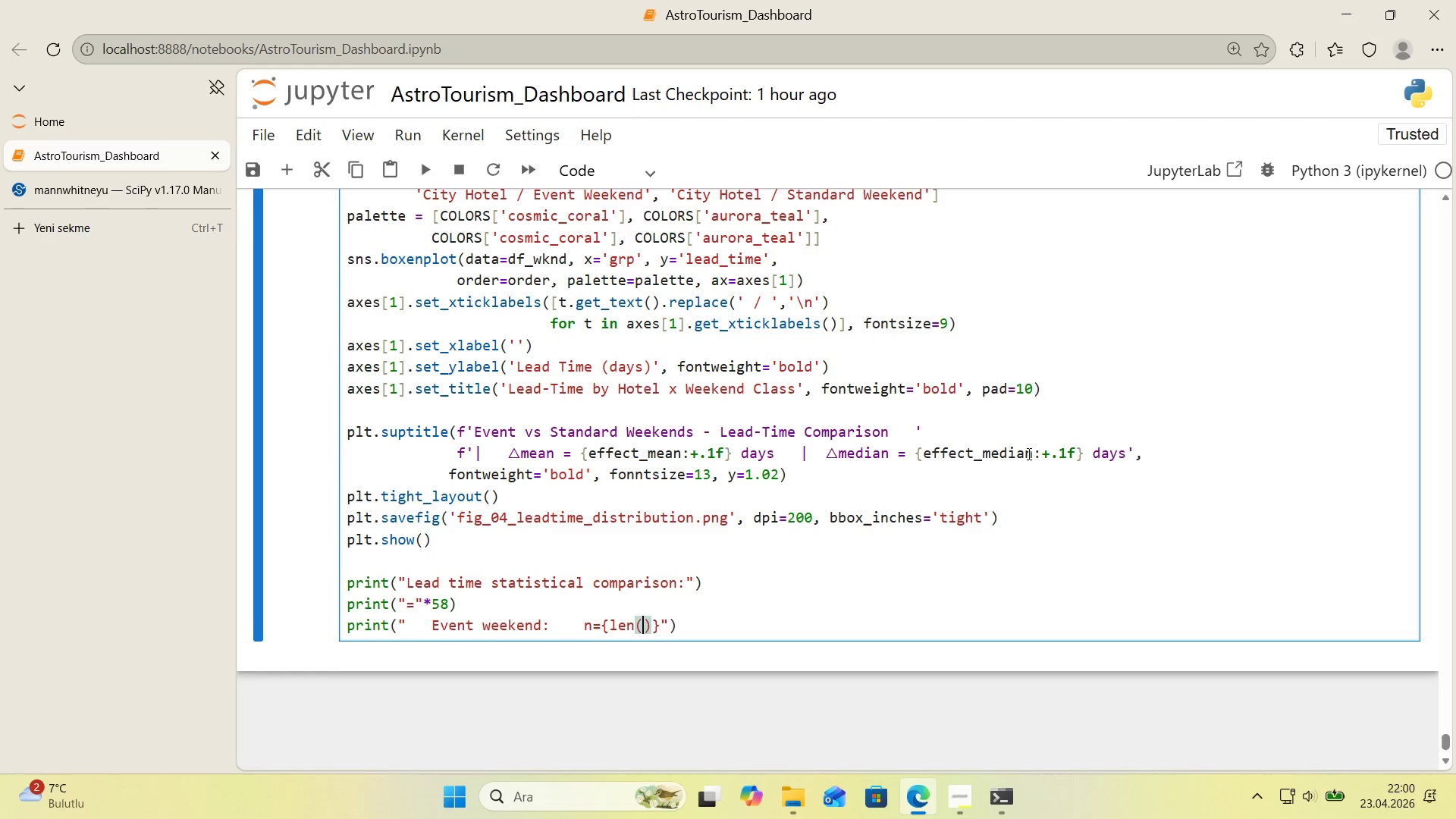 
type(wv)
key(Backspace)
key(Backspace)
type(event_lead)
 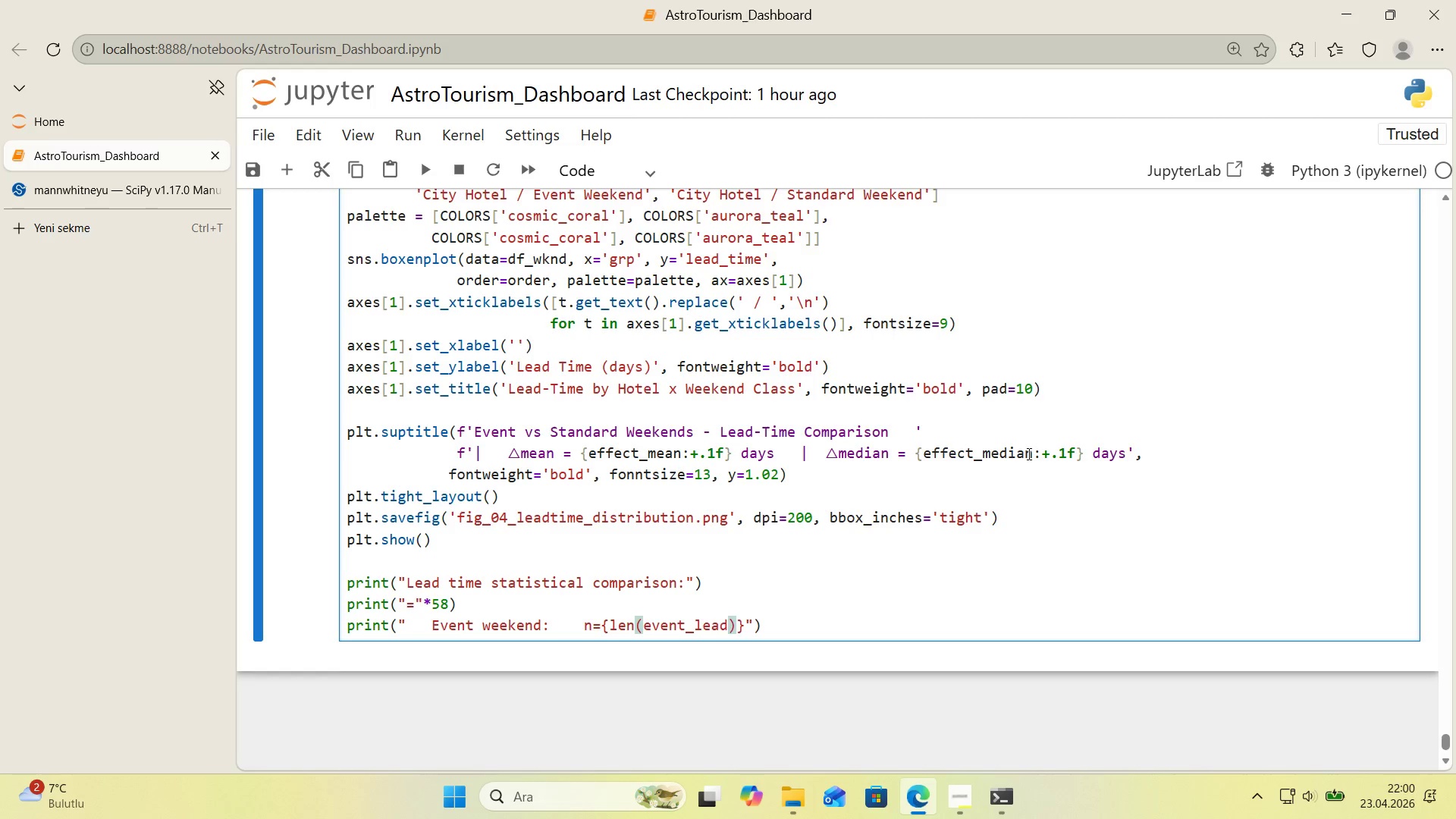 
key(ArrowRight)
 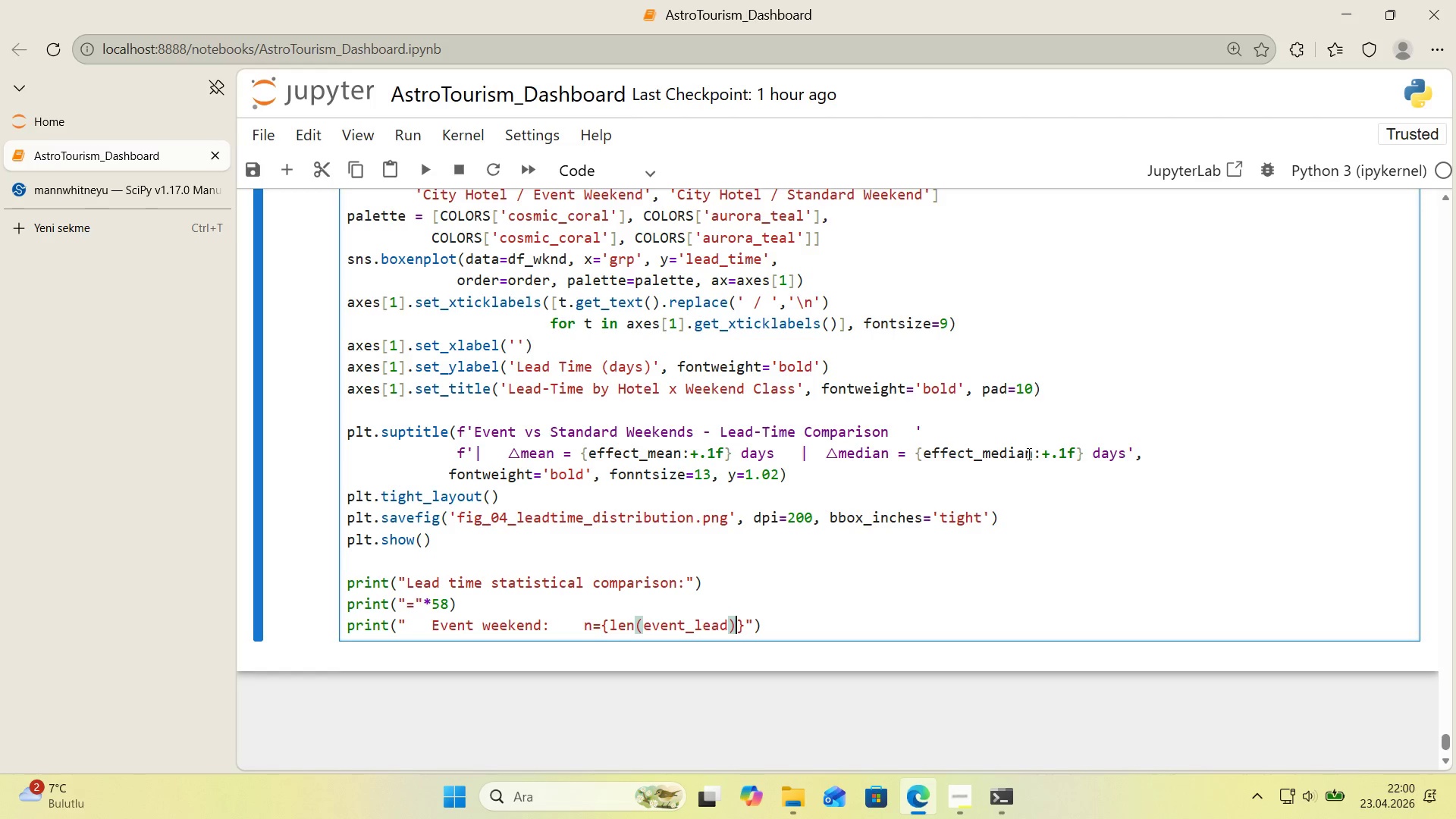 
key(Shift+Period)
 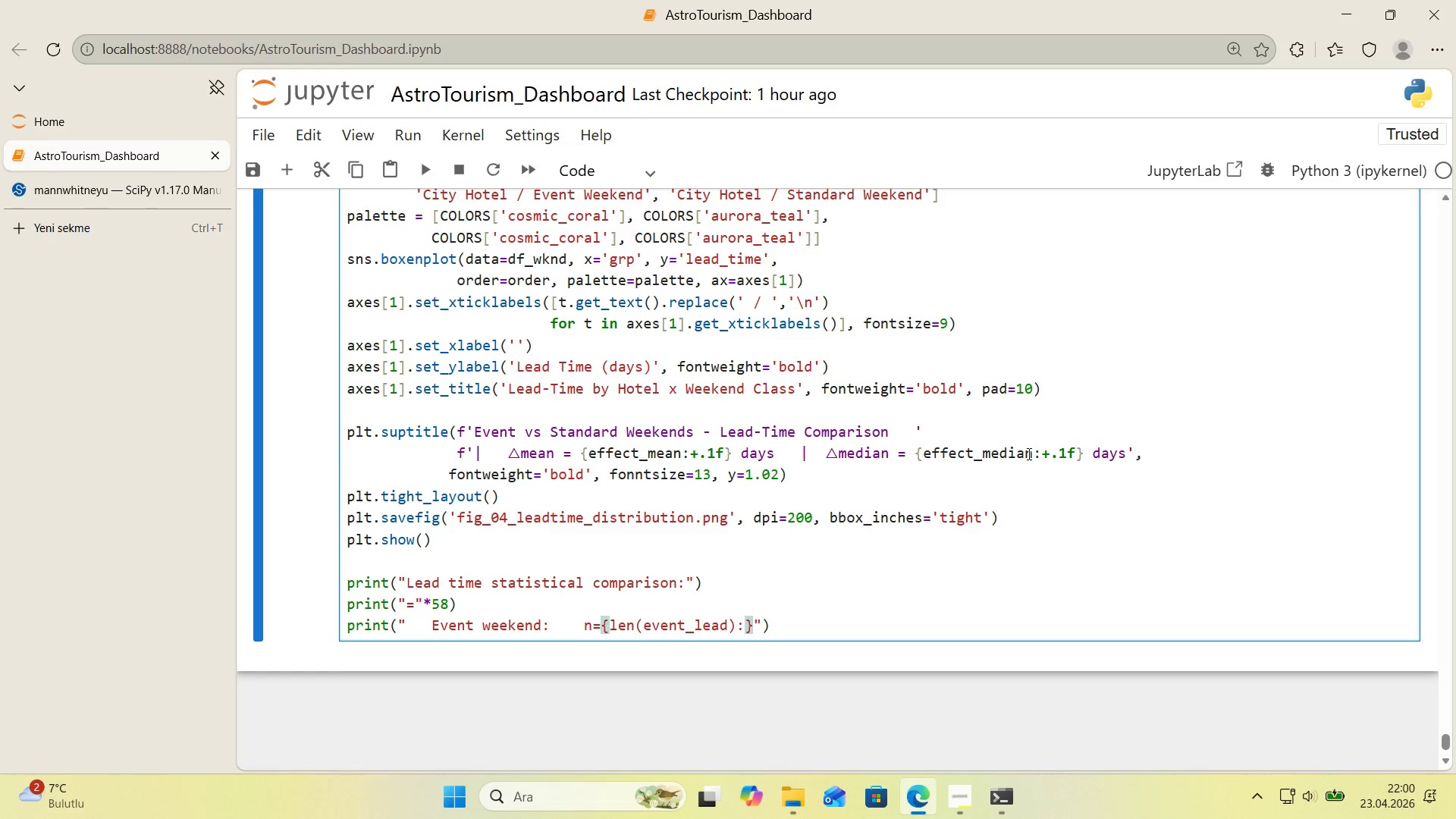 
key(Comma)
 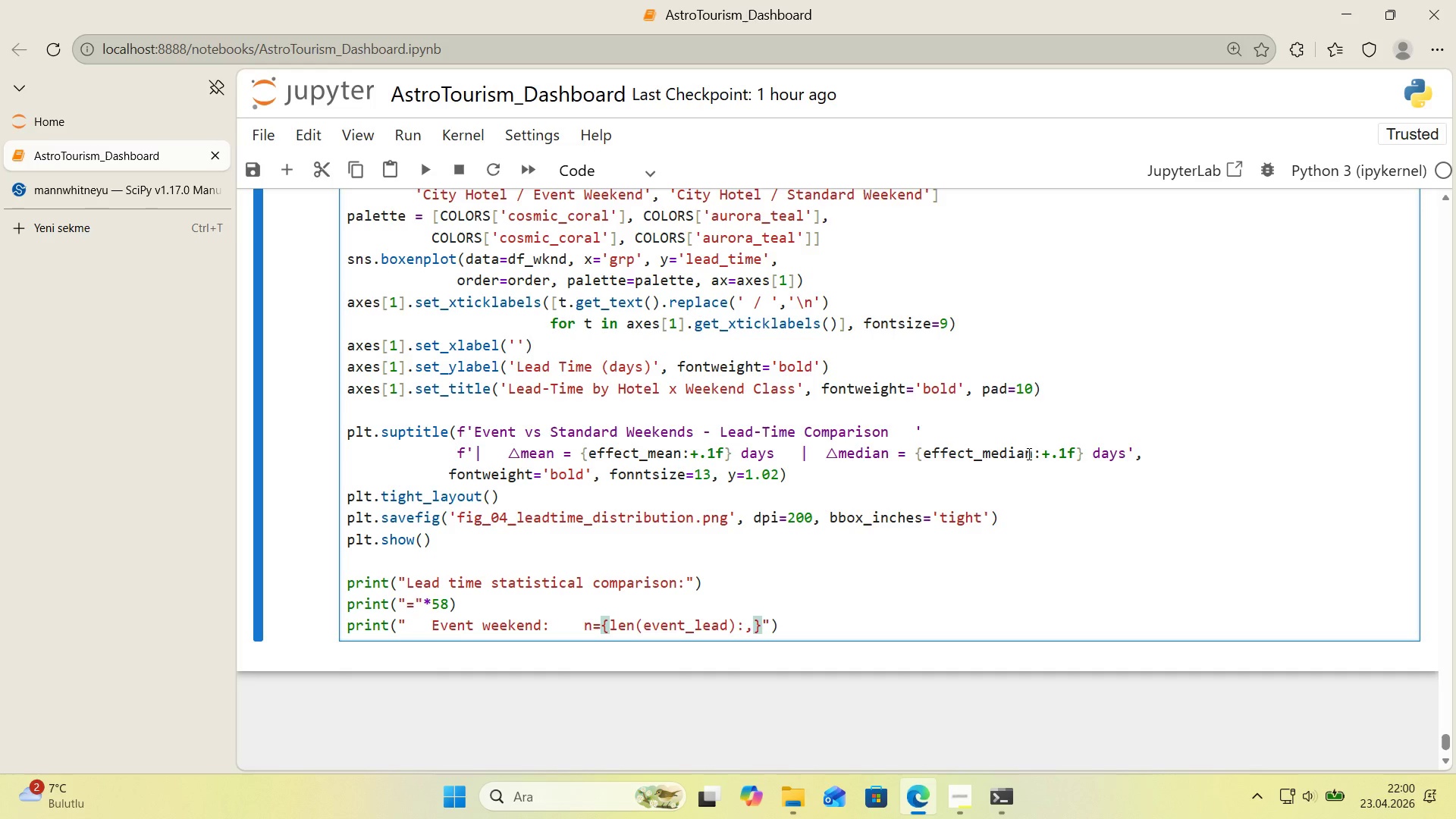 
key(ArrowRight)
 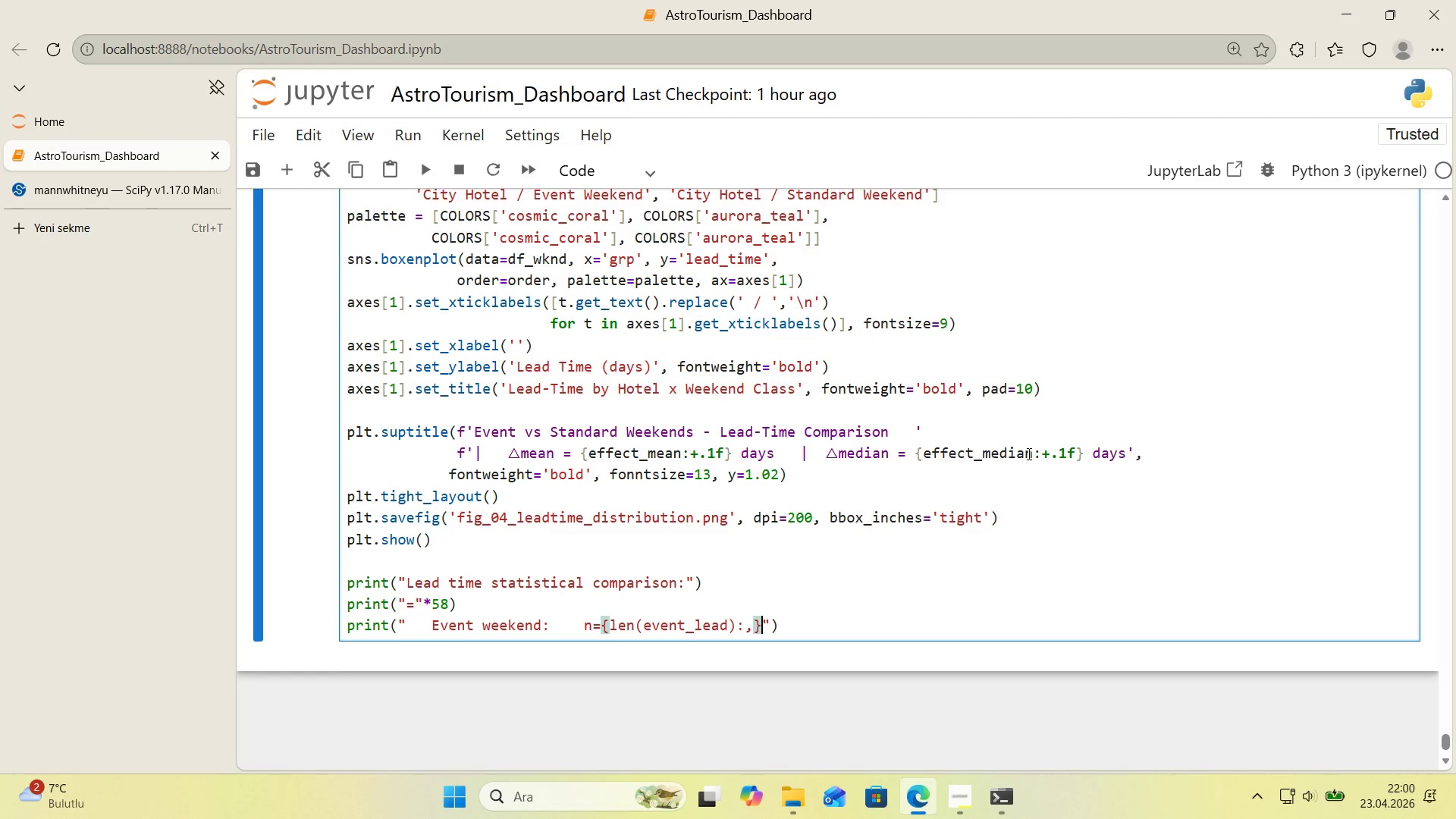 
type( mean))
 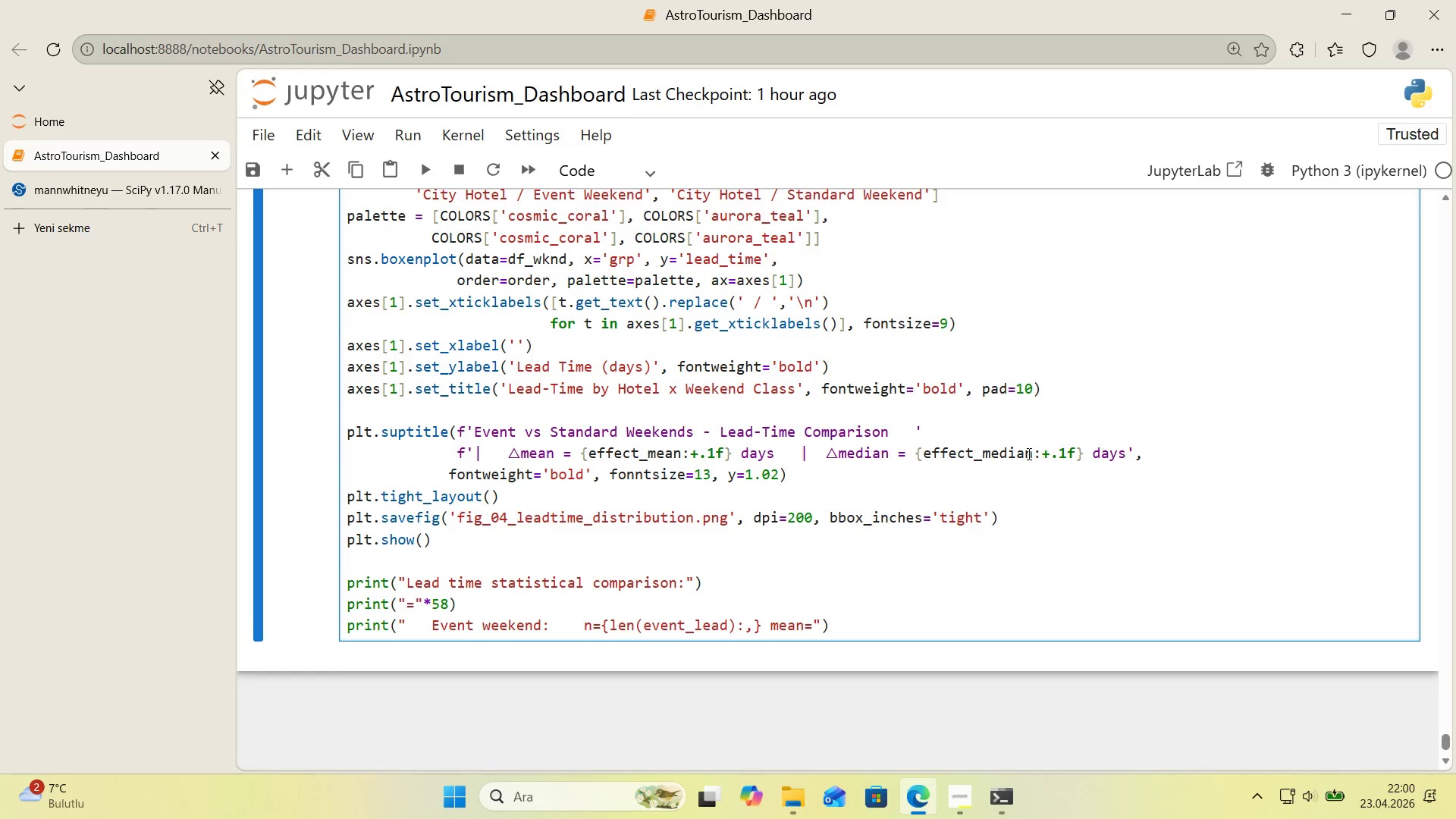 
key(Alt+Control+7)
 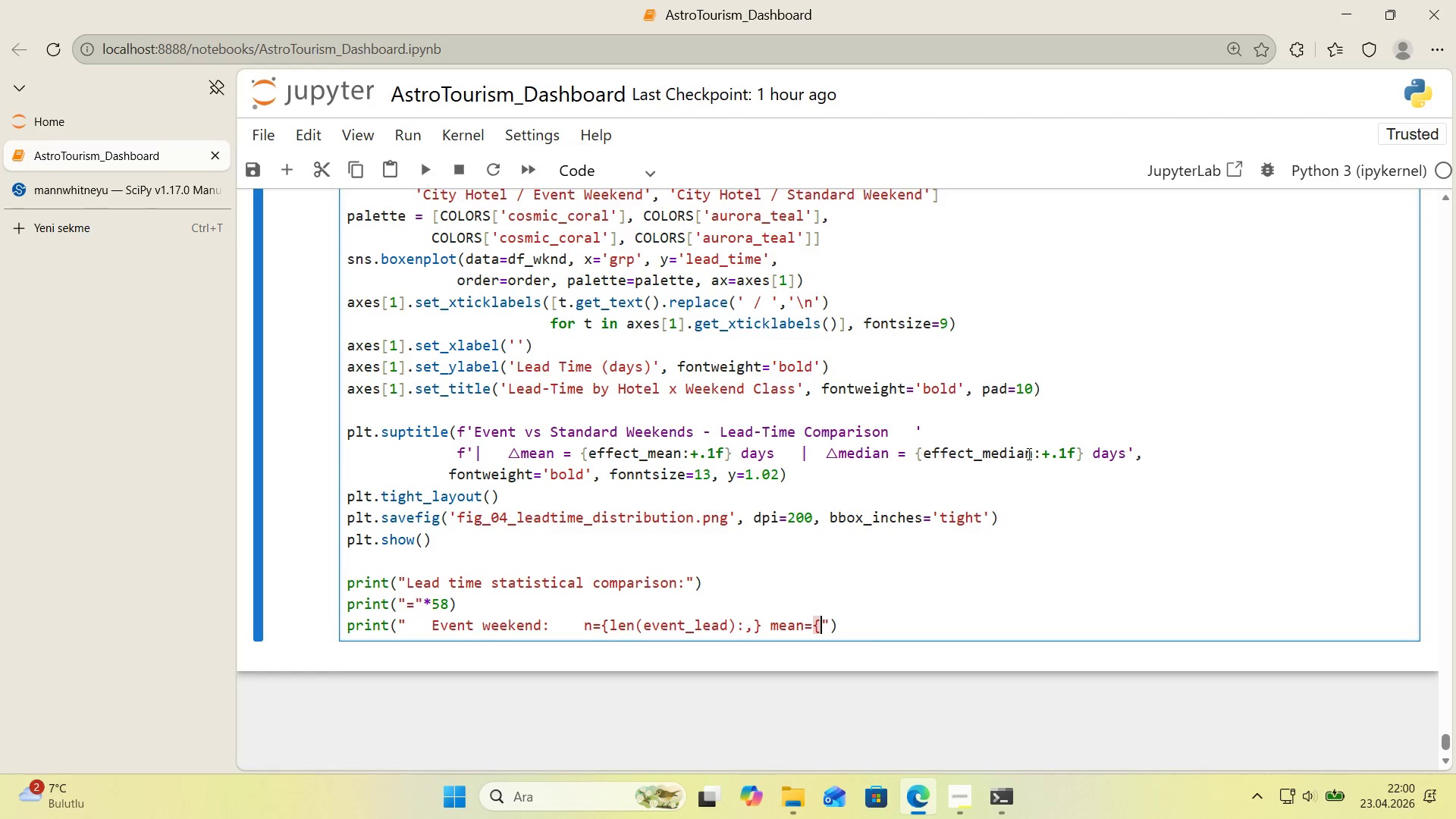 
key(Alt+Control+0)
 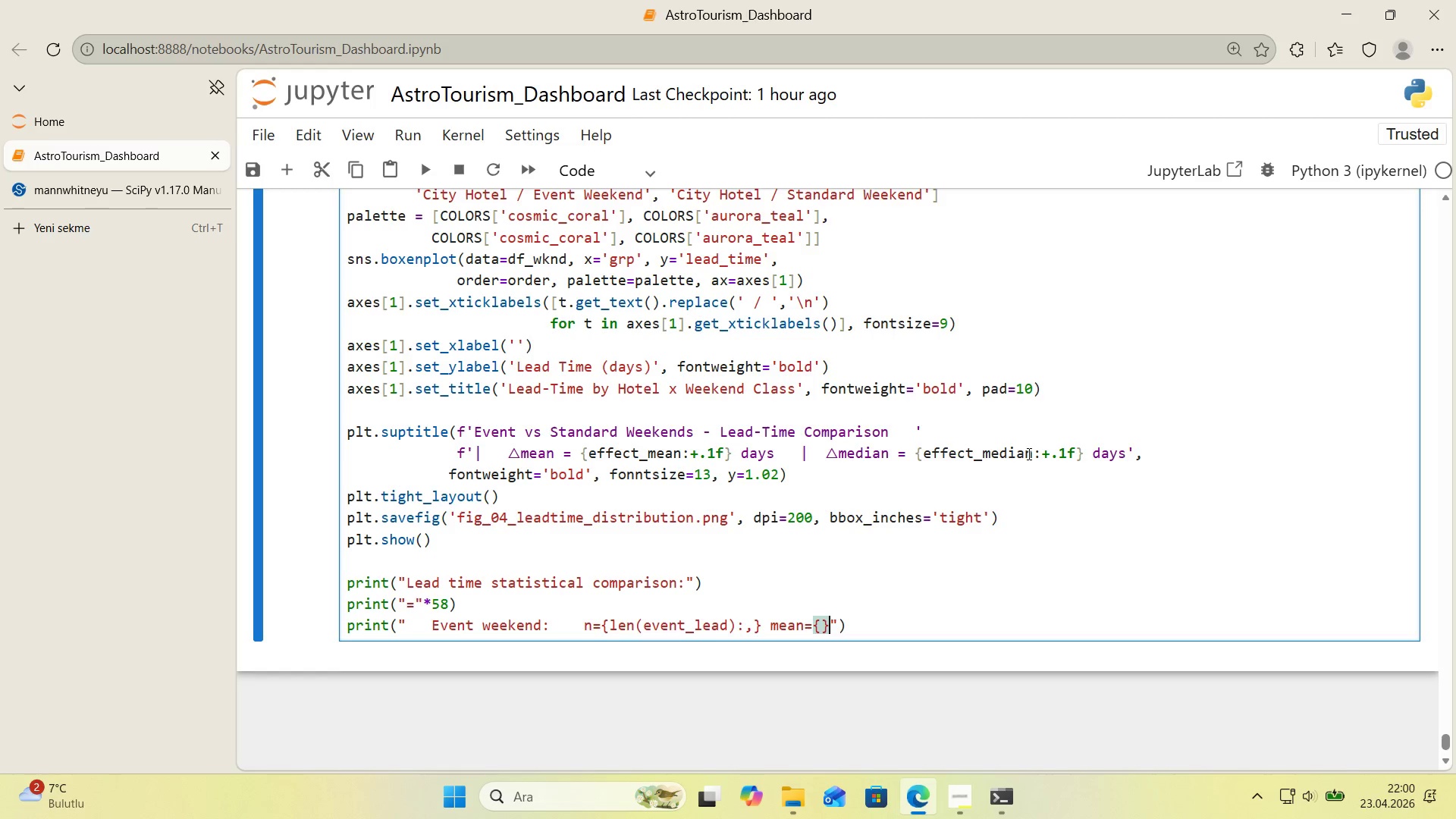 
key(ArrowLeft)
 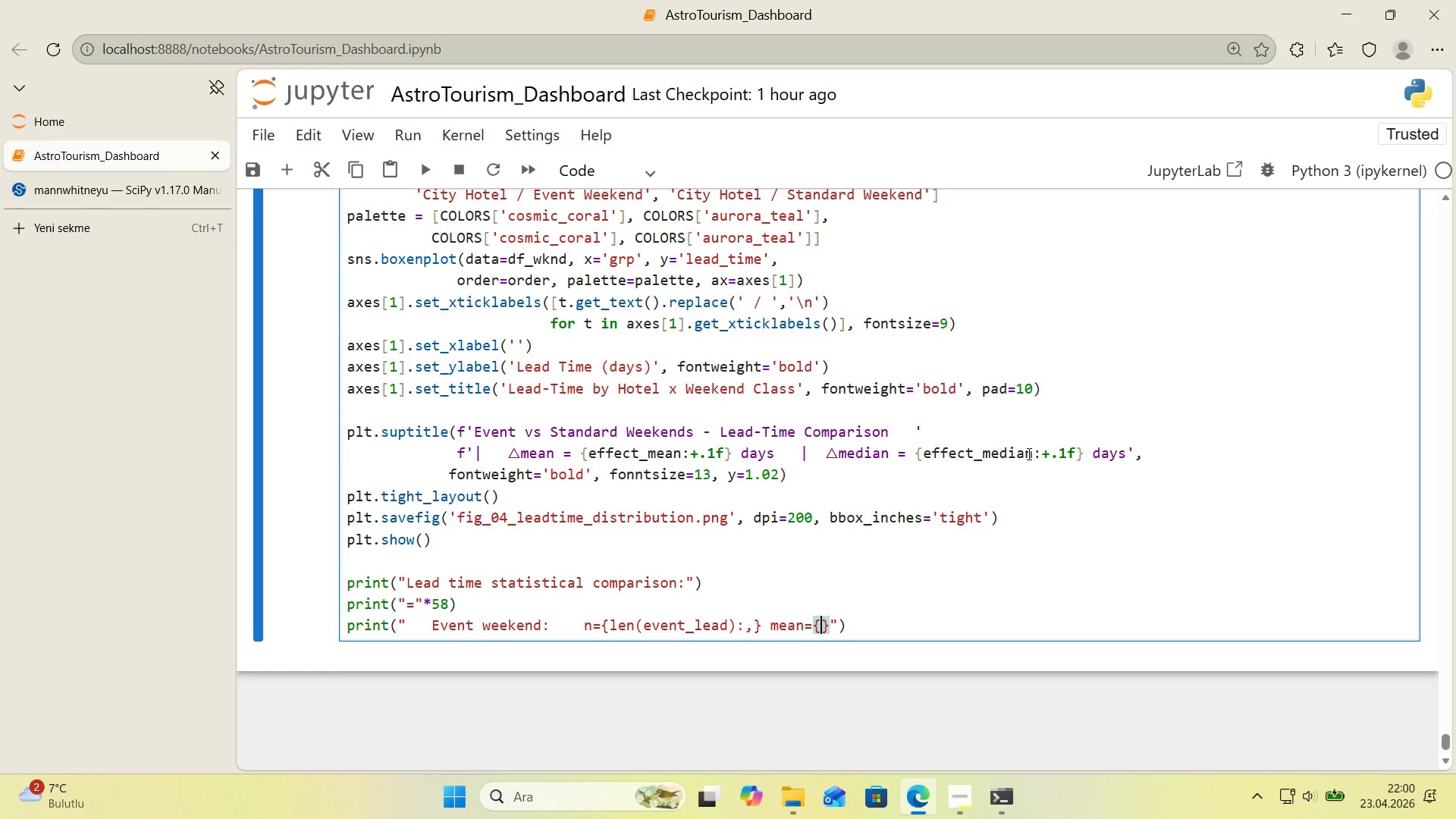 
type(event_lead.mean*(>.1f)
 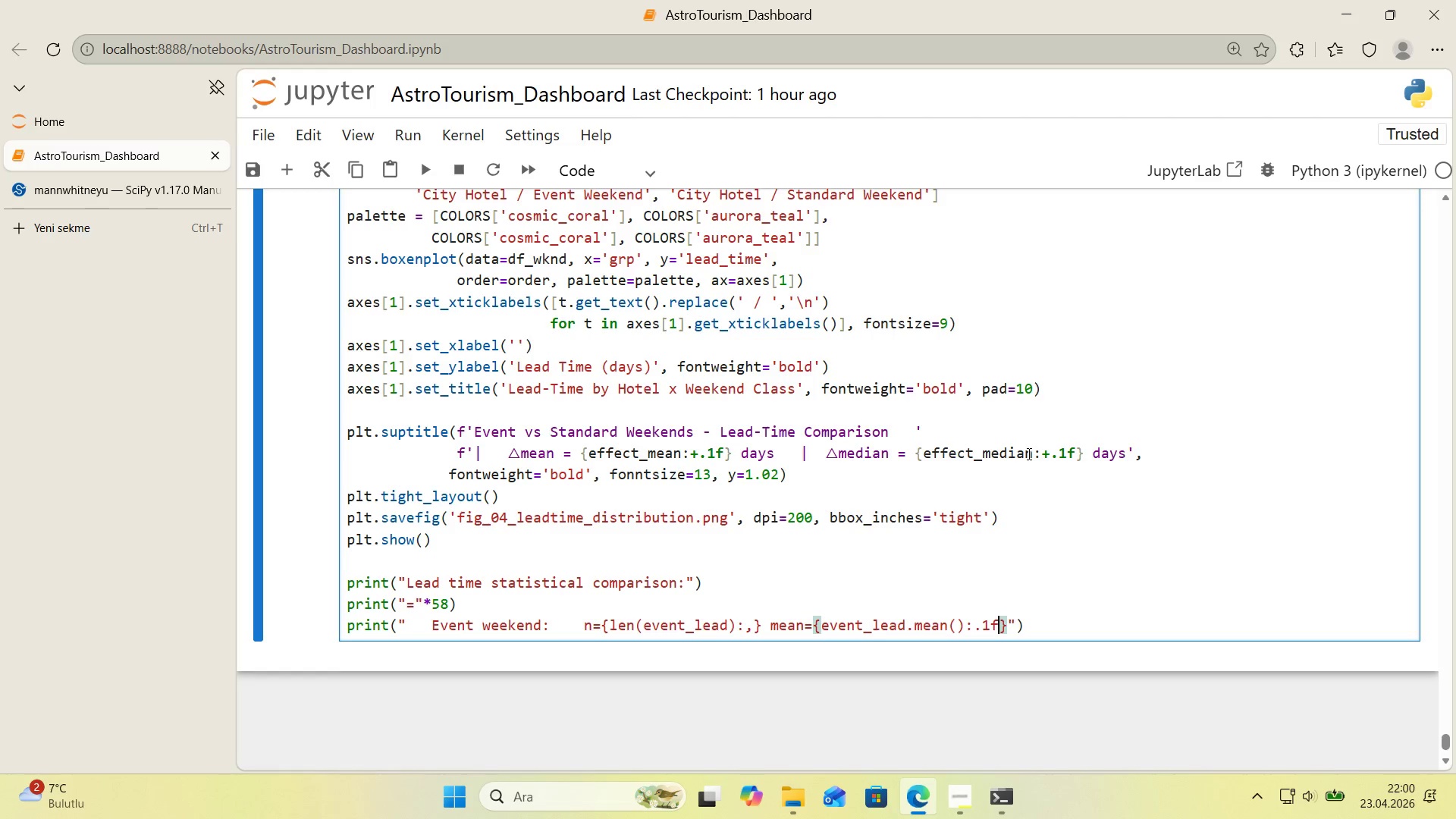 
key(ArrowRight)
 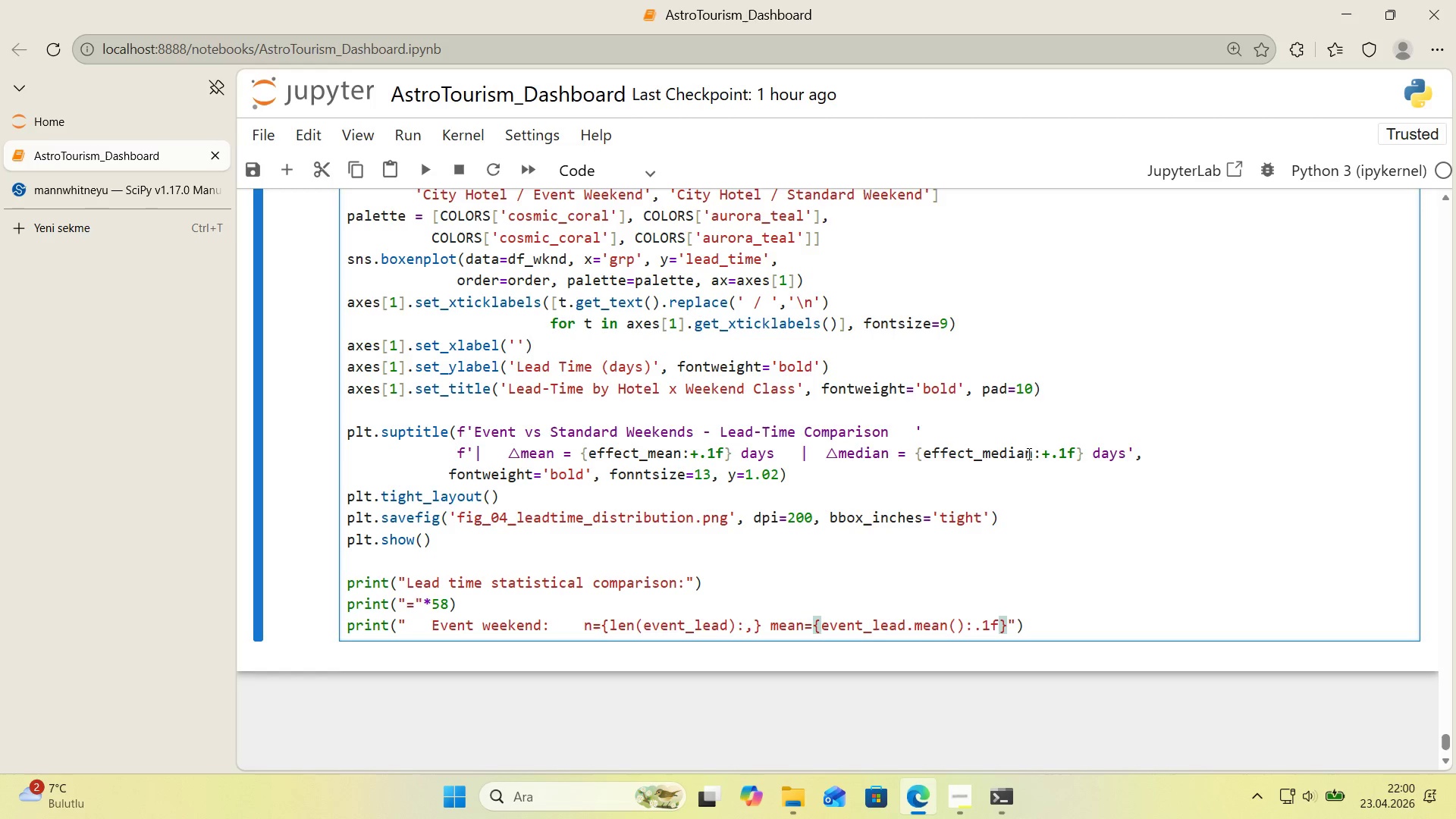 
type( e)
key(Backspace)
type(med'an0)
key(Backspace)
type())
 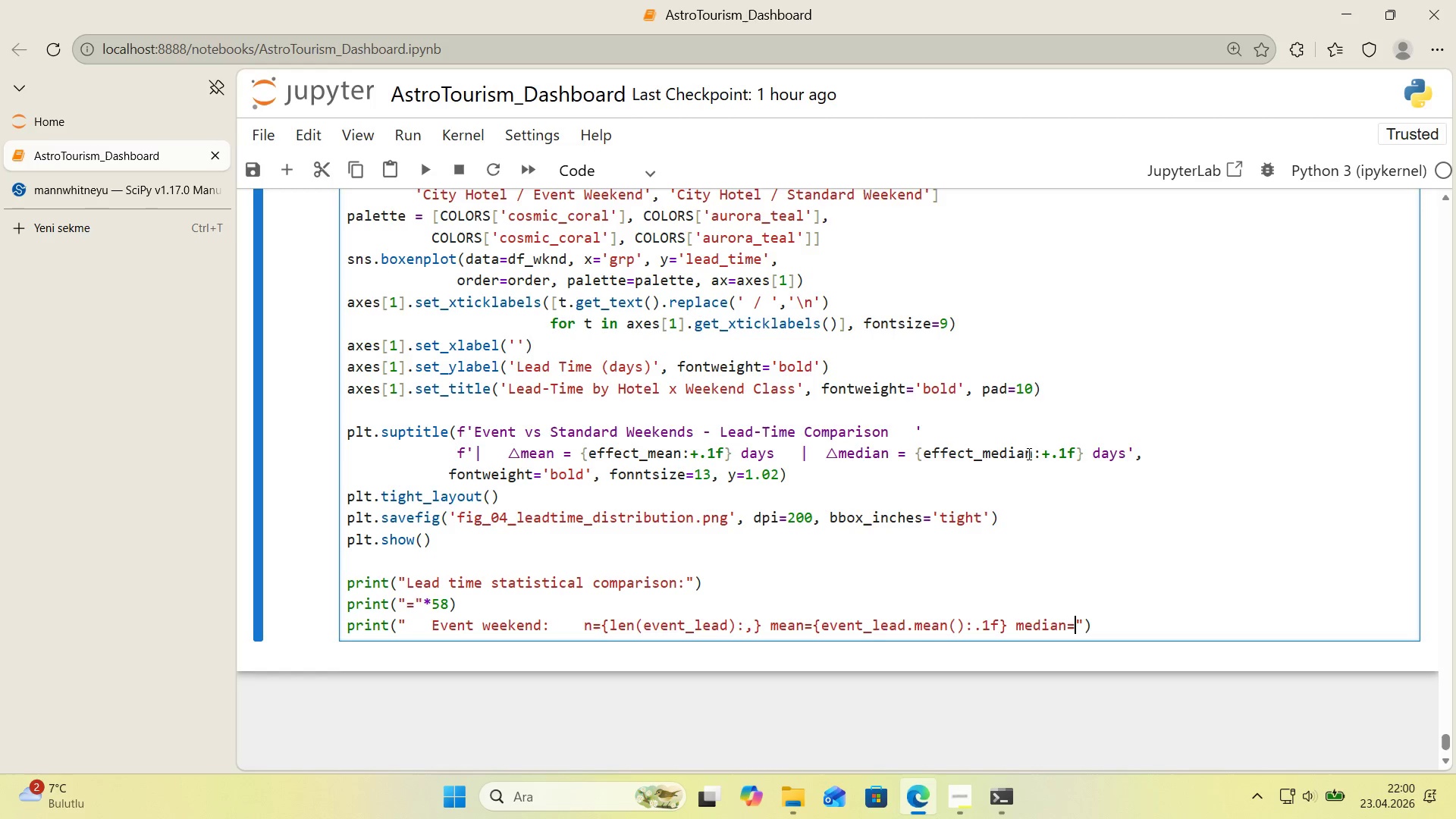 
key(Alt+Control+7)
 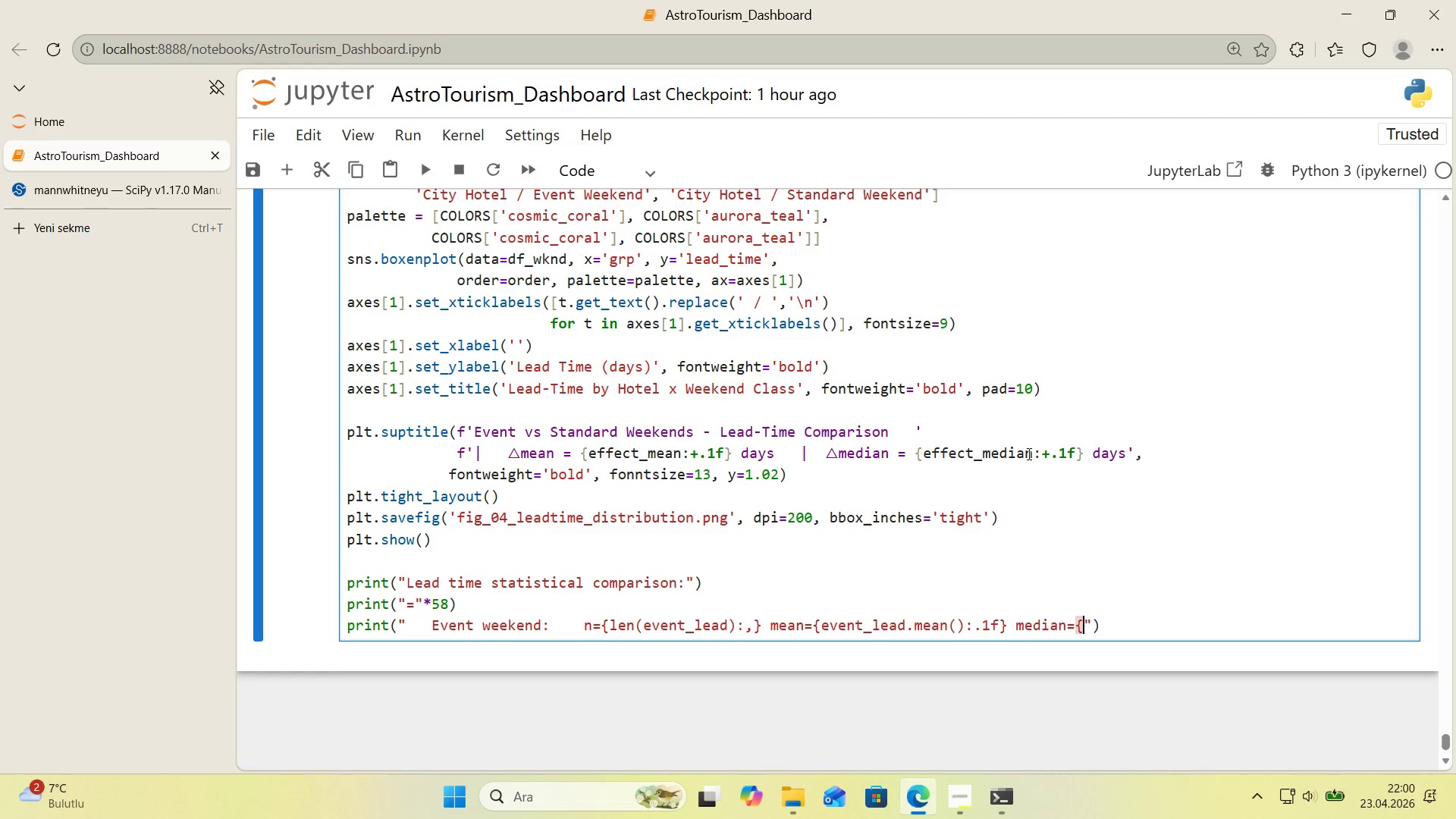 
key(Alt+Control+0)
 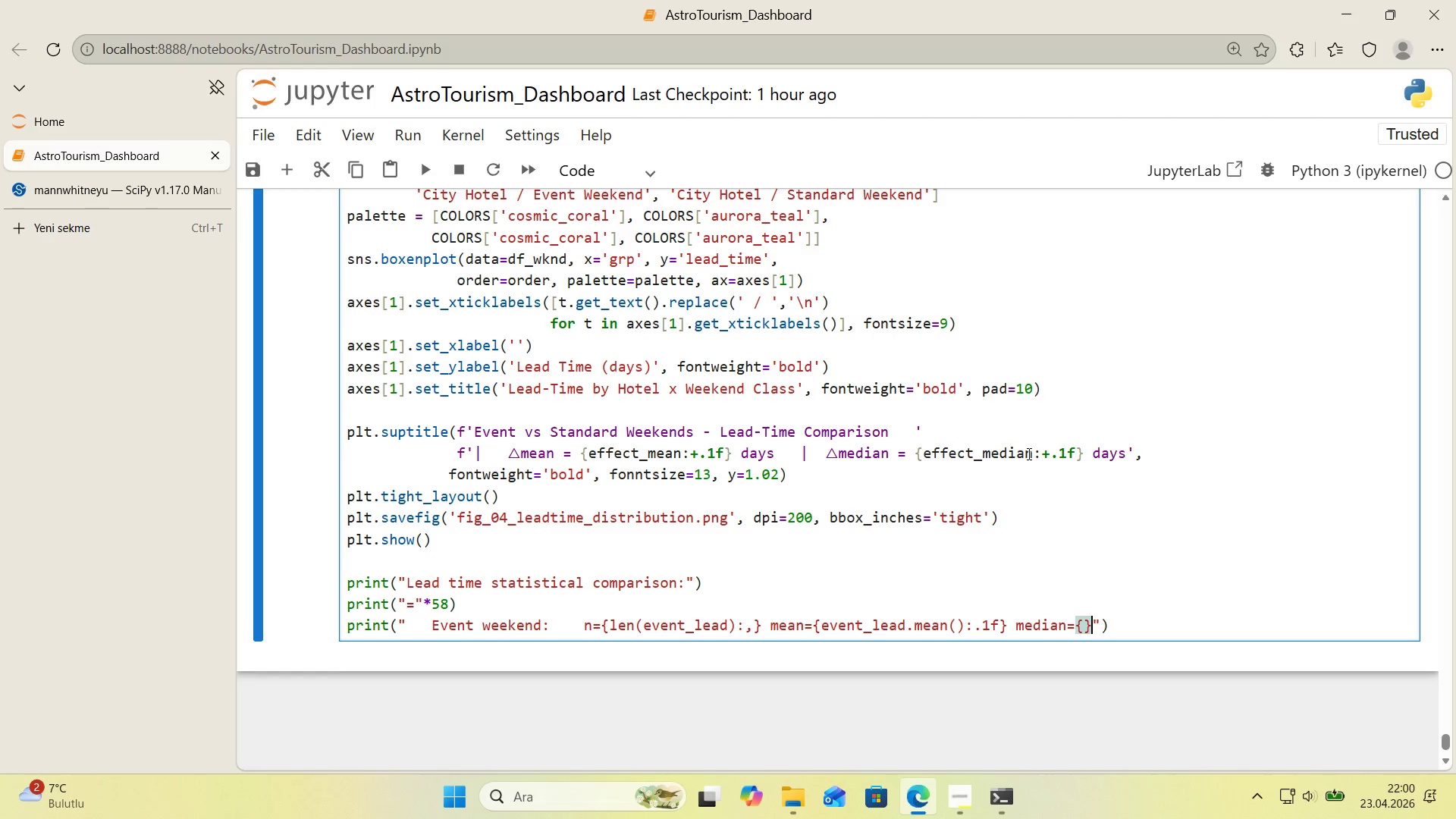 
key(ArrowLeft)
 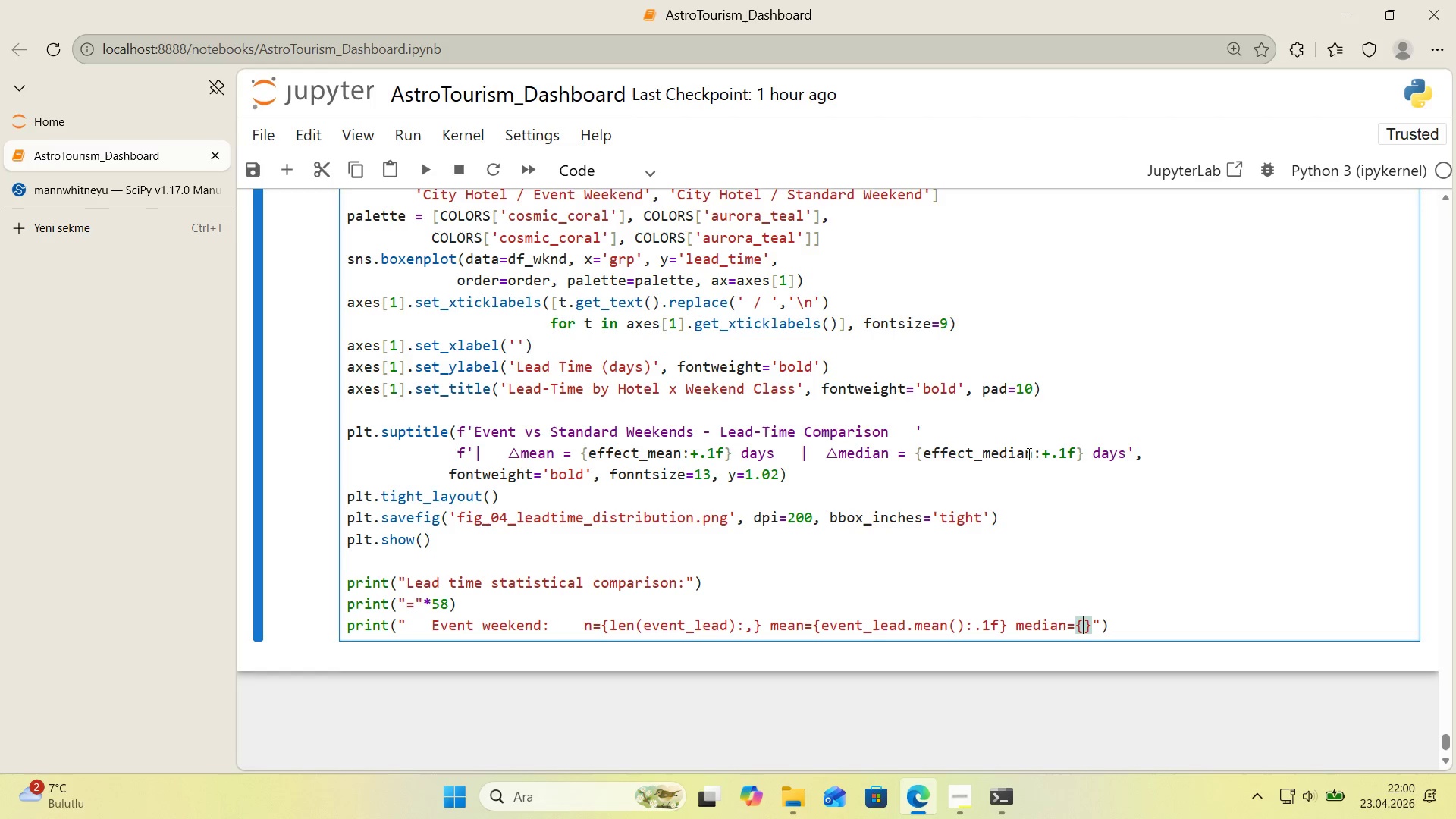 
wait(6.61)
 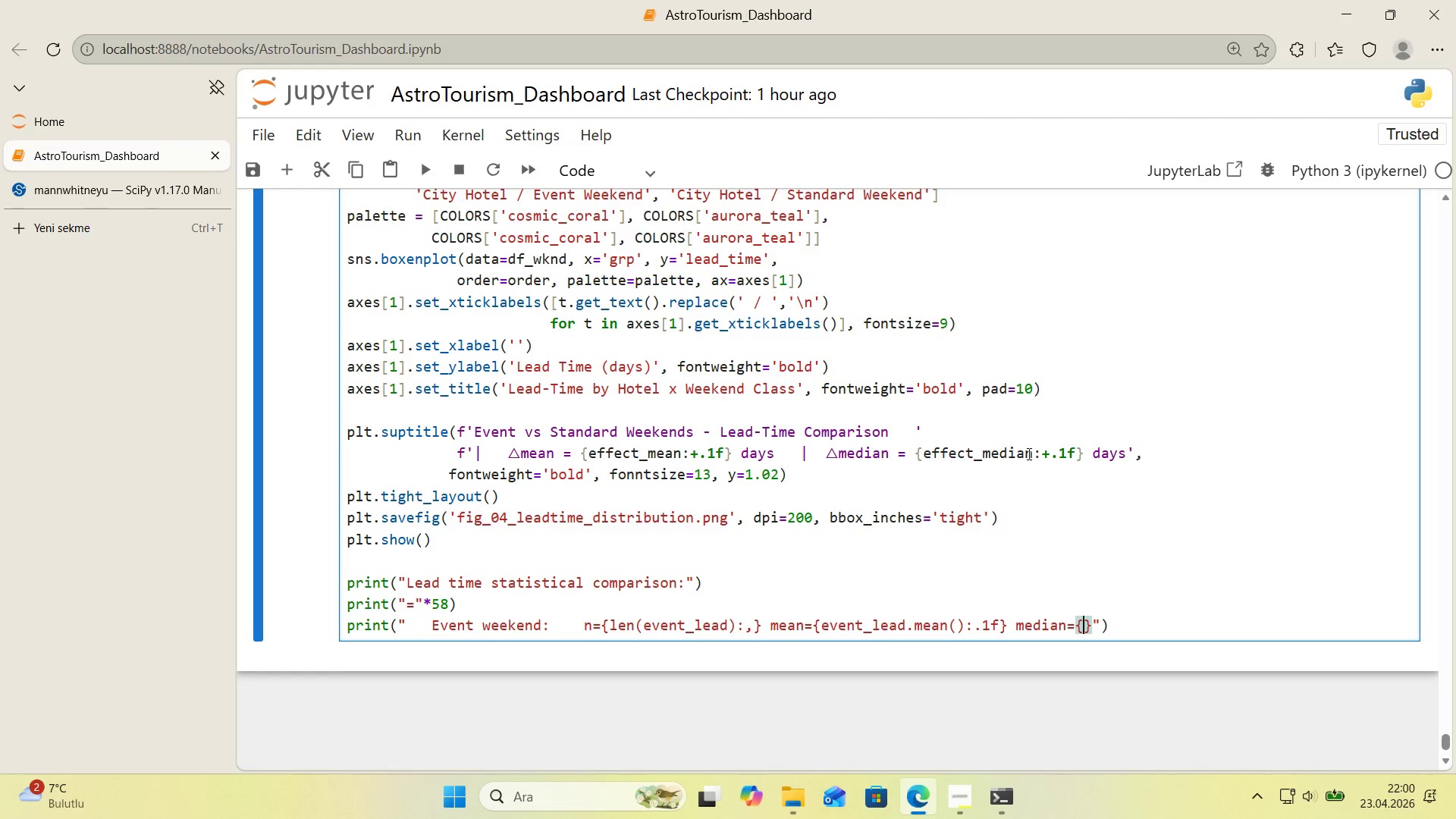 
type(np.med'an*()
 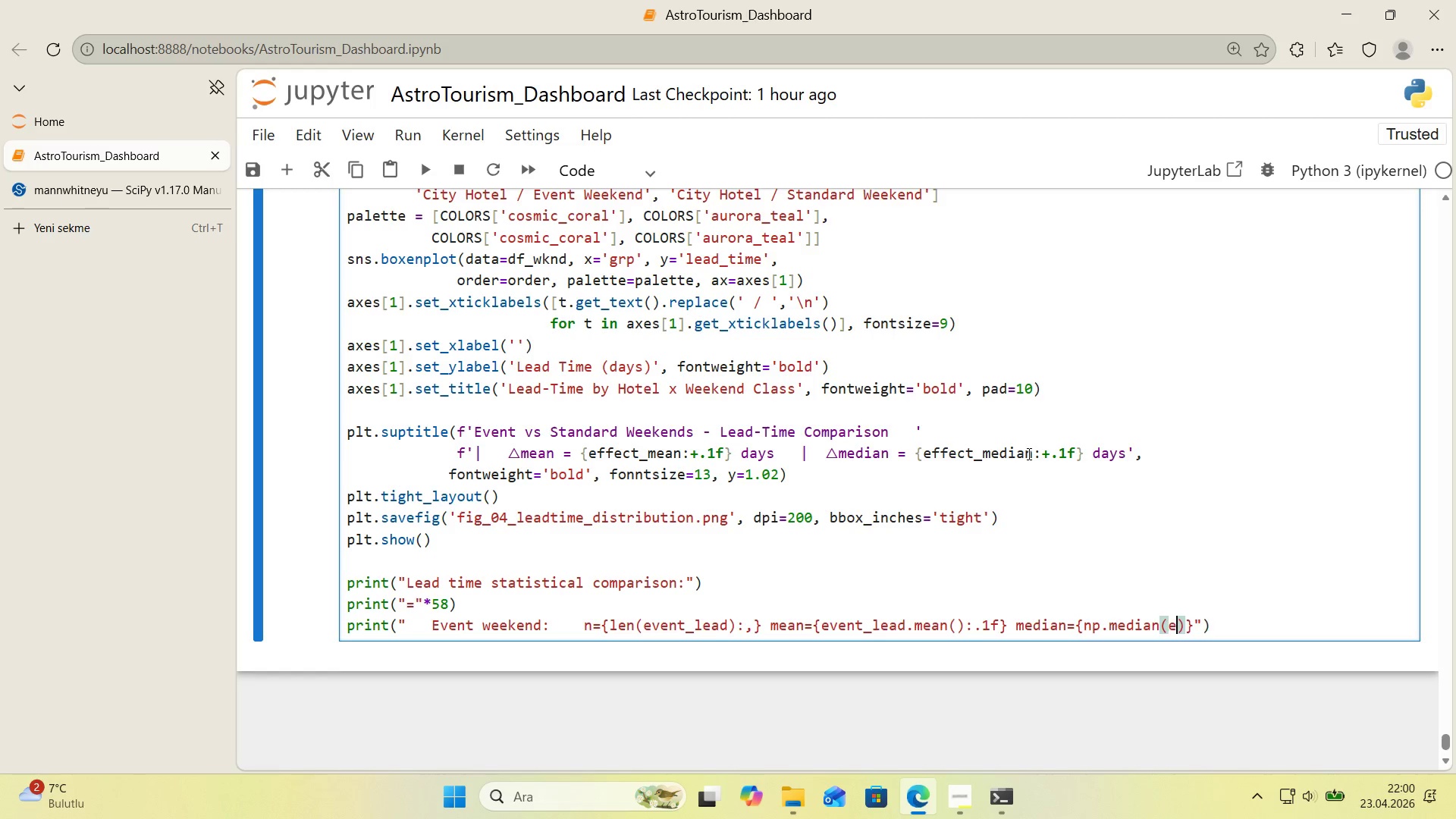 
 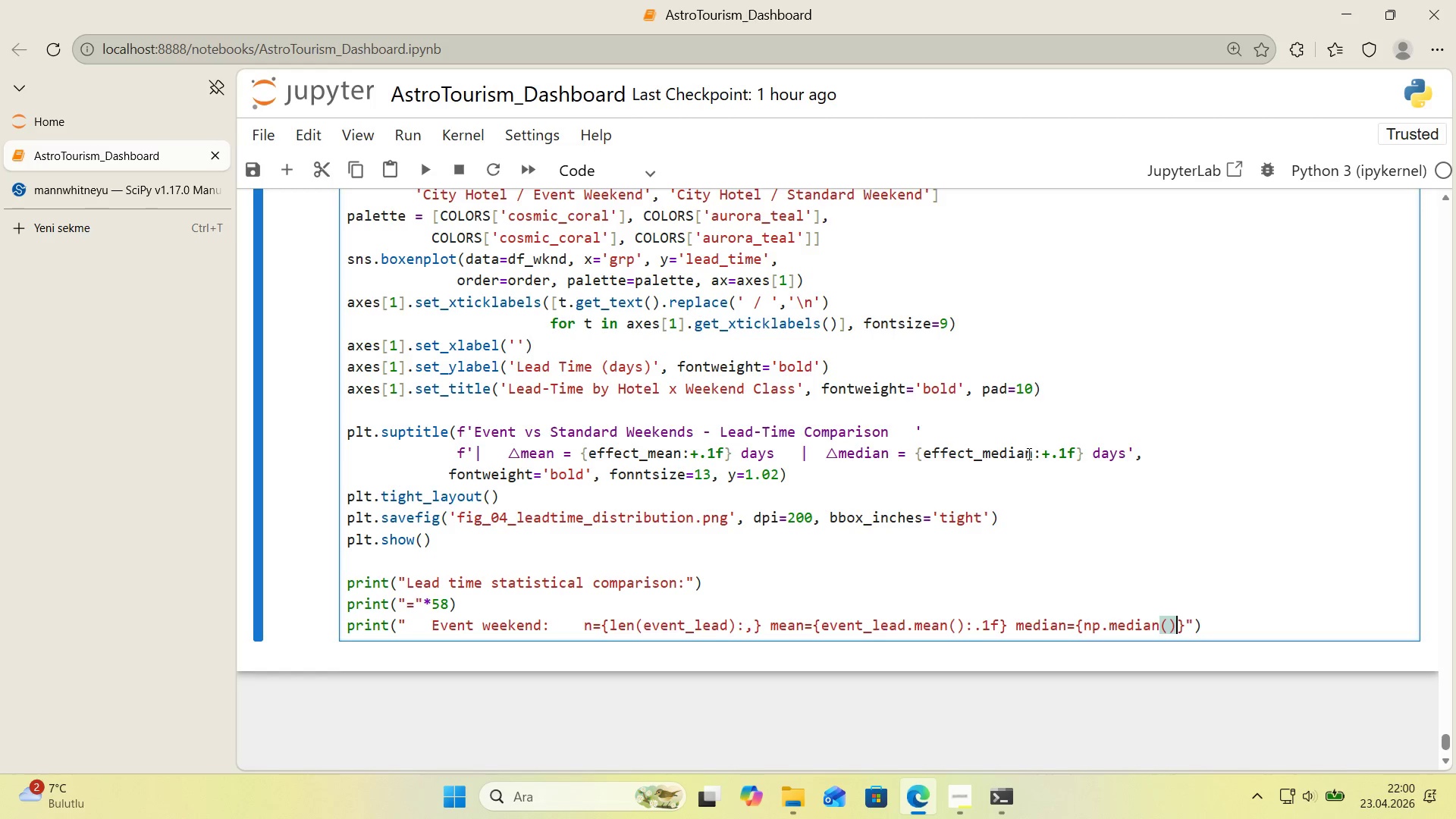 
key(ArrowLeft)
 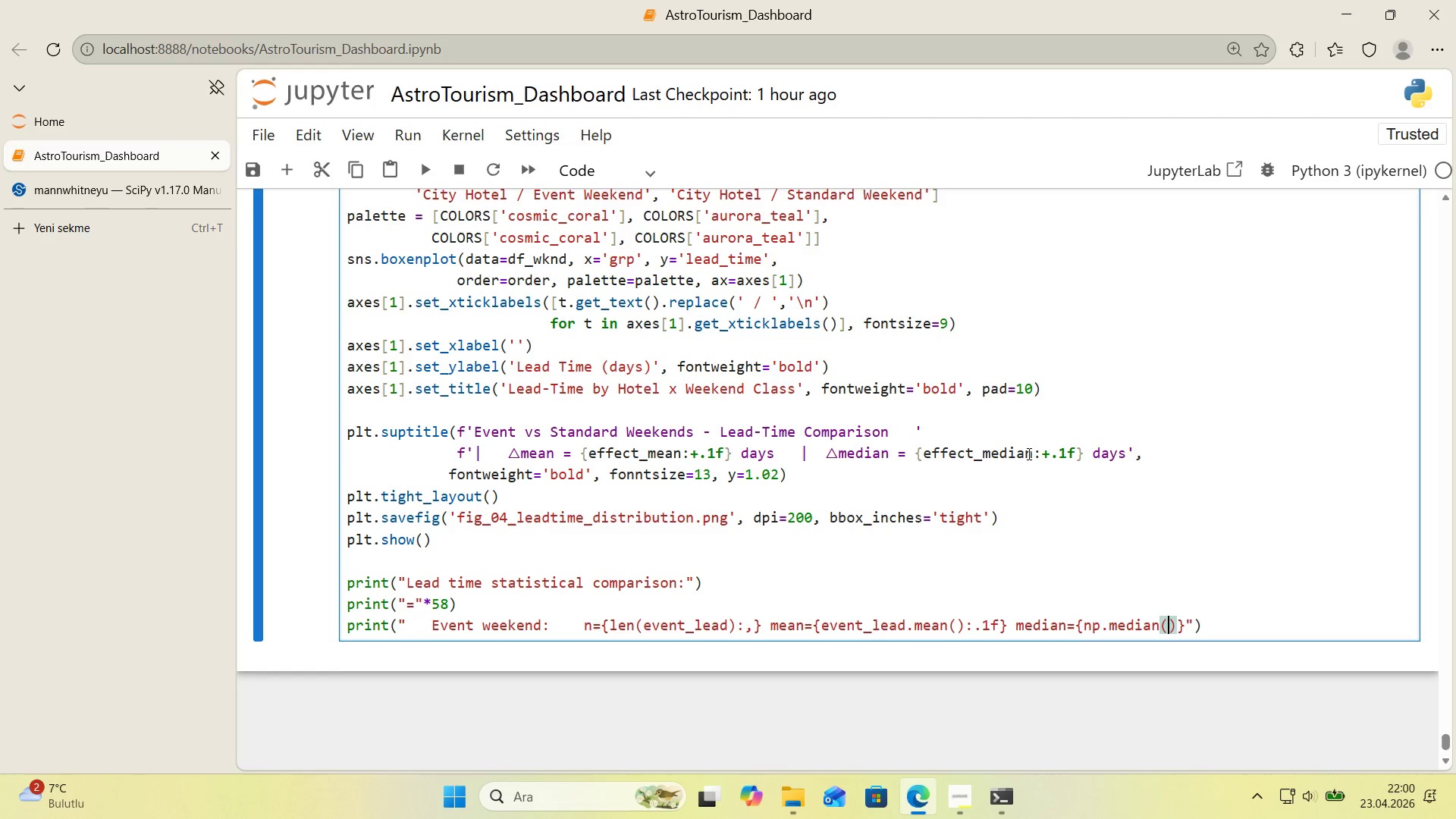 
type(event_lead)
 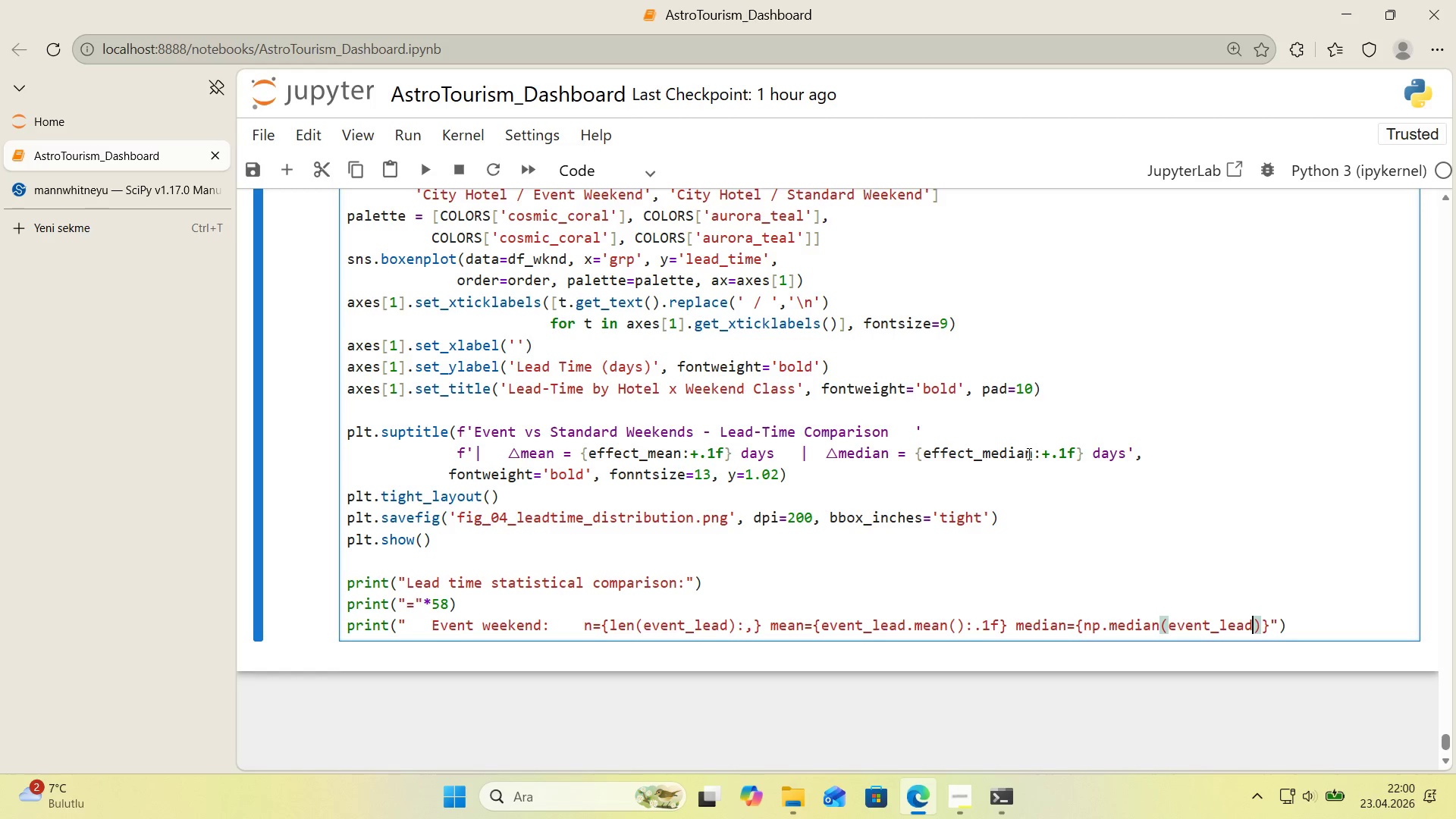 
key(ArrowRight)
 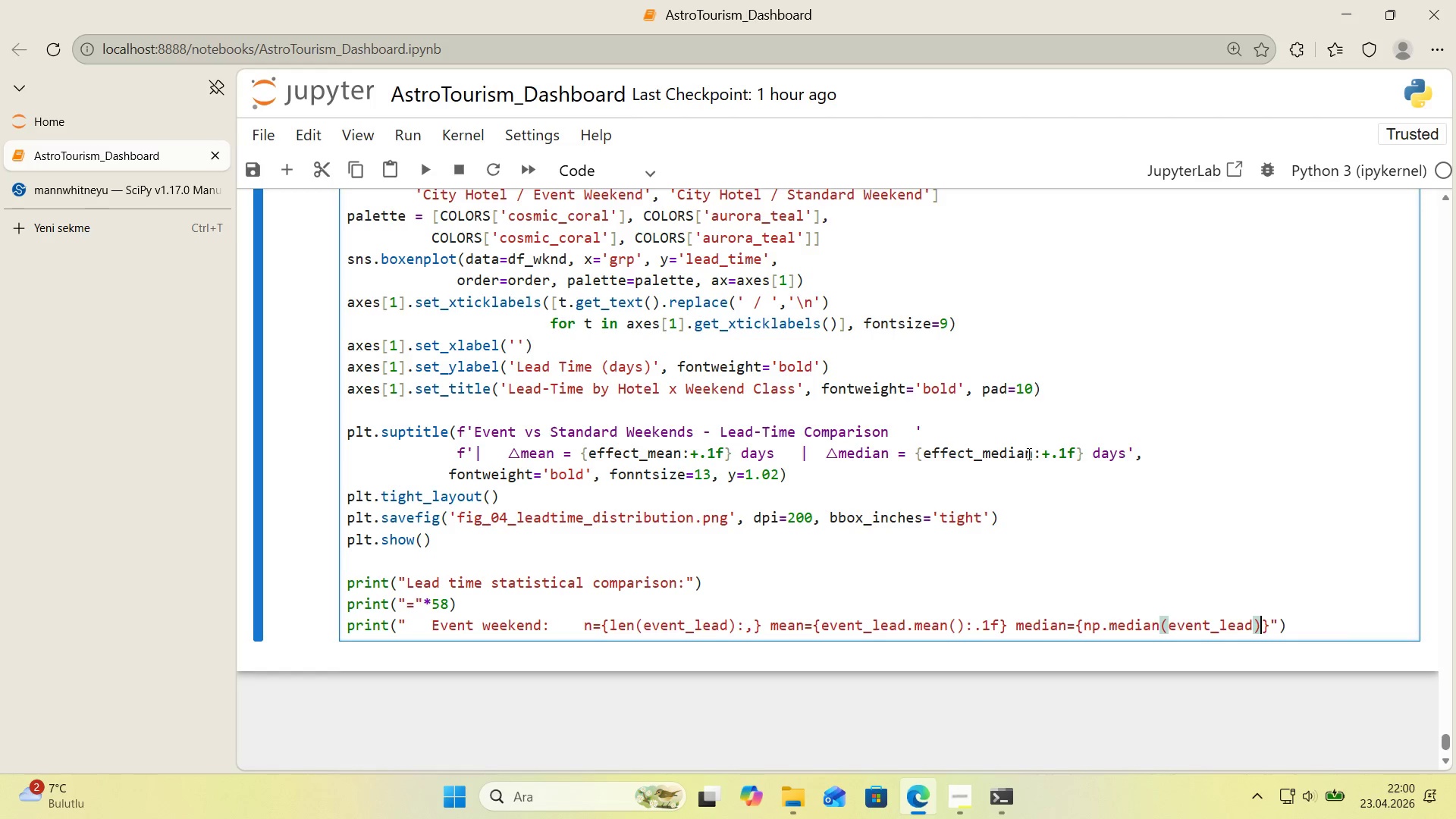 
key(ArrowRight)
 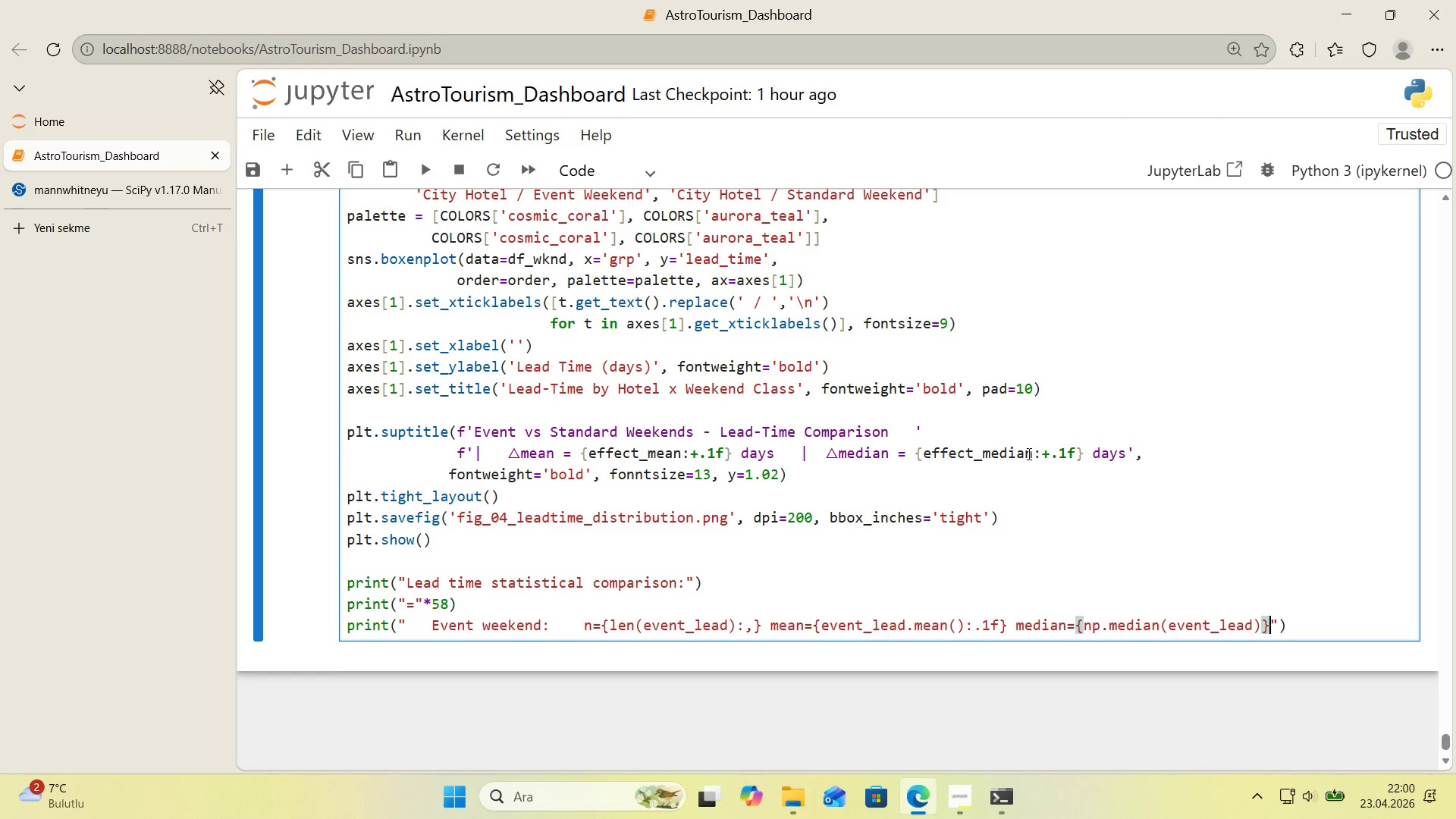 
key(ArrowLeft)
 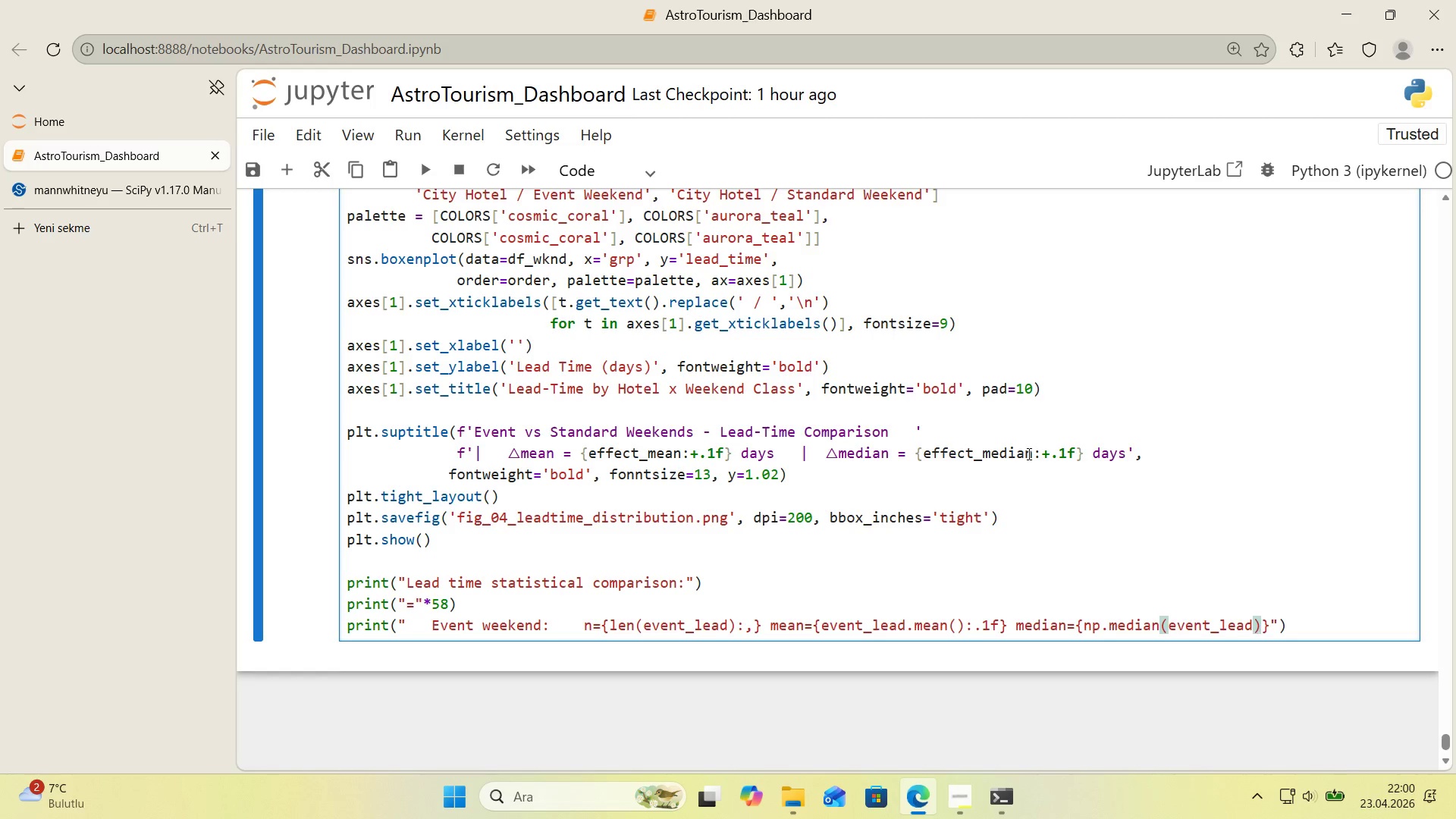 
type(>.1f)
 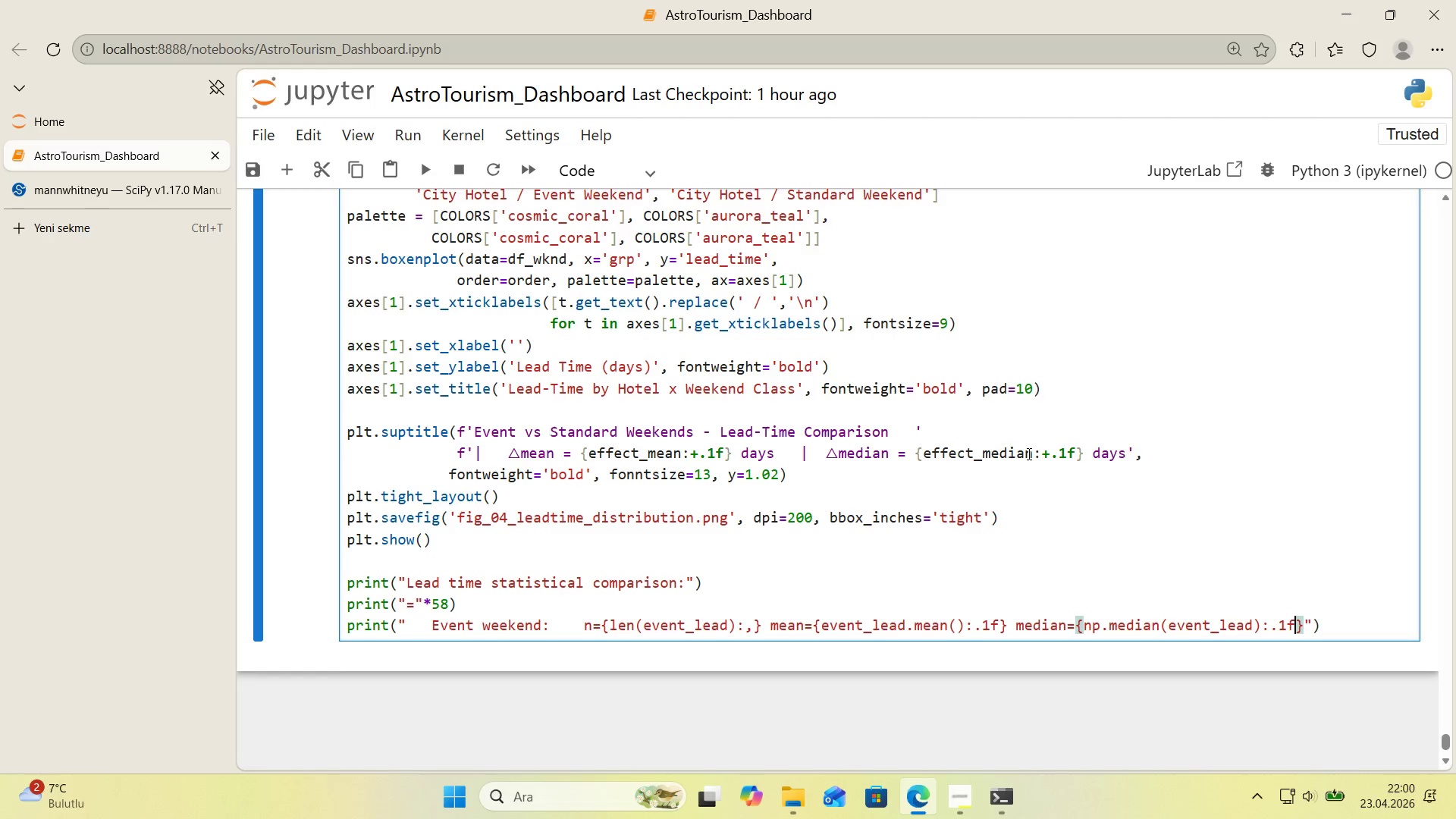 
key(ArrowRight)
 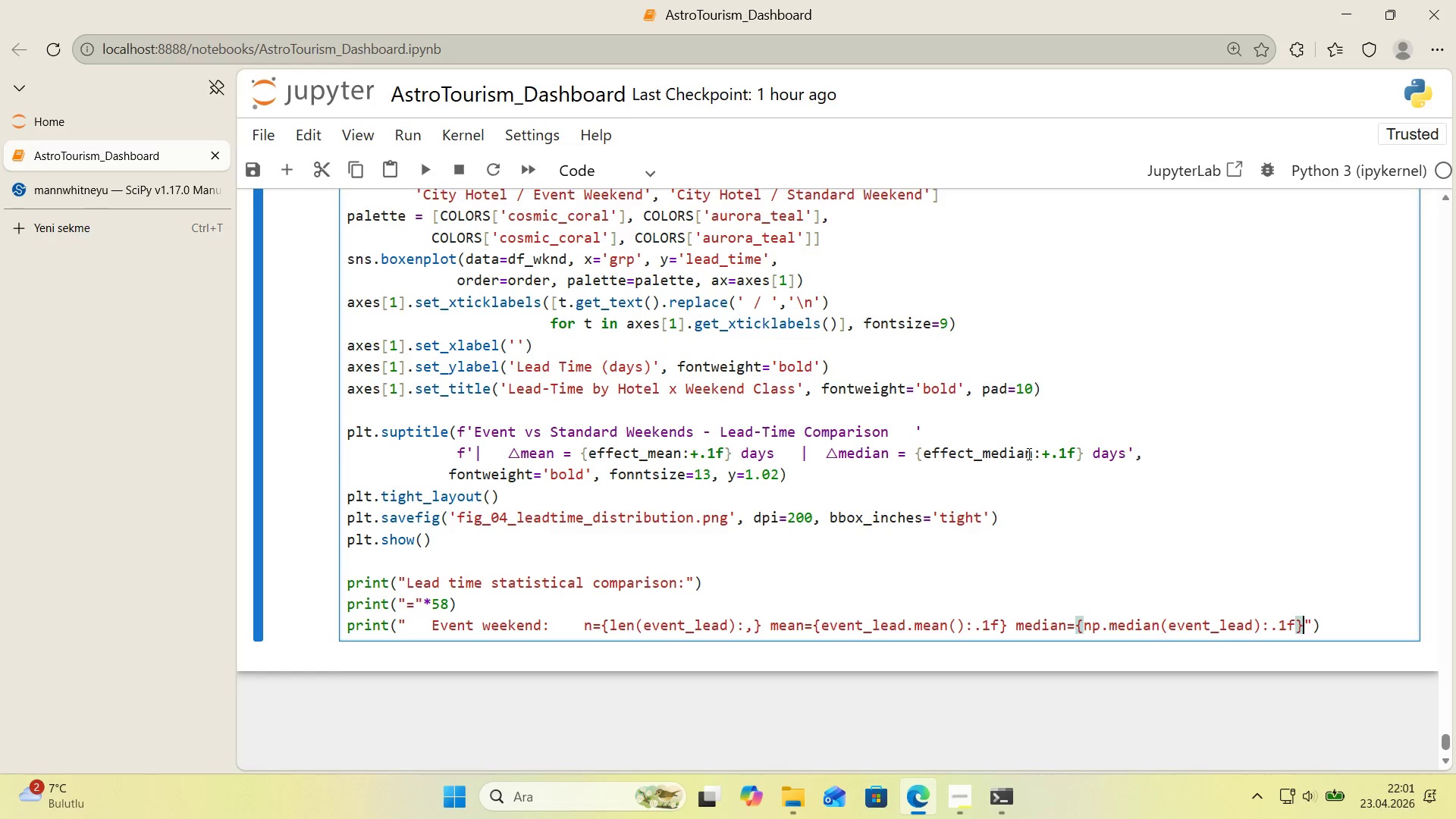 
key(ArrowRight)
 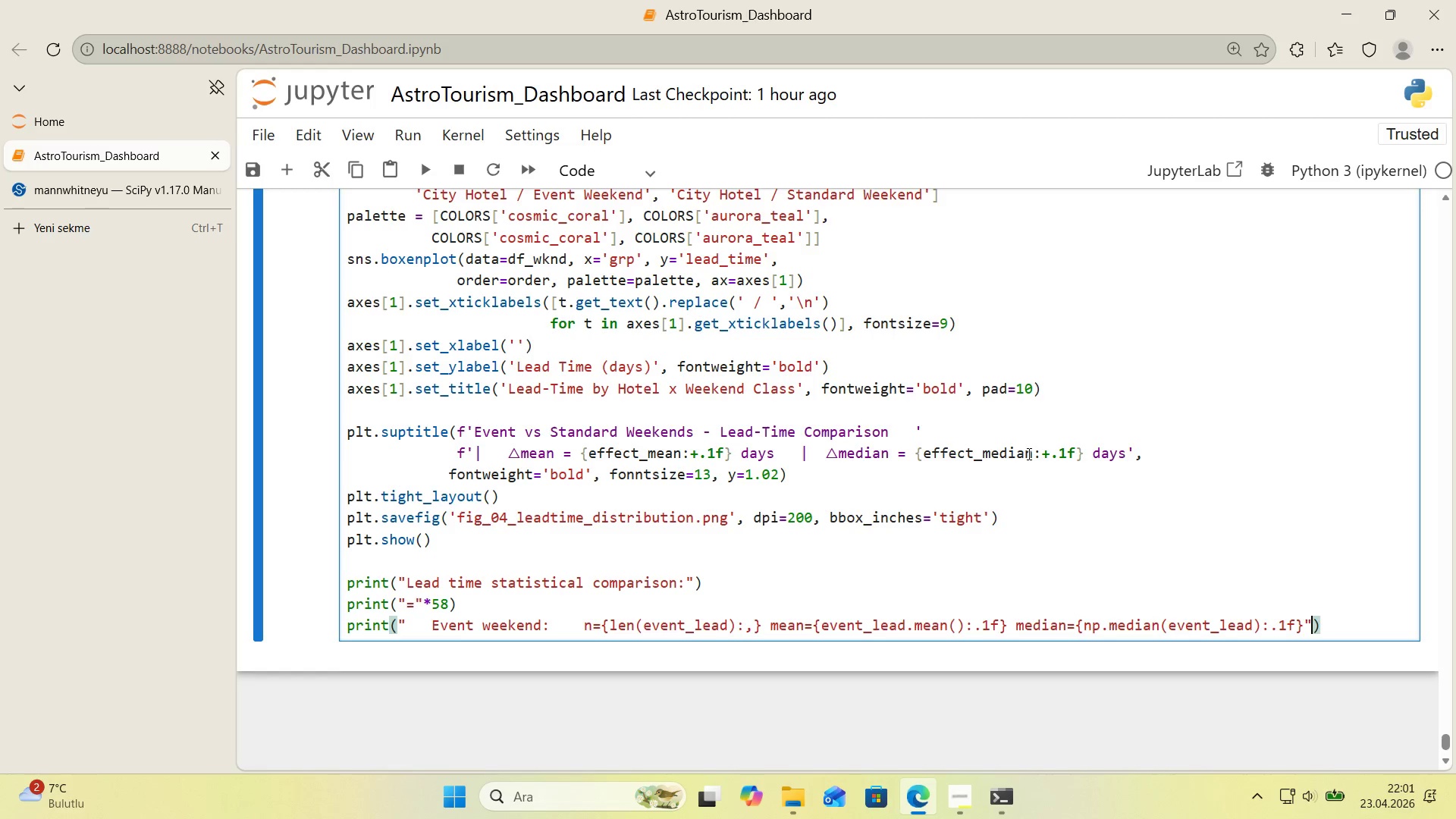 
key(ArrowRight)
 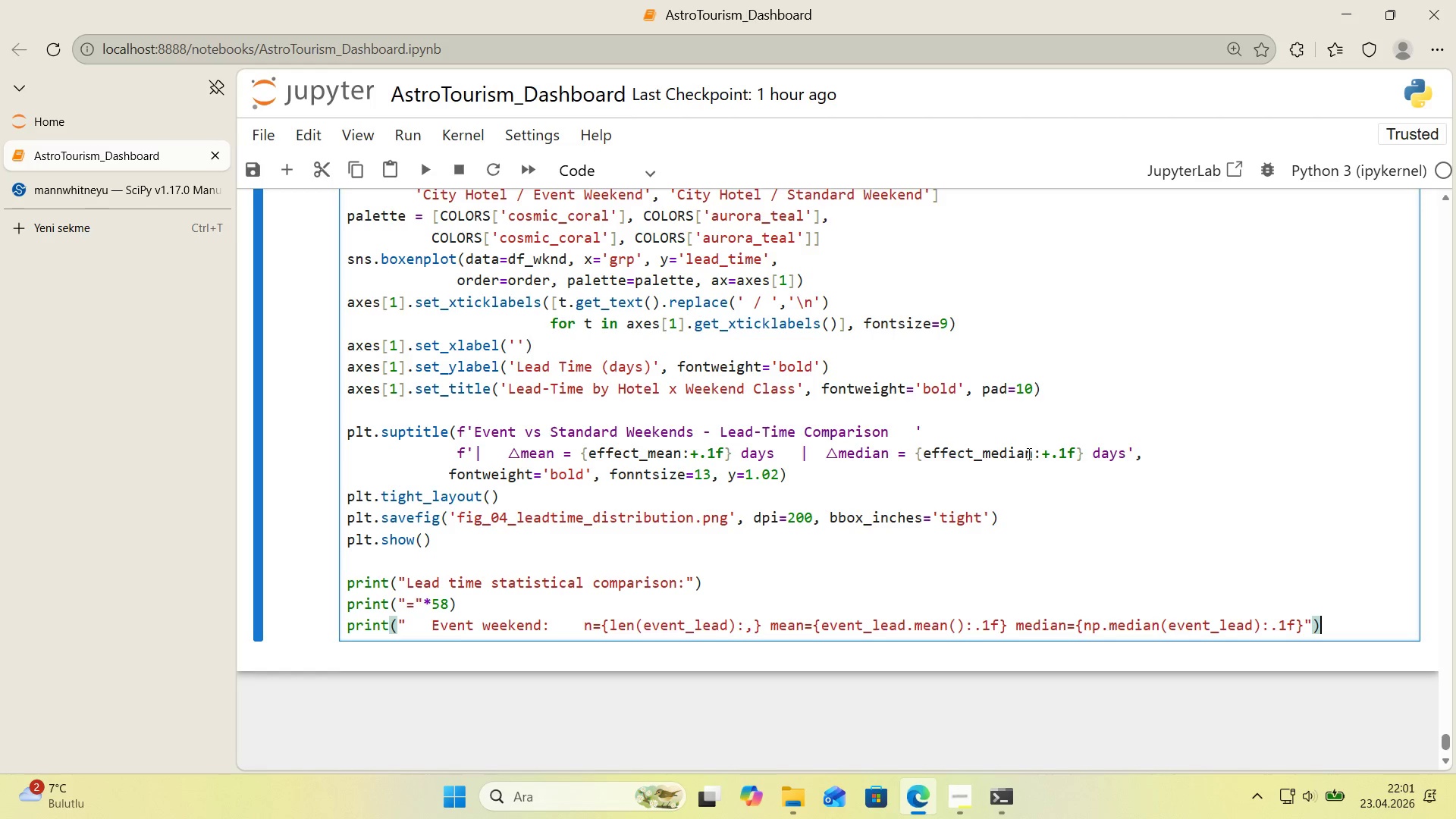 
key(Enter)
 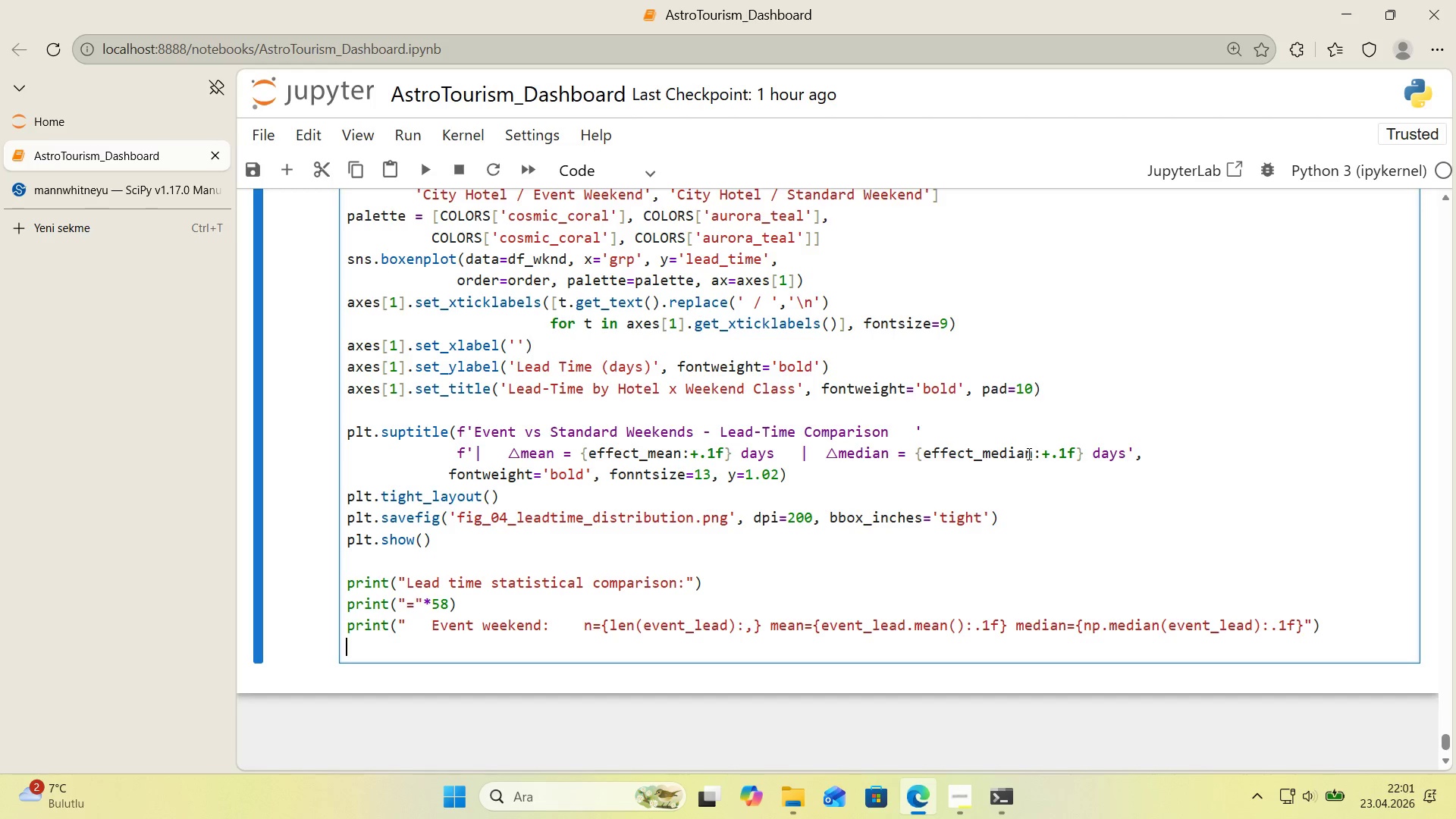 
type(pr'nt*()
 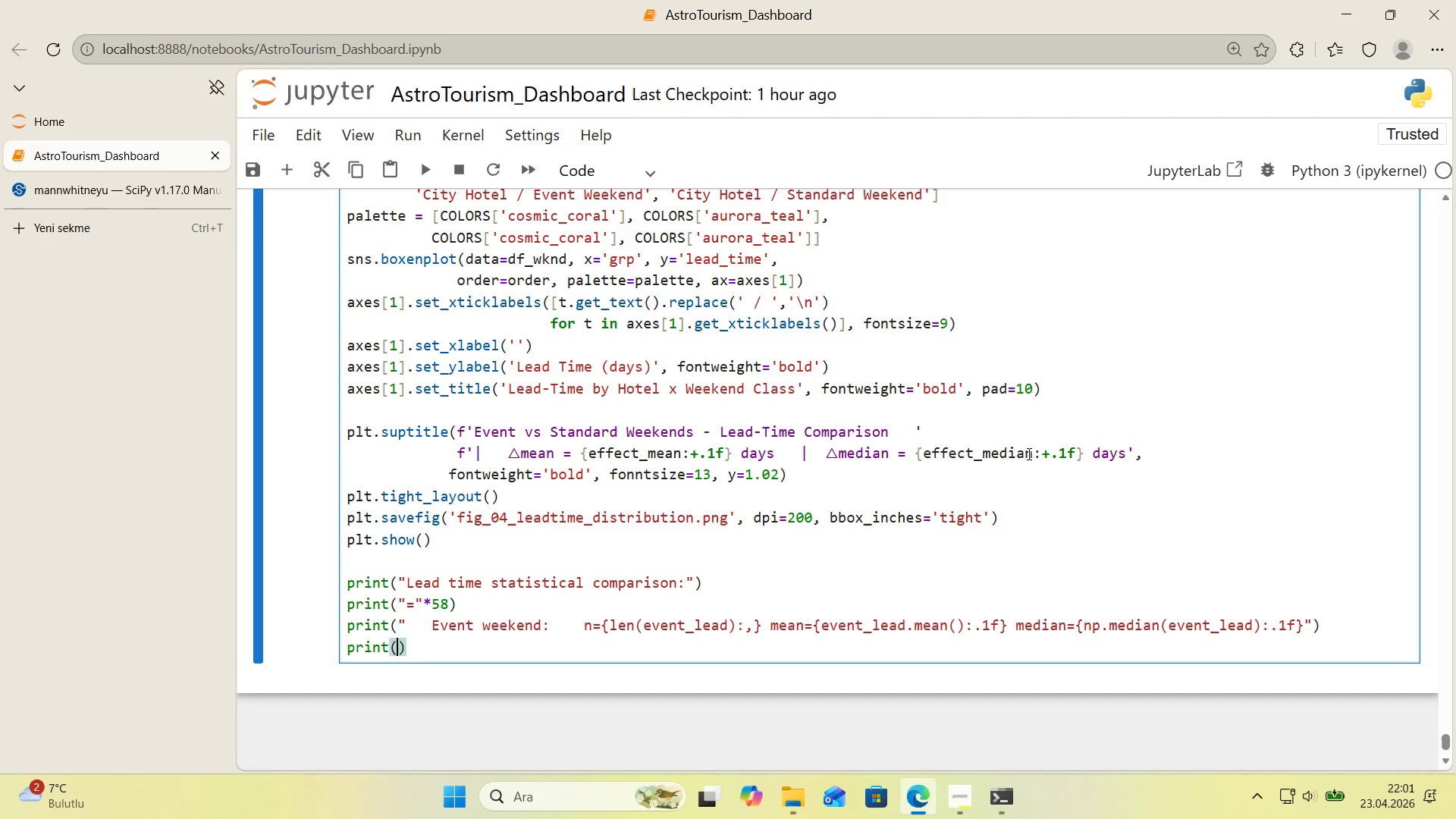 
 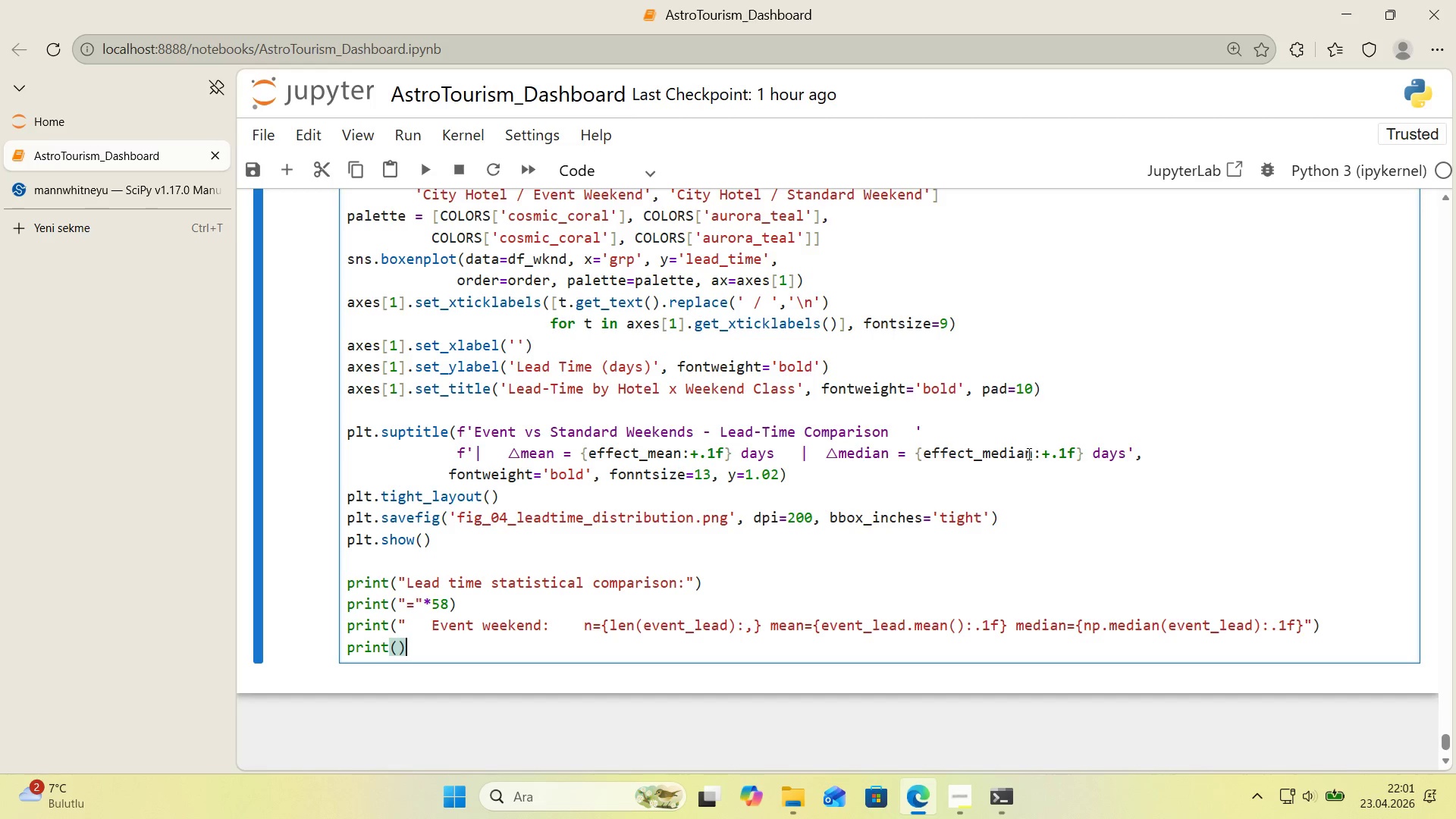 
key(ArrowLeft)
 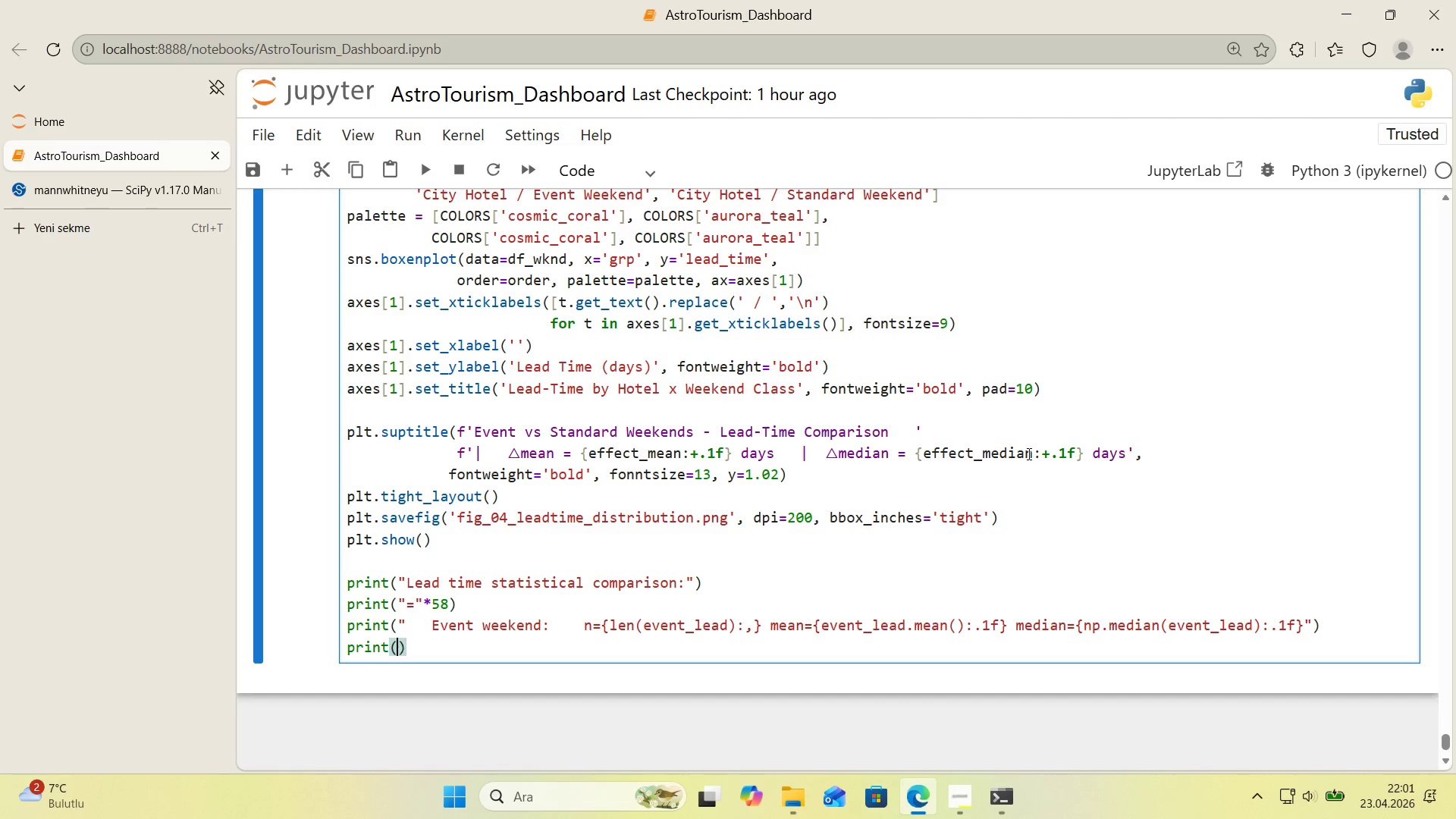 
key(Backquote)
 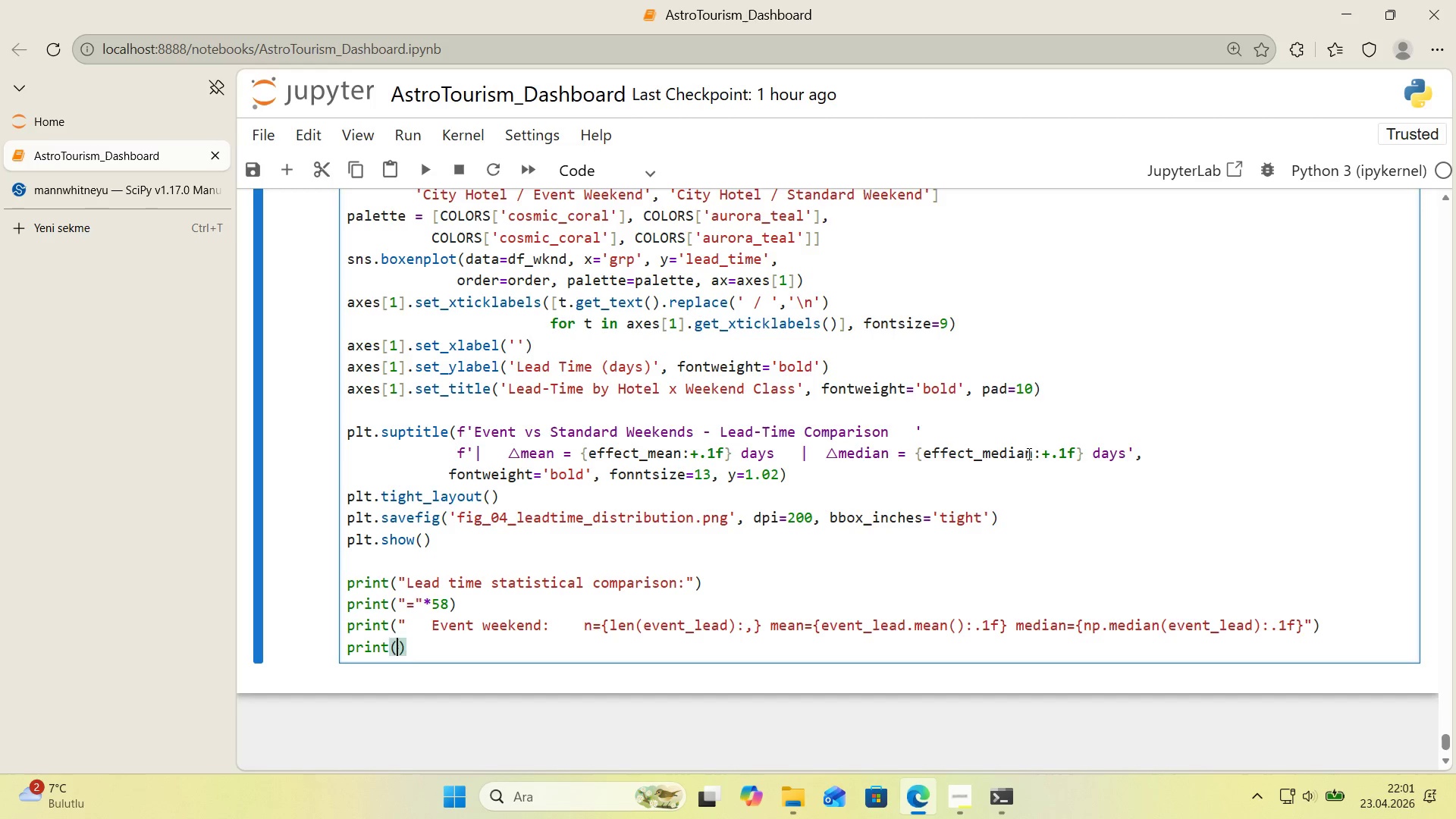 
key(Backquote)
 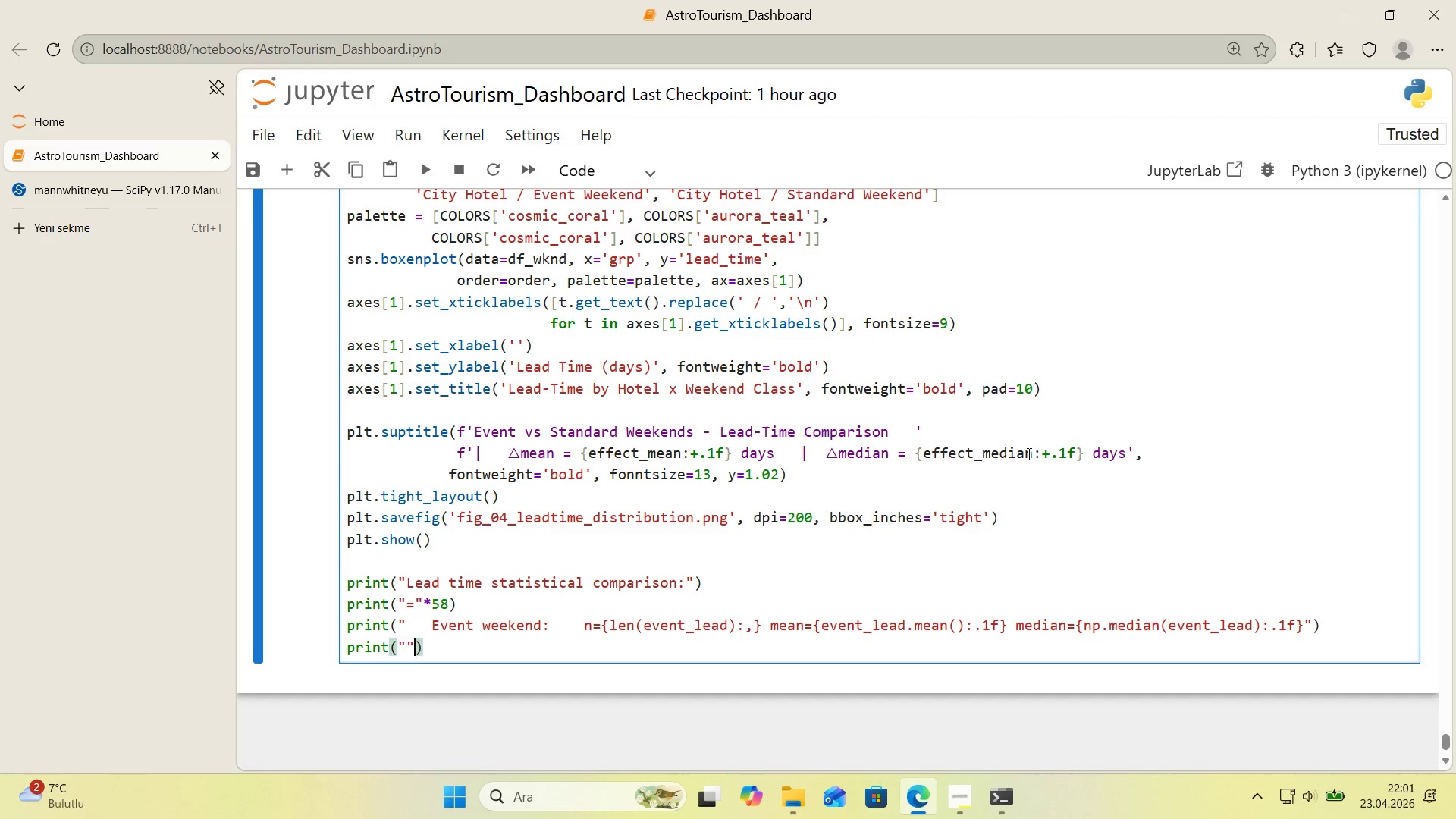 
key(Backquote)
 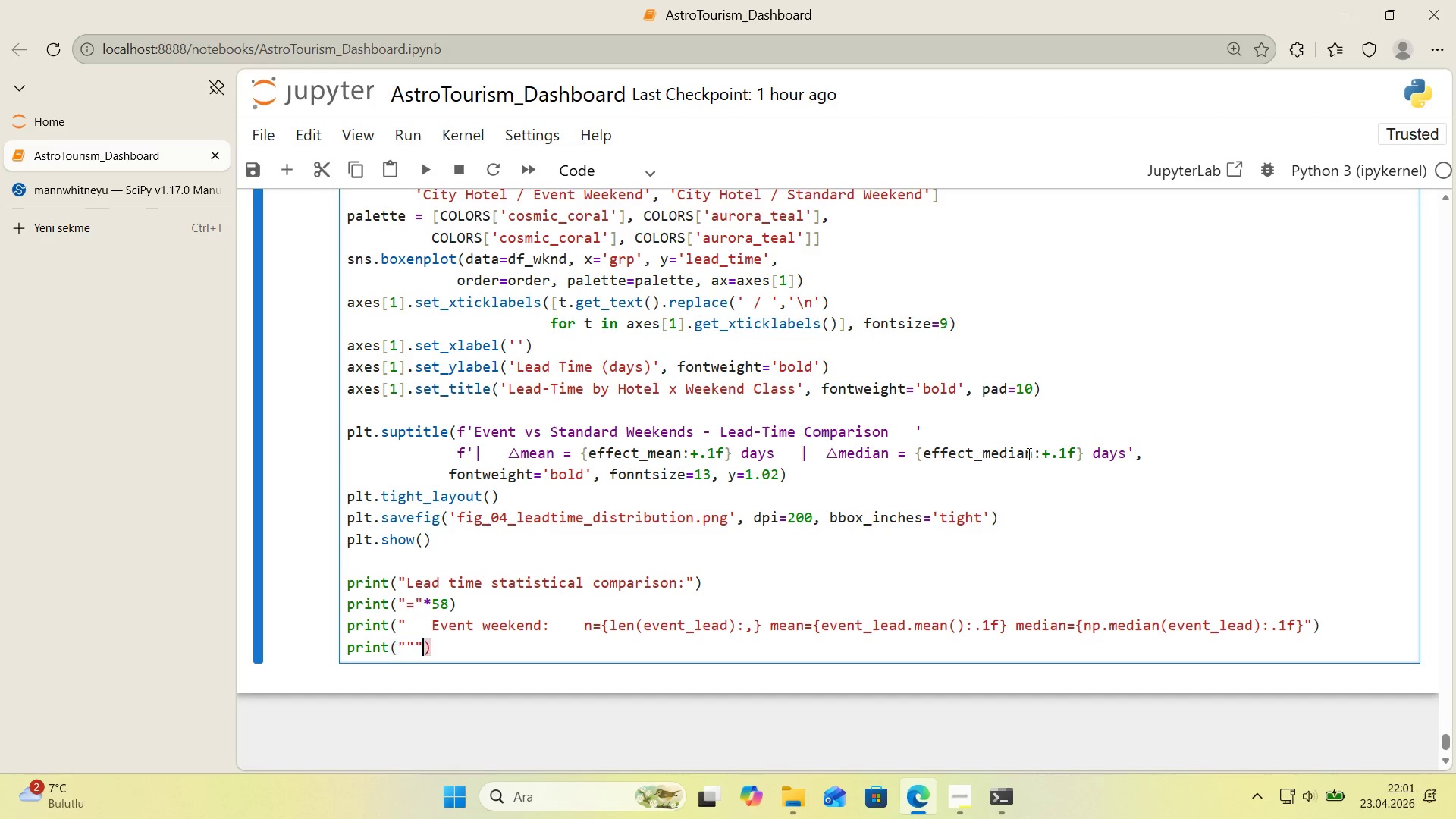 
key(ArrowLeft)
 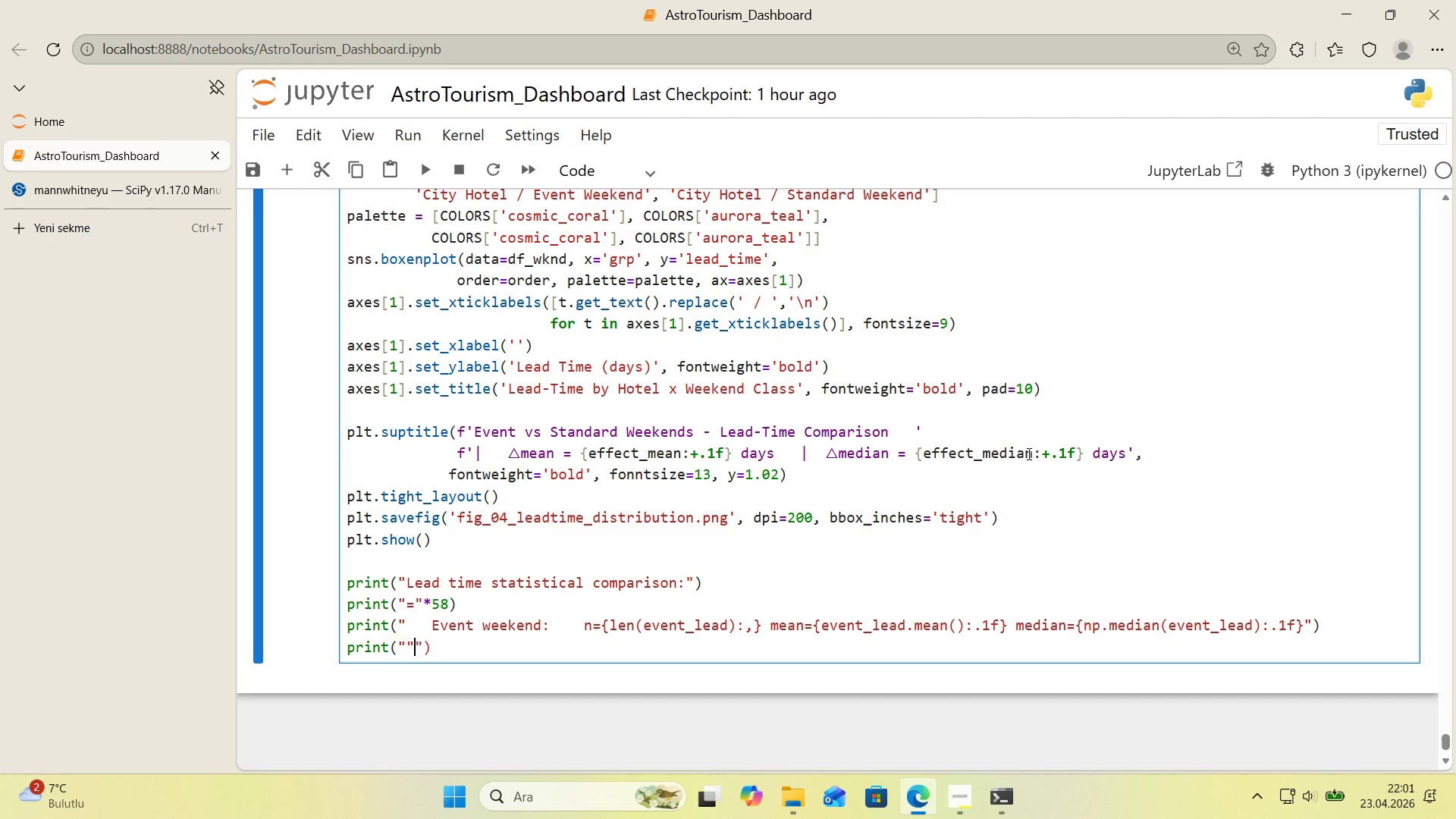 
key(Backspace)
type(   Standard Weekend)
 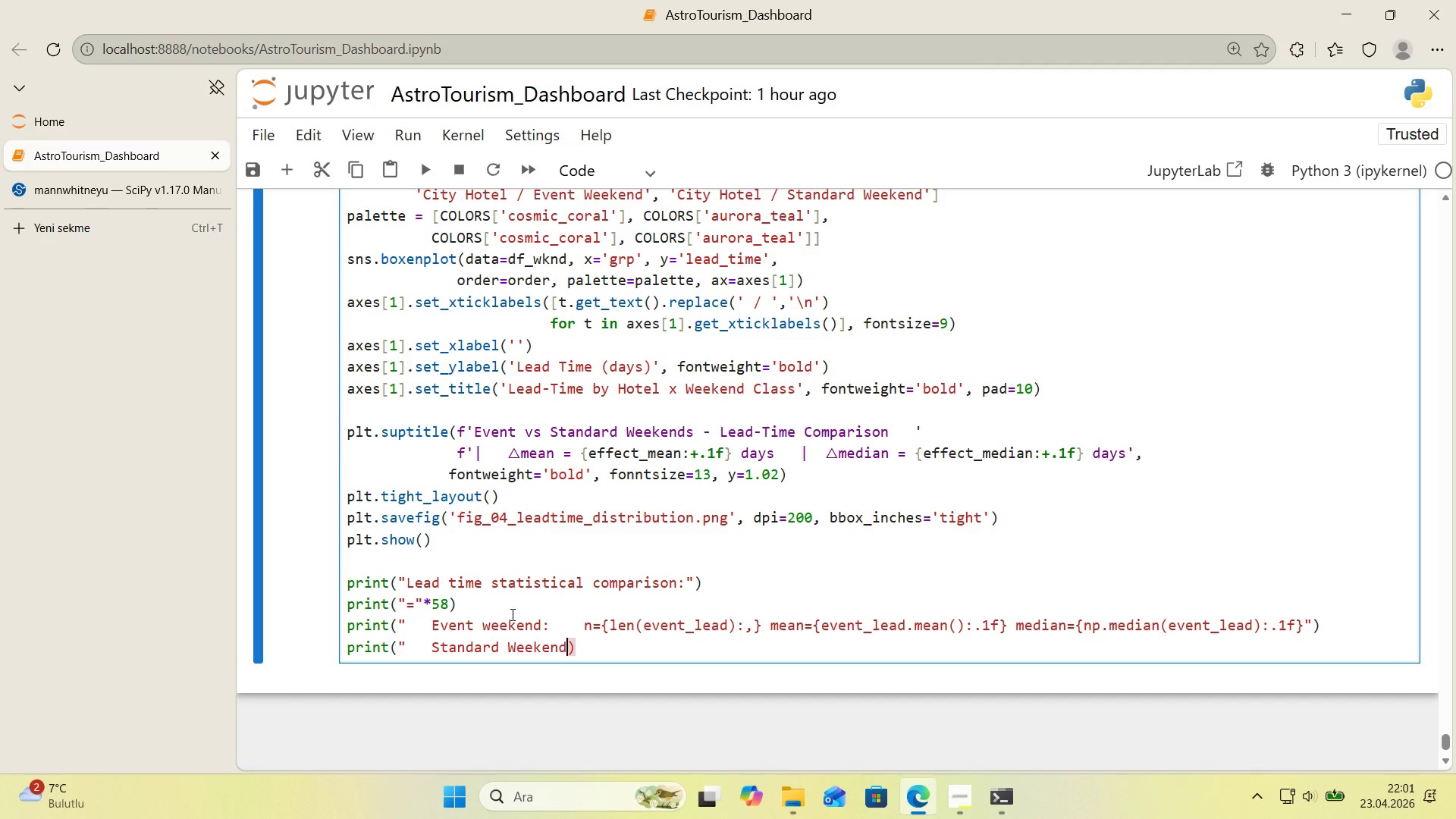 
left_click_drag(start_coordinate=[491, 632], to_coordinate=[485, 631])
 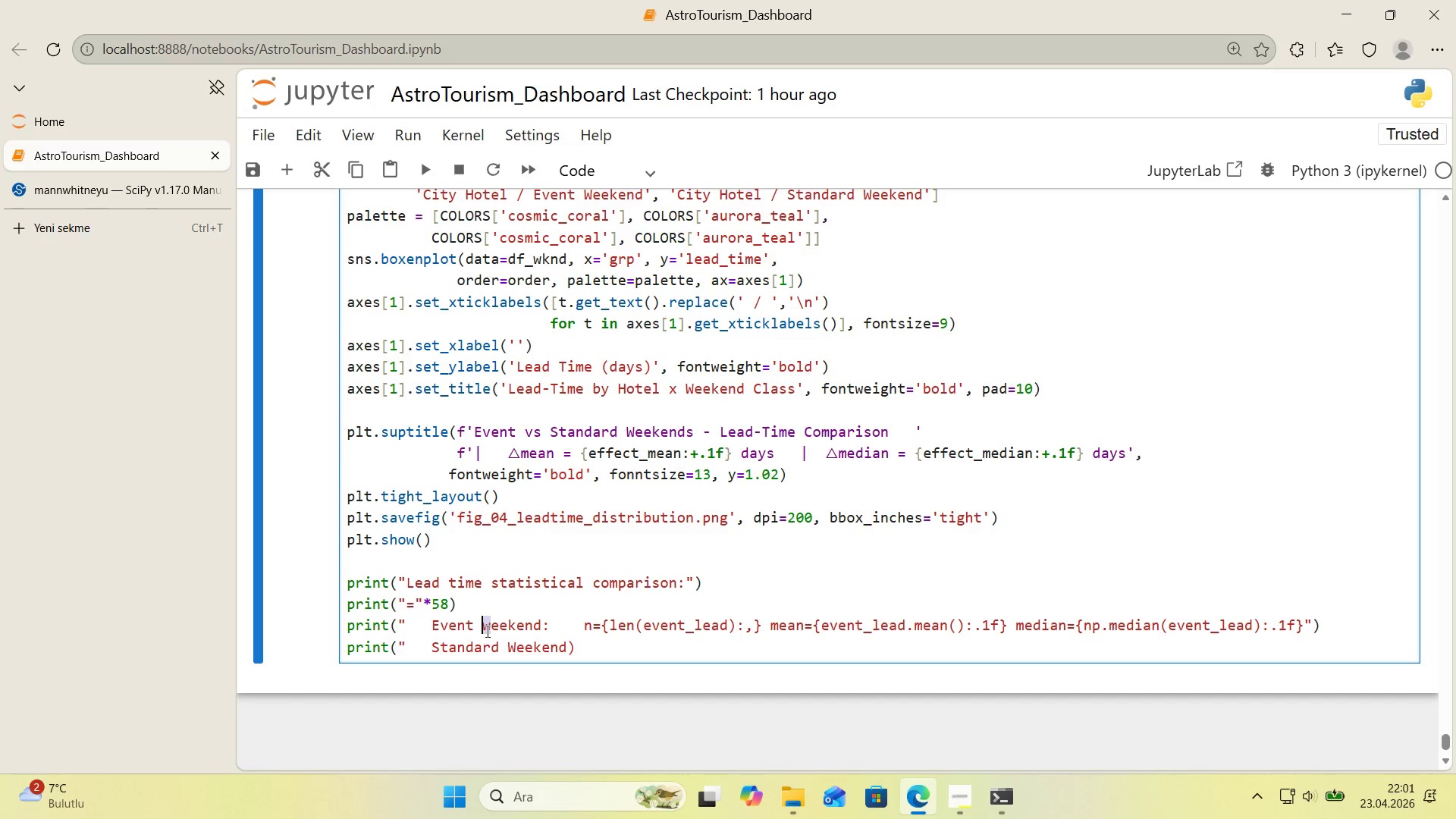 
key(CapsLock)
 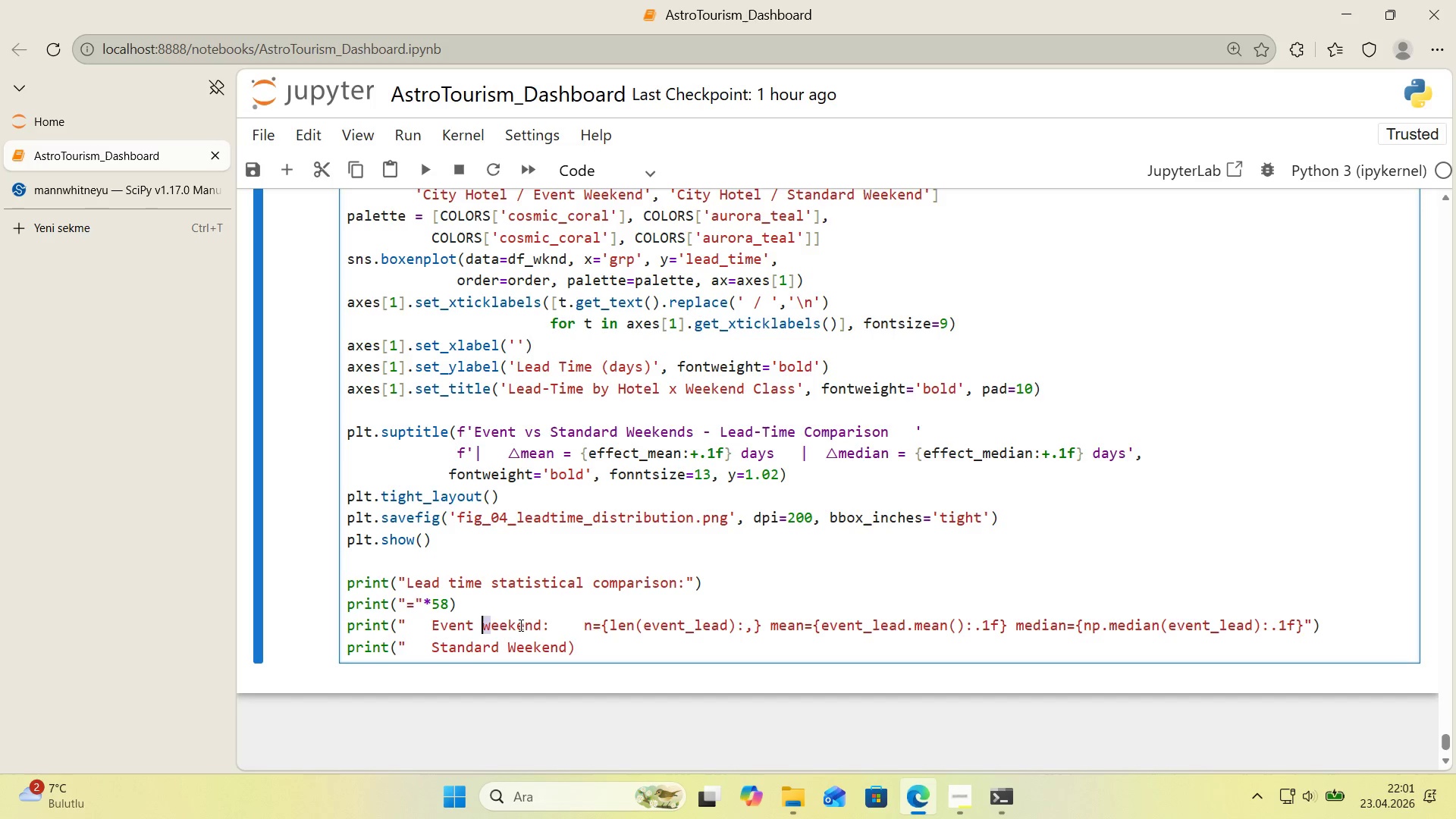 
key(W)
 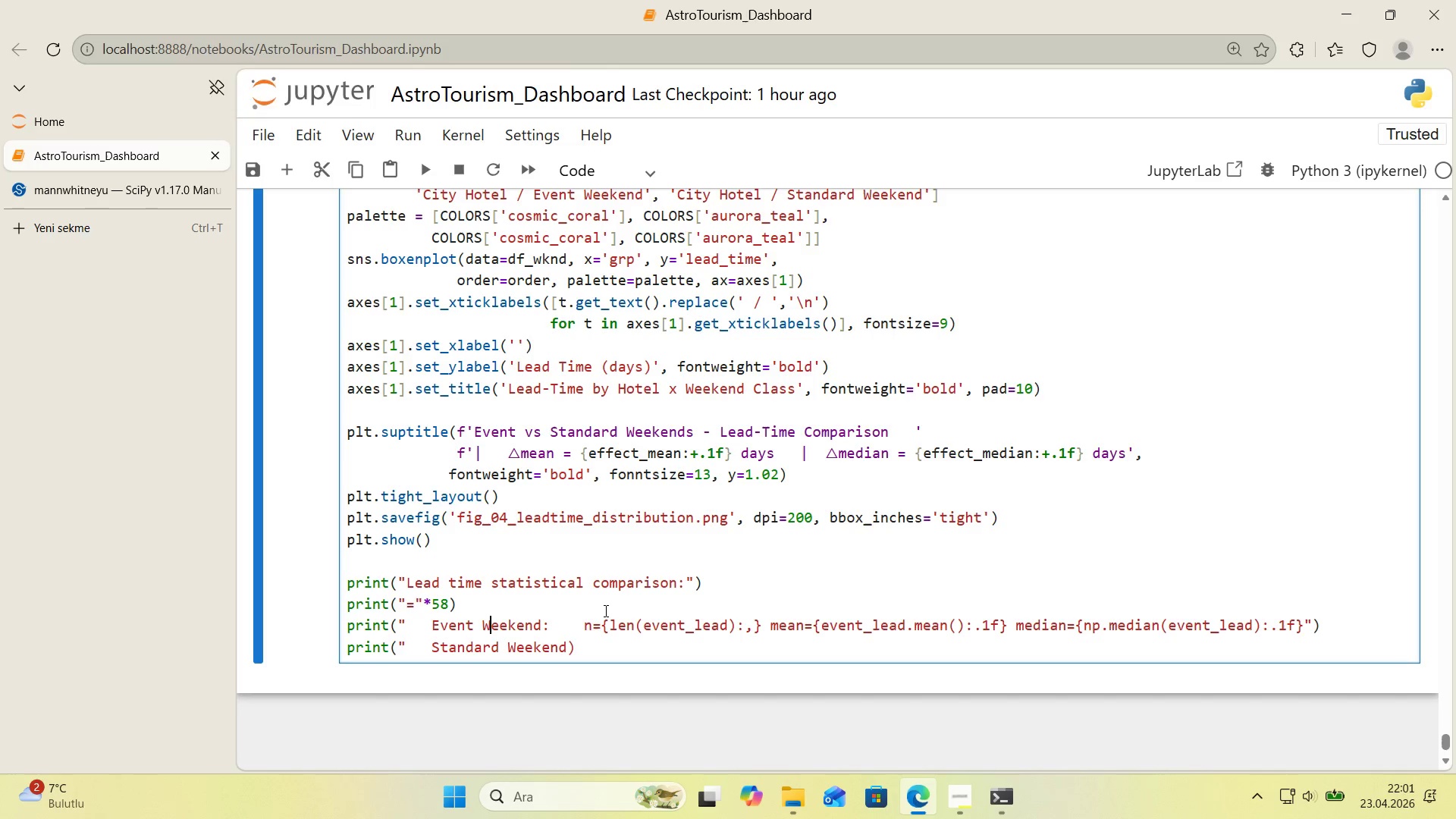 
key(CapsLock)
 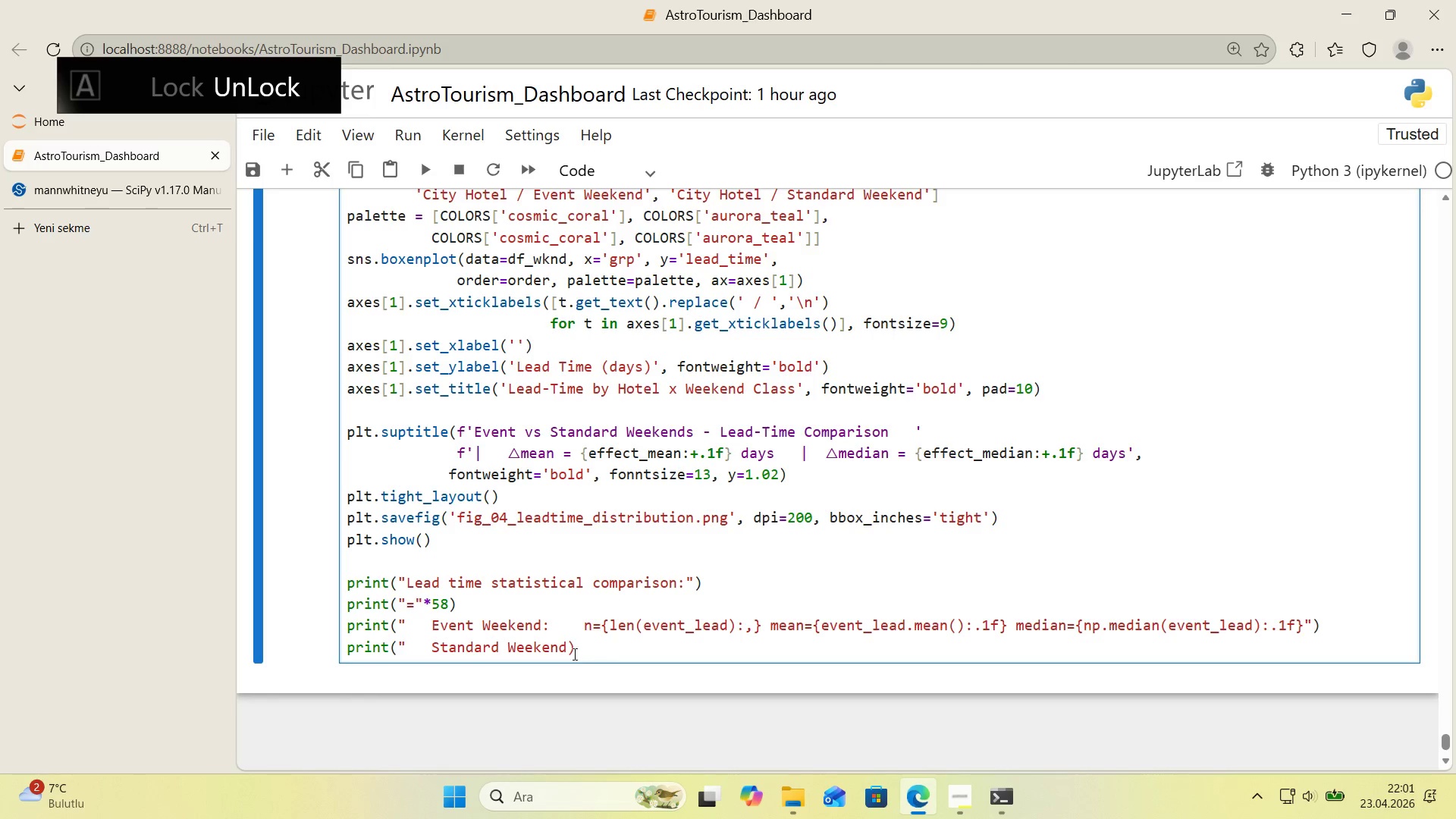 
left_click([571, 654])
 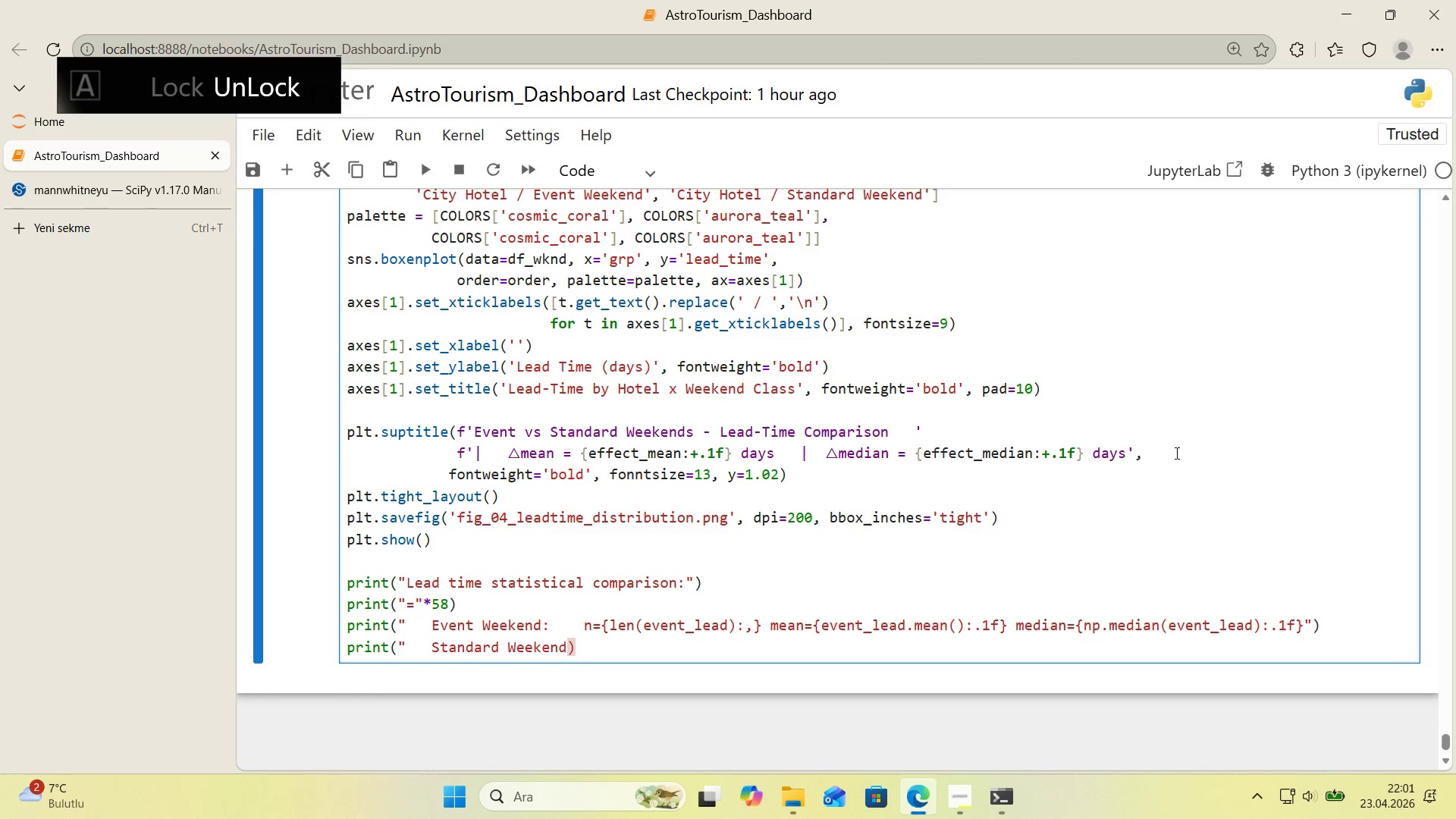 
type(> n))
 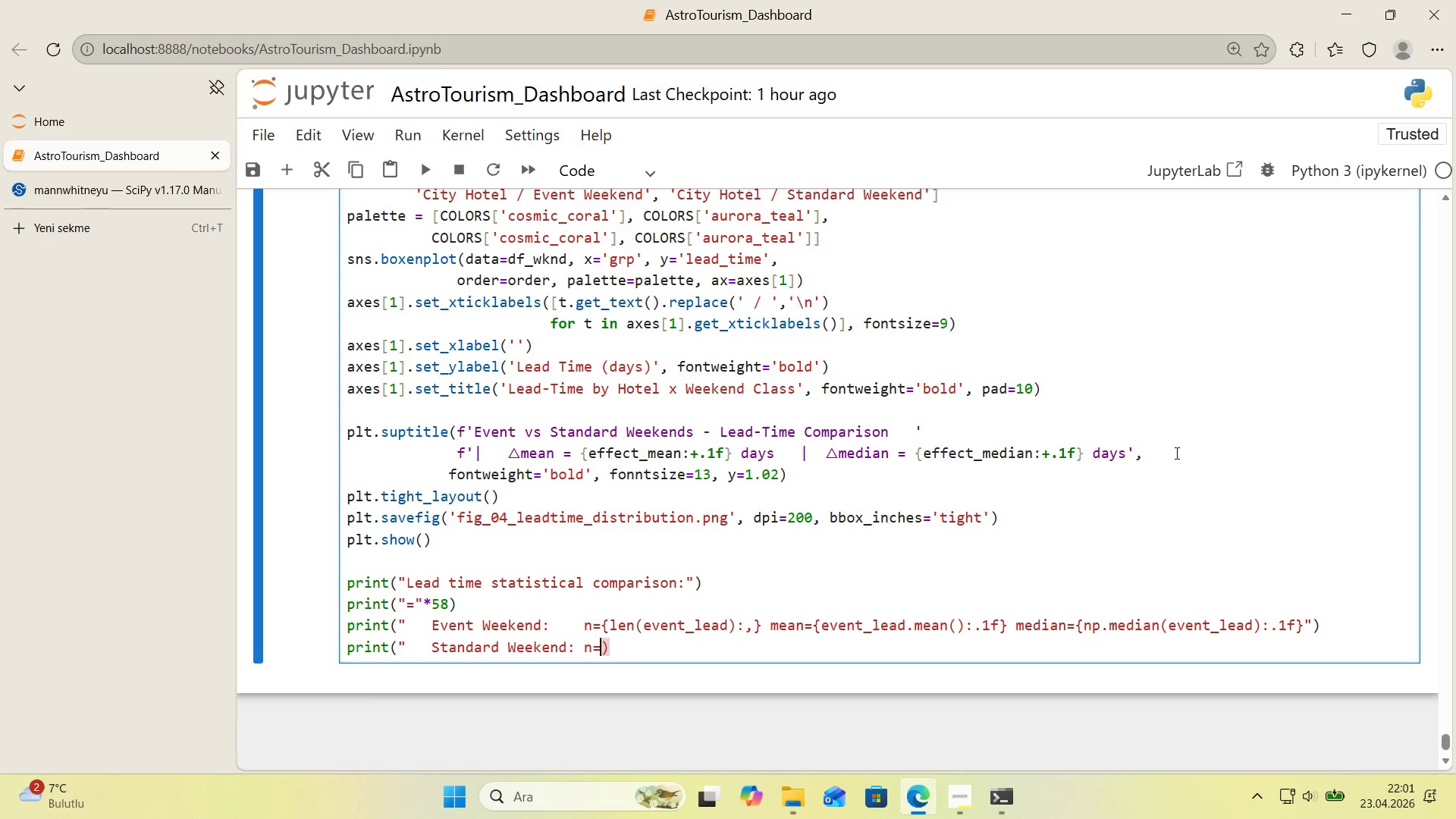 
key(Alt+Control+7)
 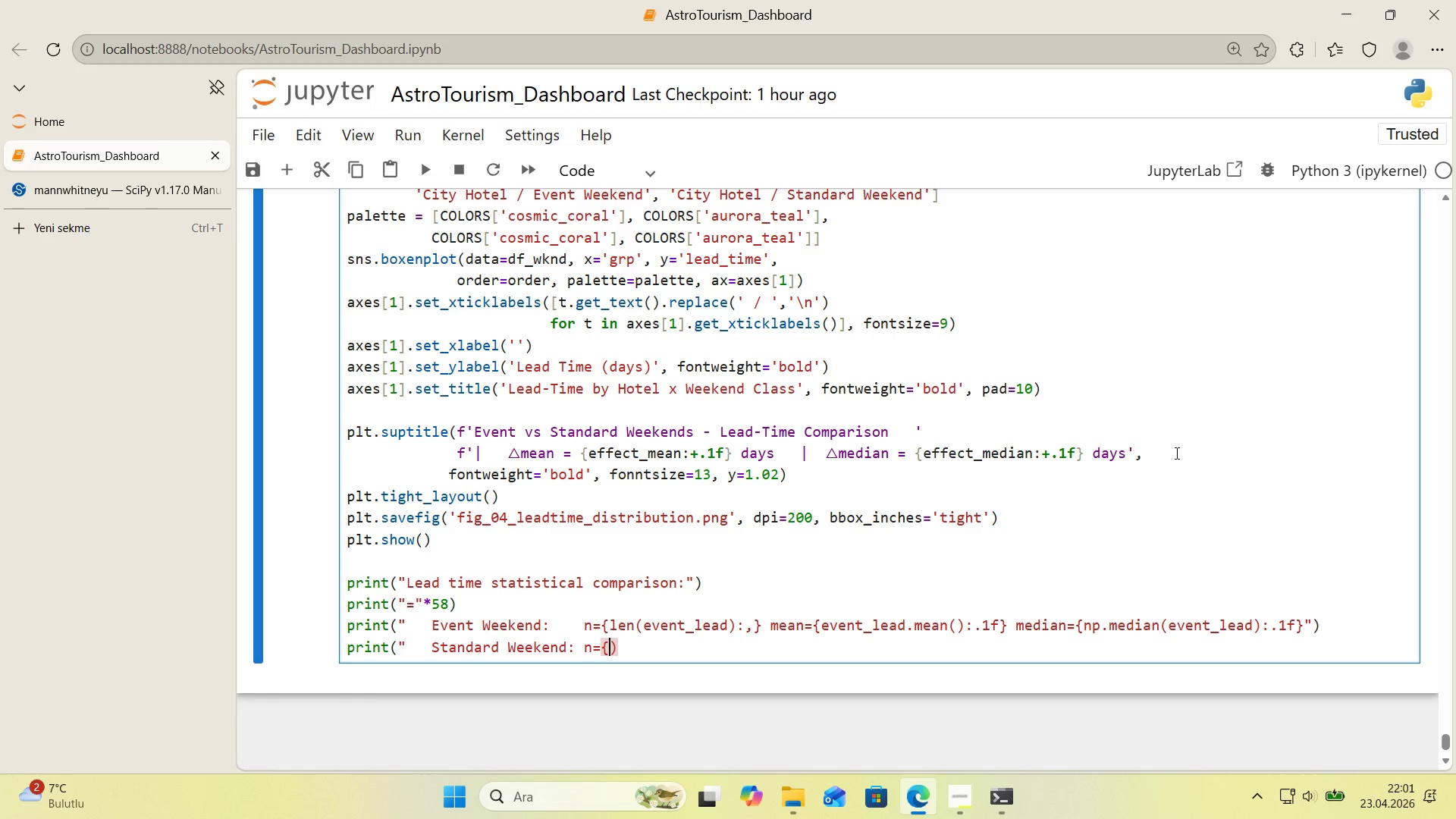 
key(Alt+Control+0)
 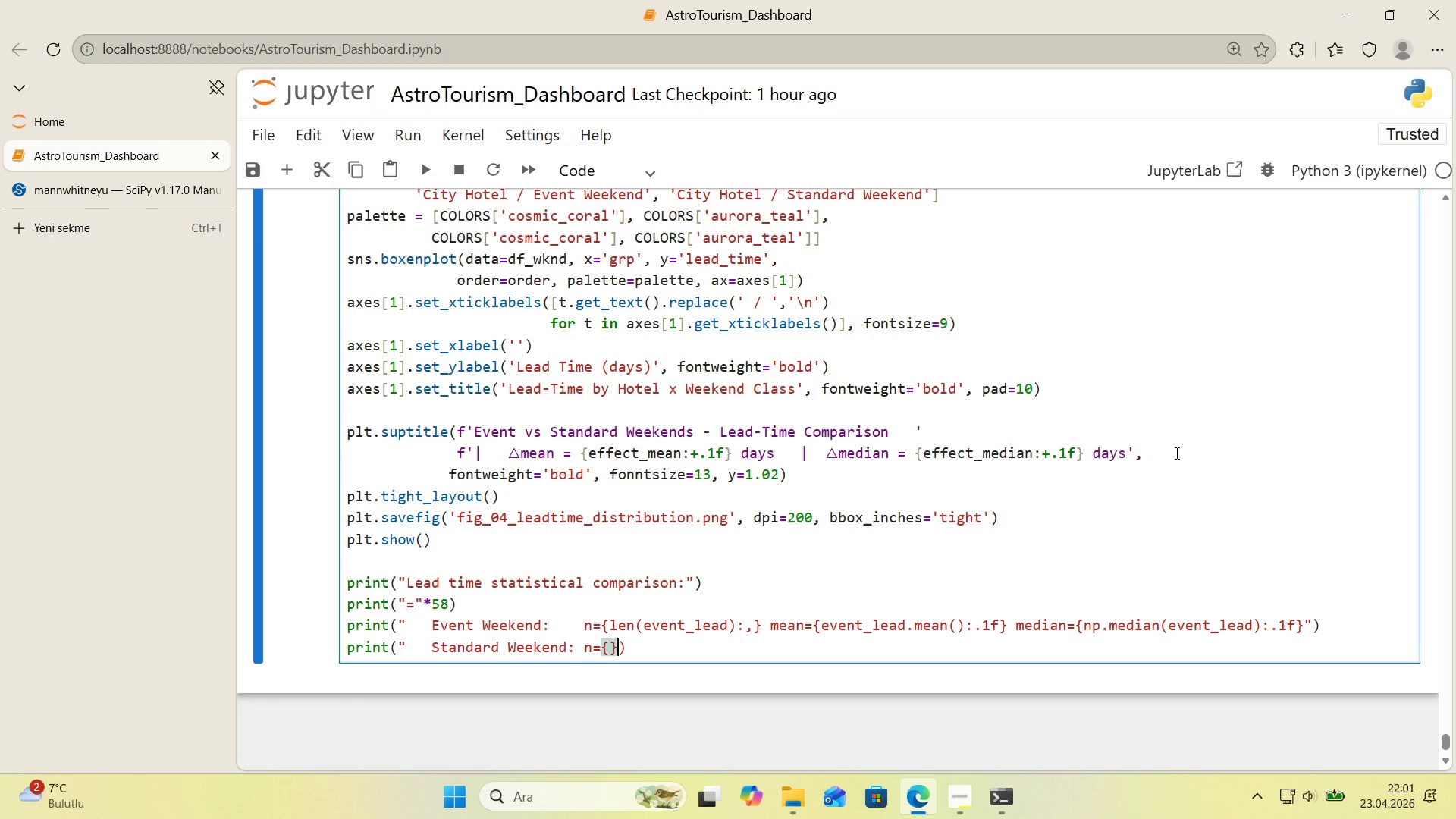 
key(ArrowLeft)
 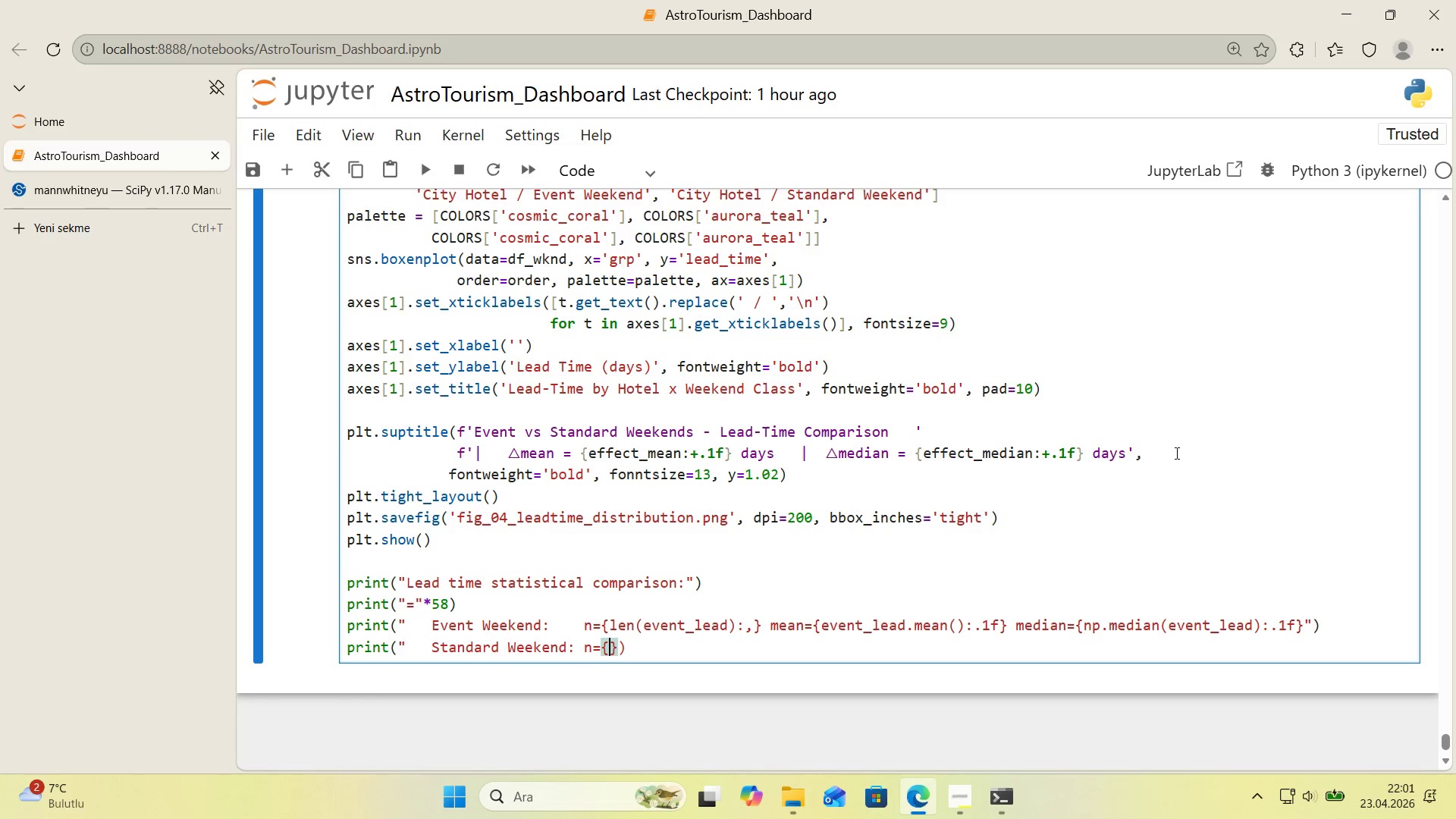 
type(len*()
 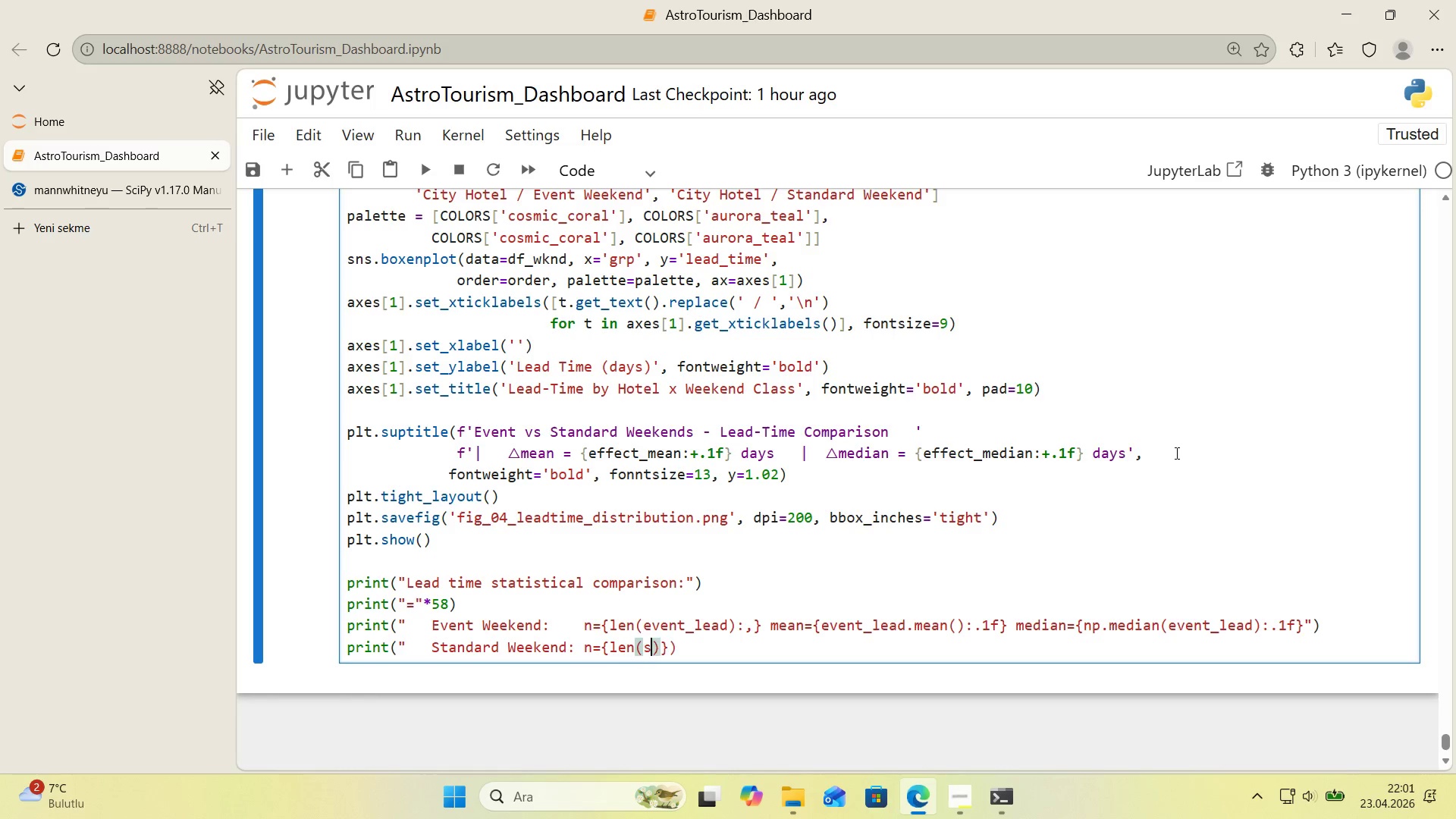 
 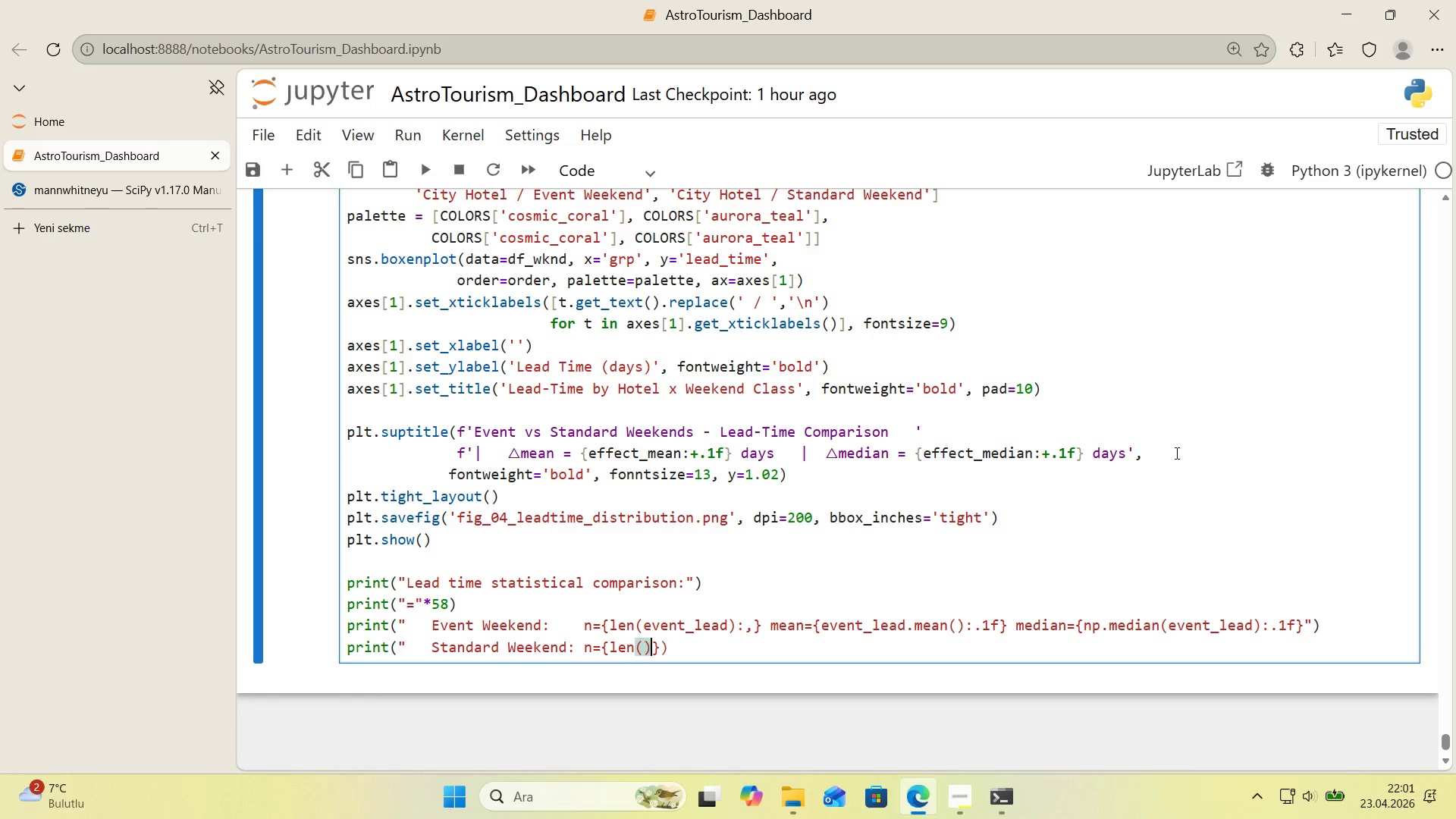 
key(ArrowLeft)
 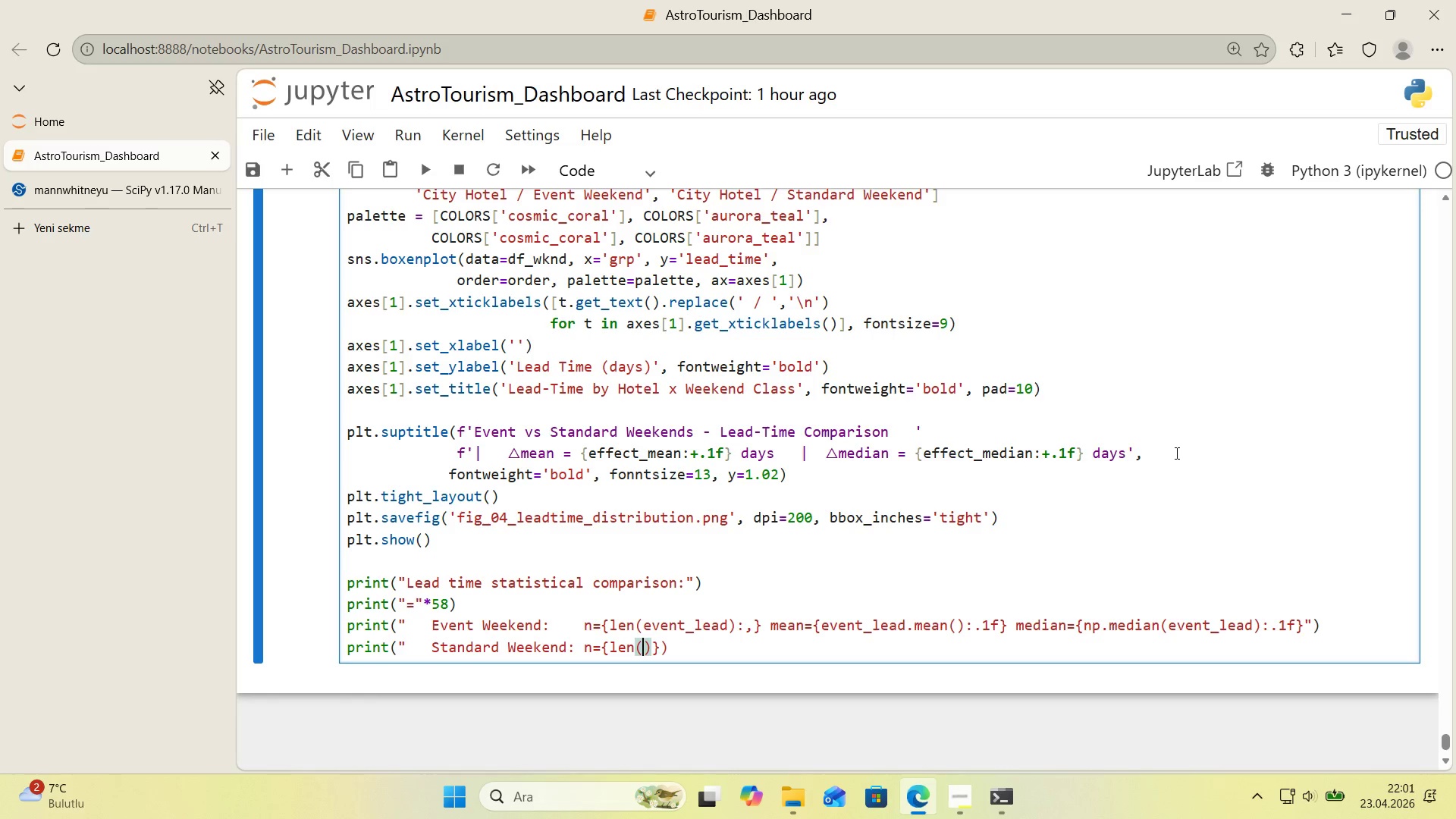 
type(std_lead)
 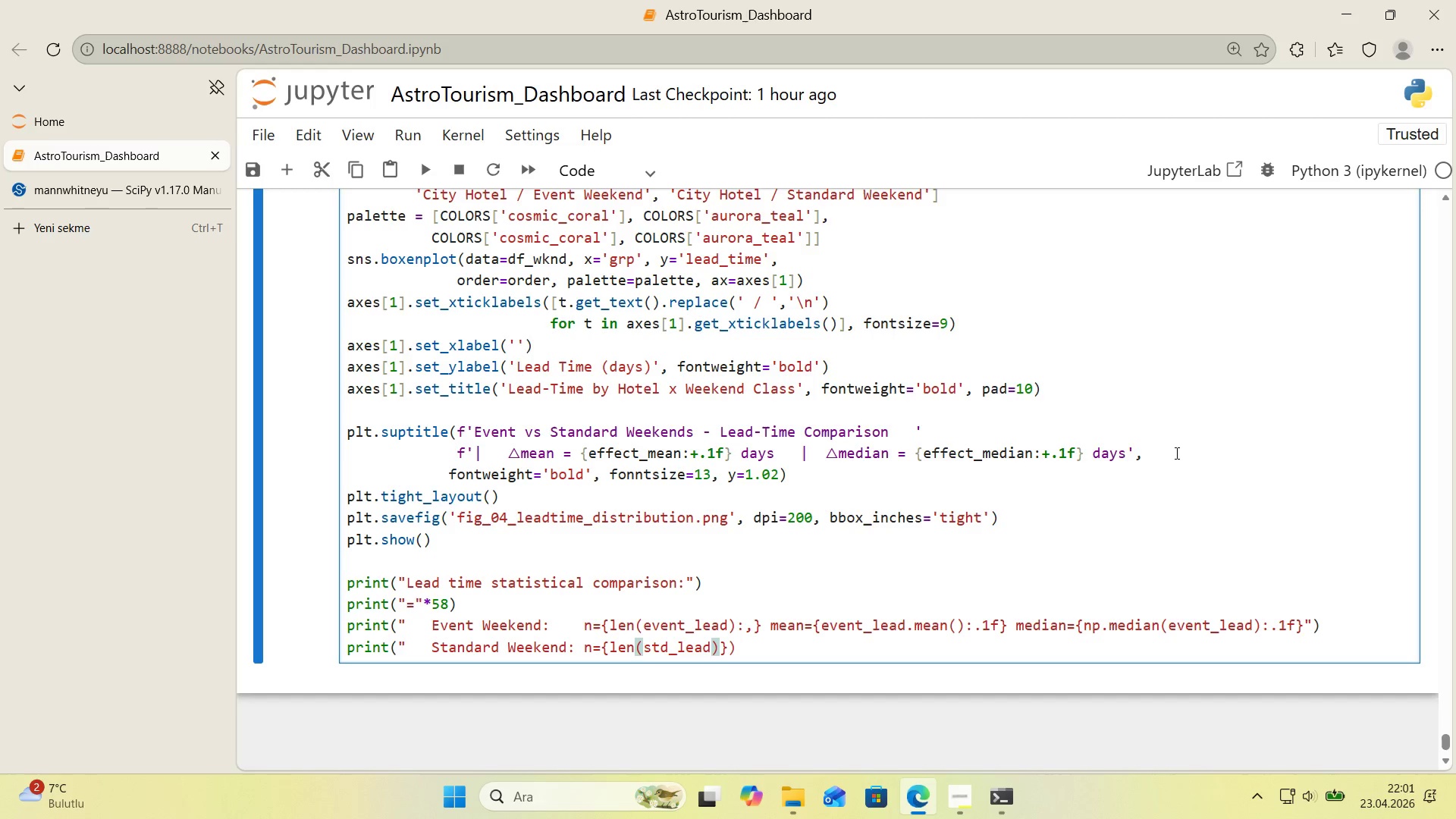 
key(ArrowRight)
 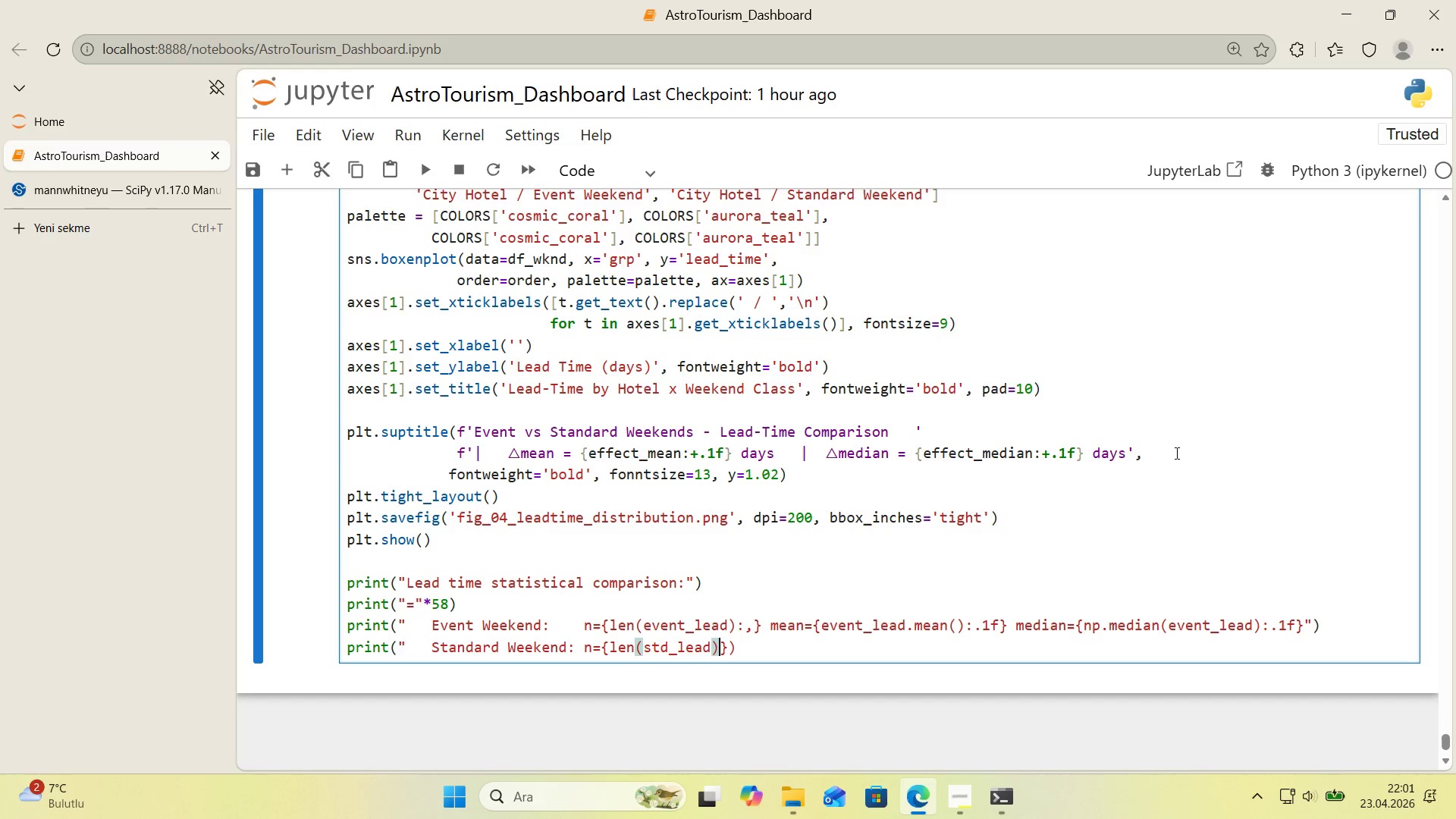 
key(Shift+ShiftRight)
 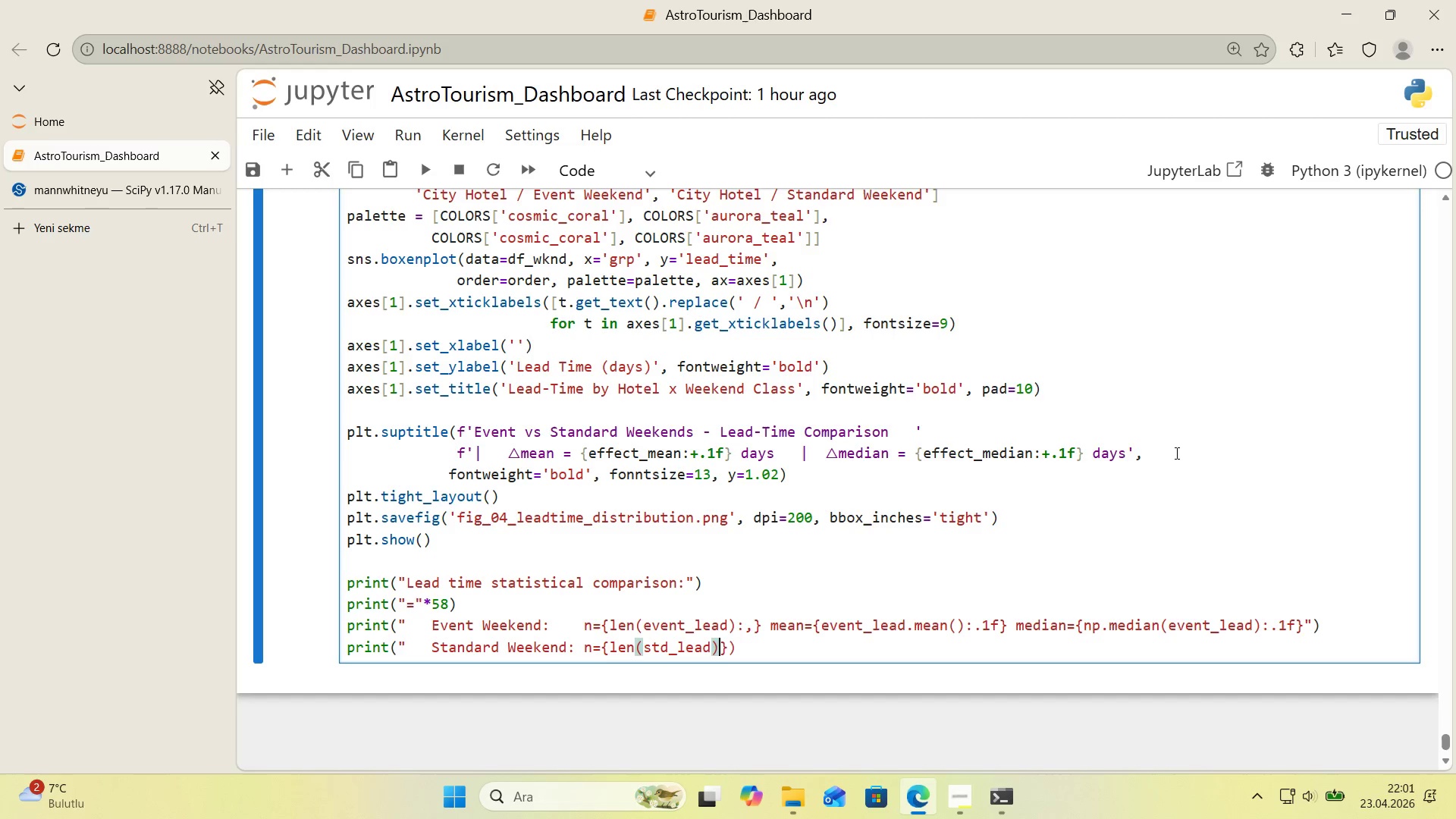 
key(Shift+Period)
 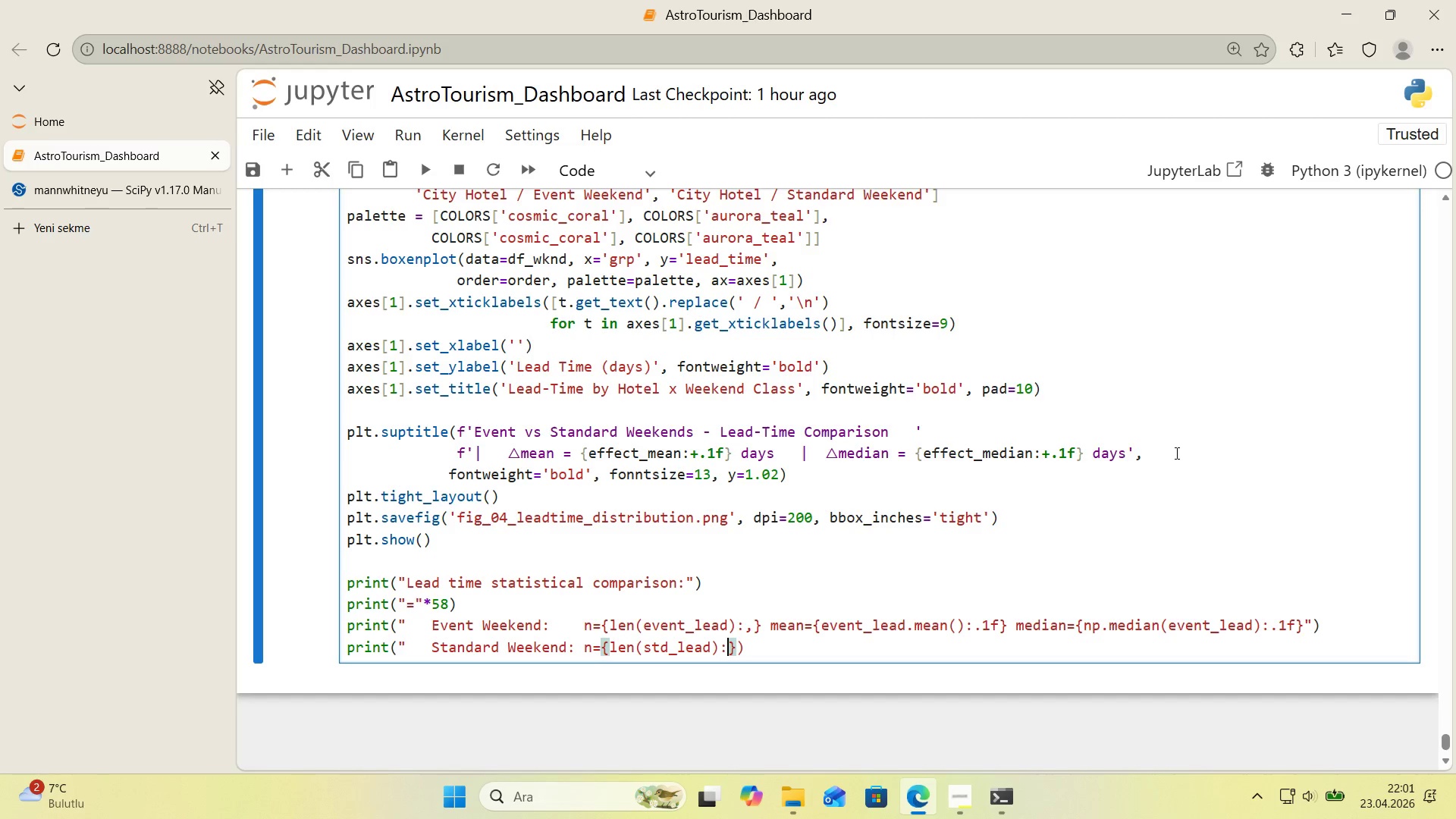 
key(Comma)
 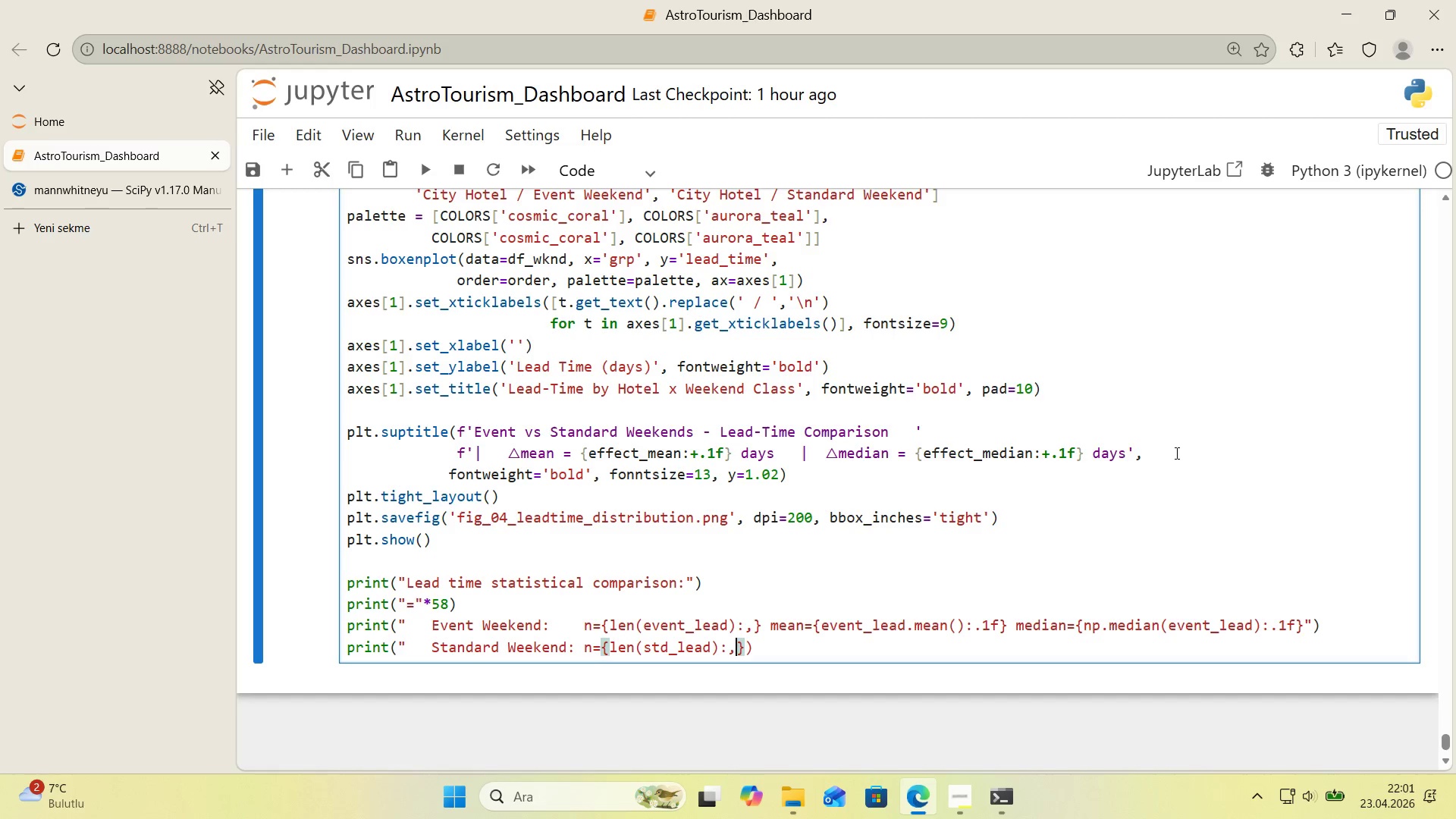 
key(ArrowRight)
 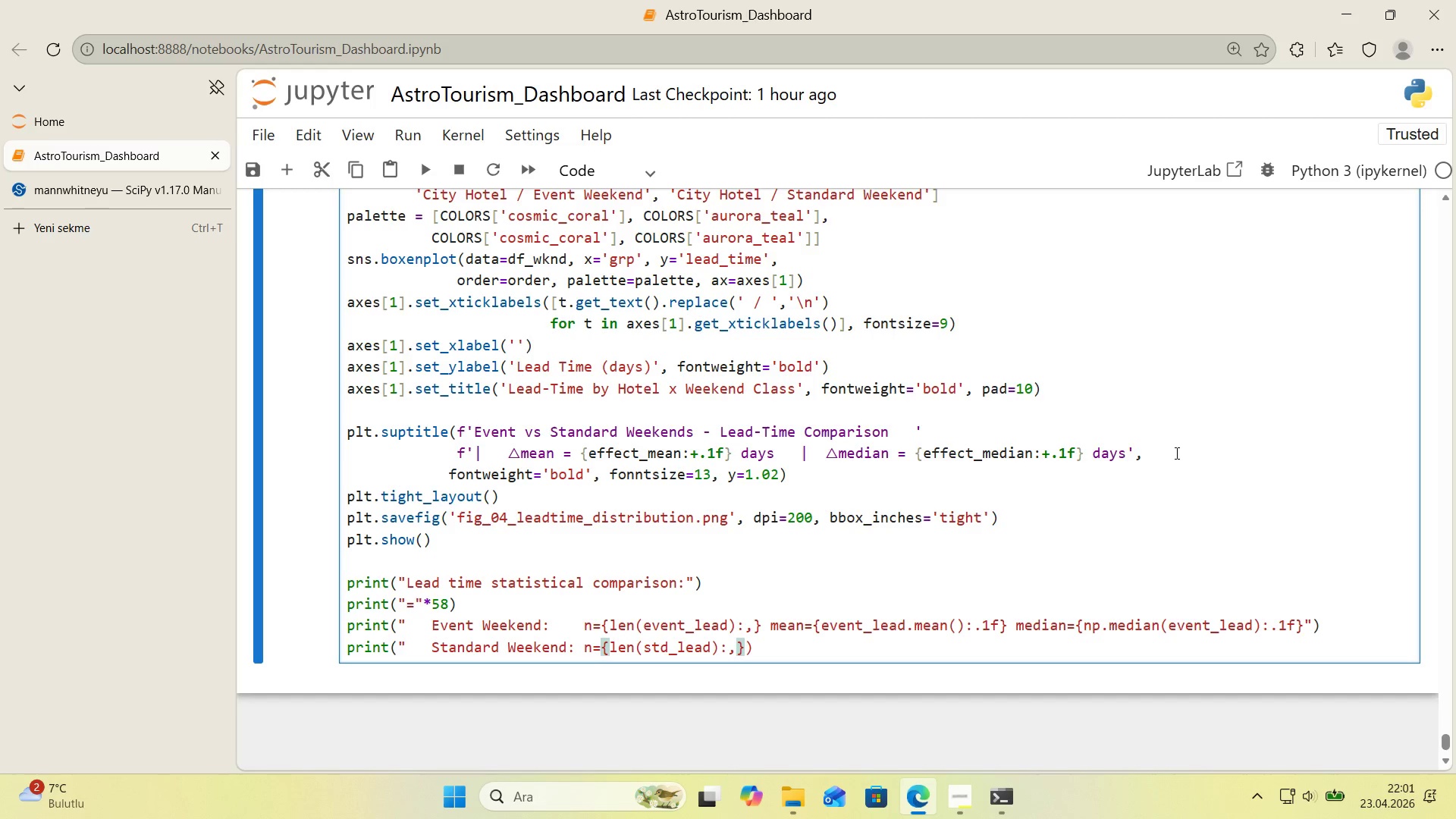 
type(   mean))
 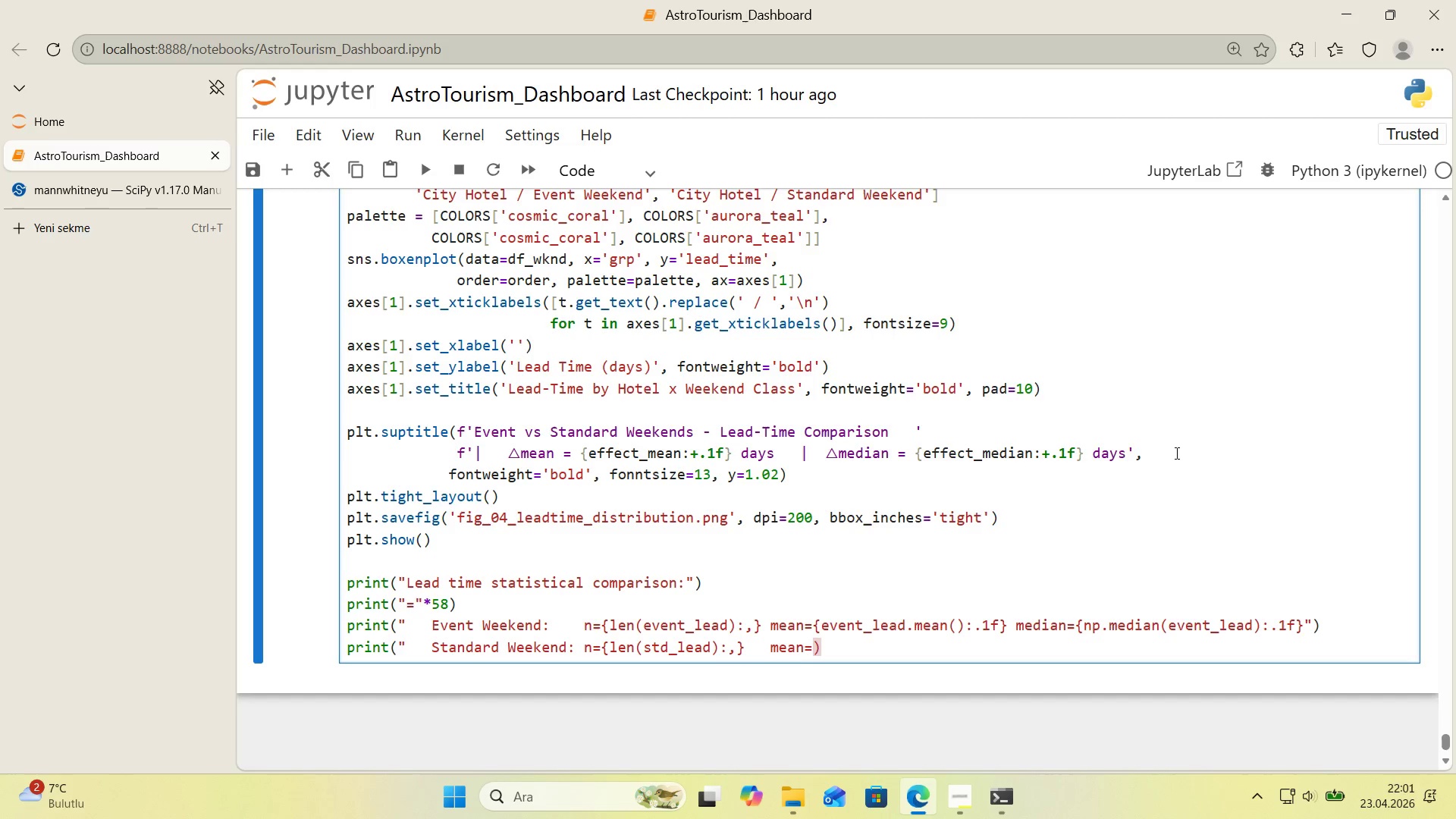 
key(Alt+Control+7)
 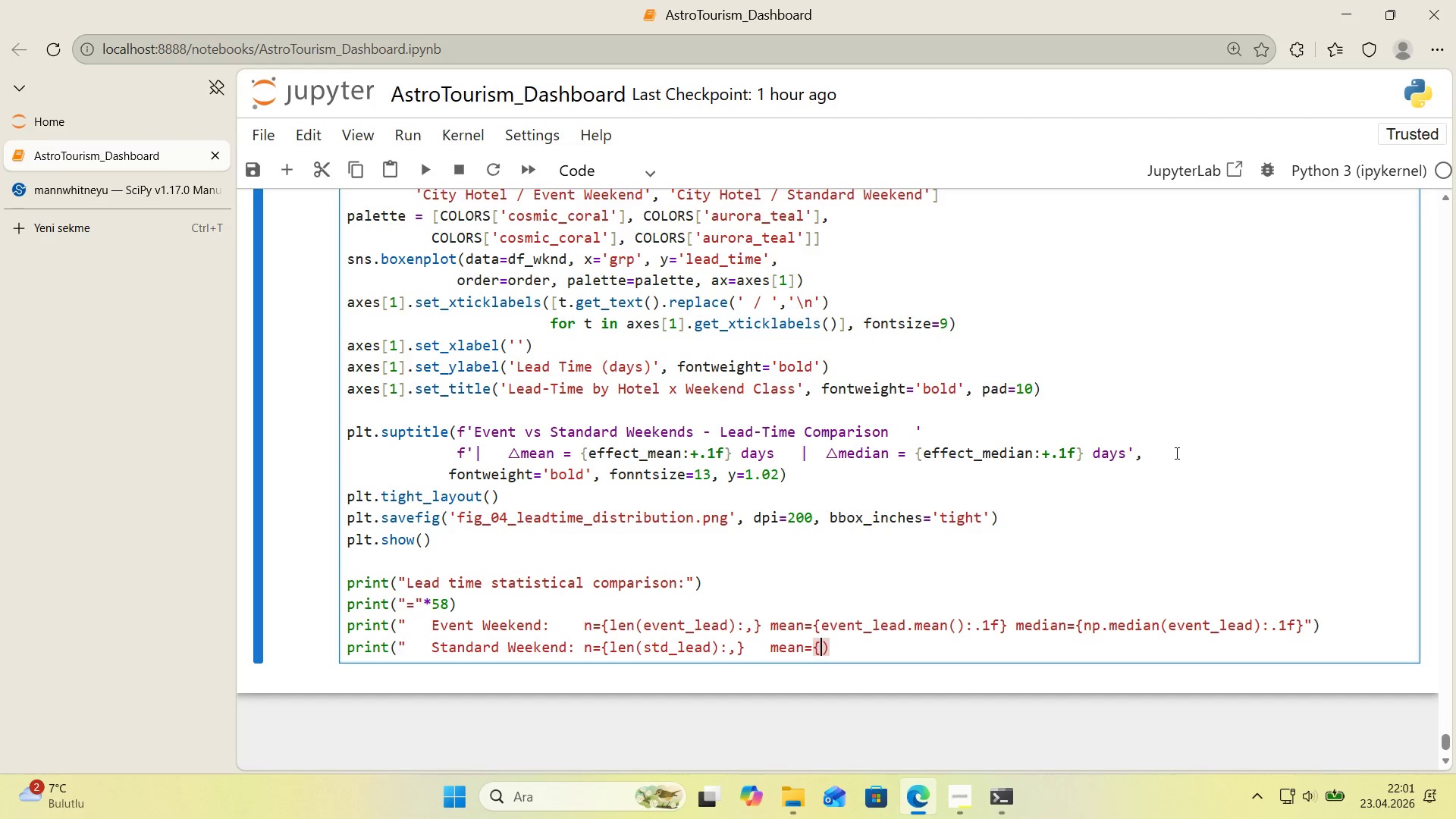 
key(Alt+Control+0)
 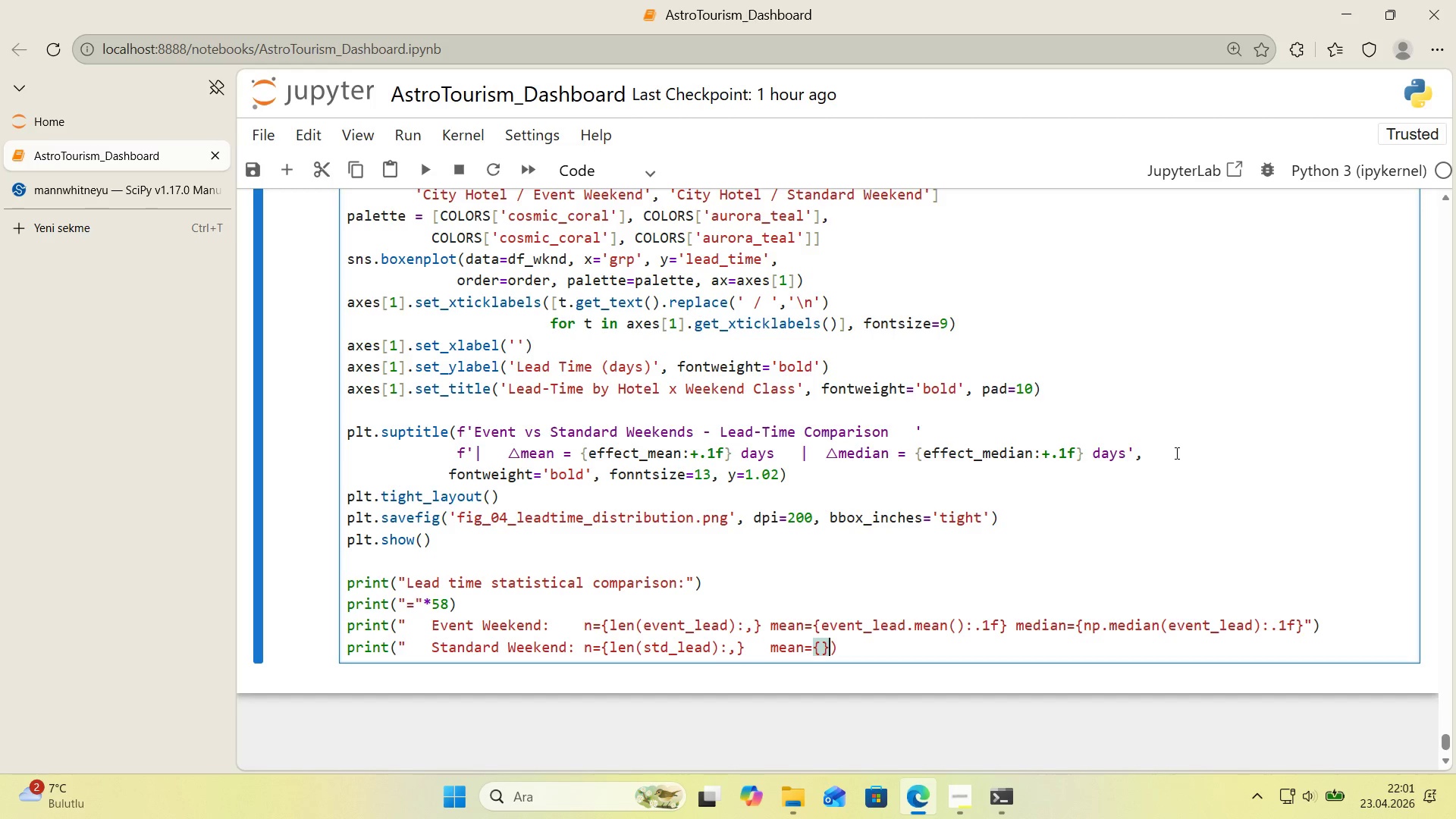 
key(ArrowLeft)
 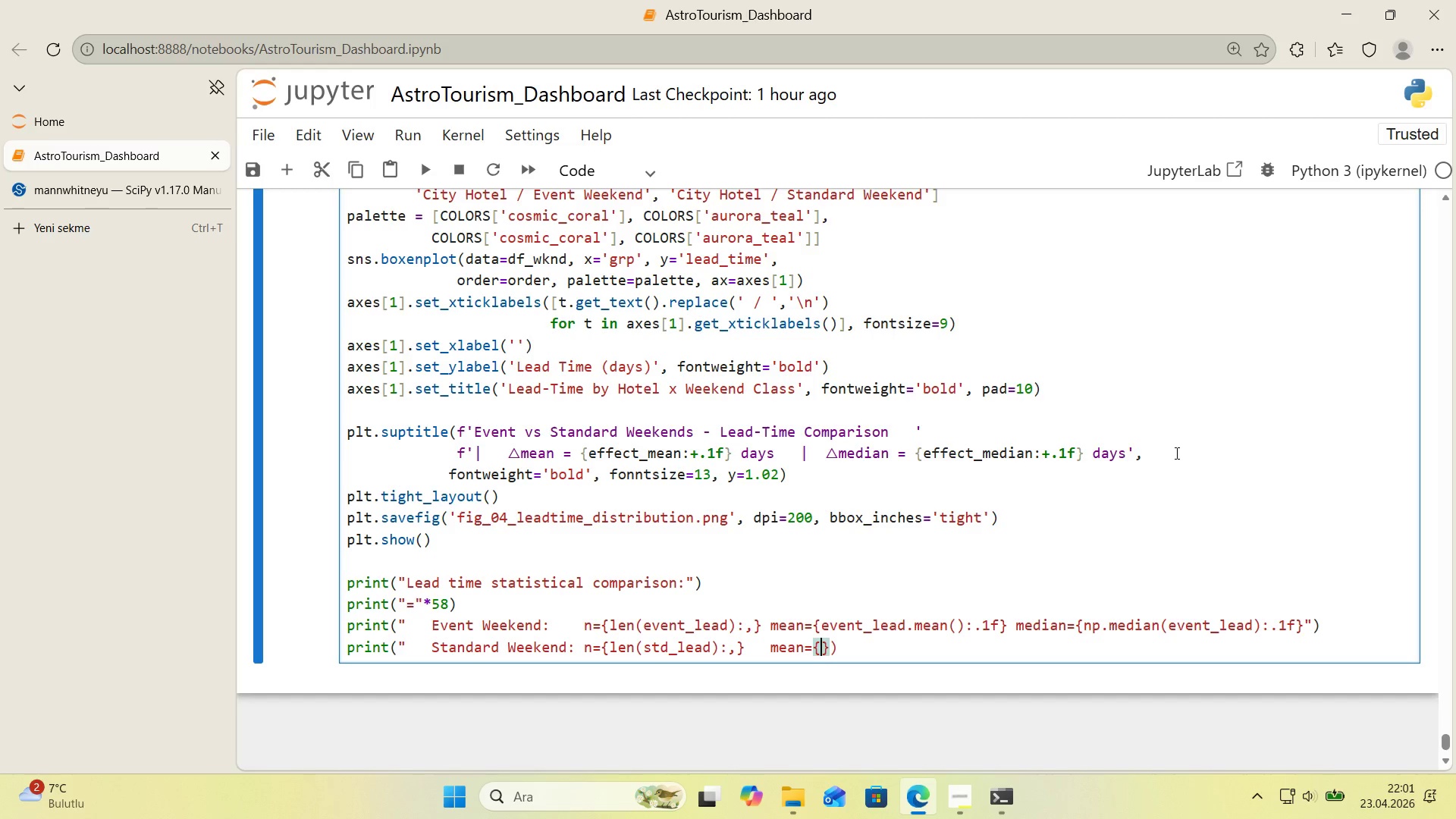 
type(std_lead.mean*(>.1f)
 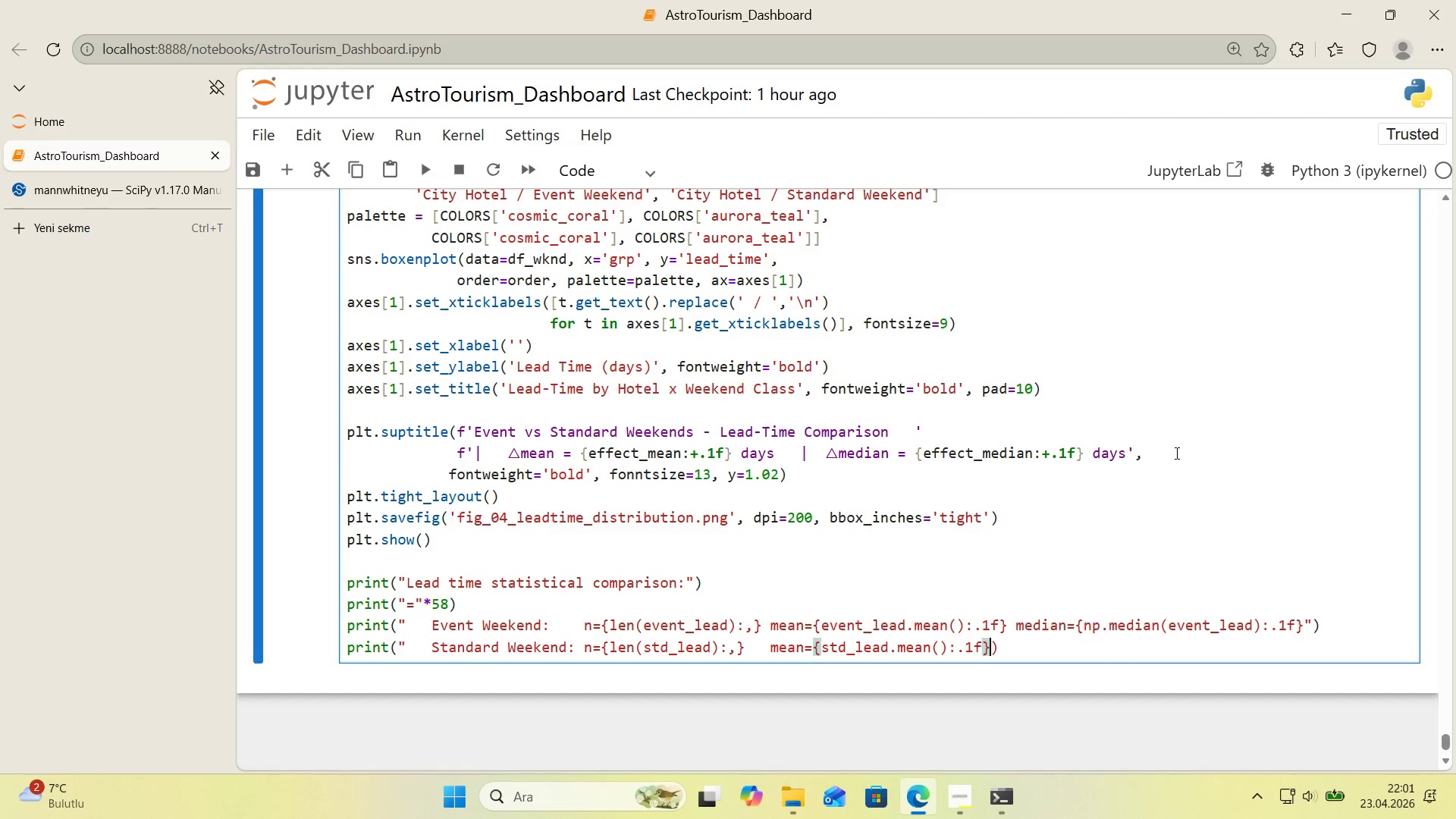 
 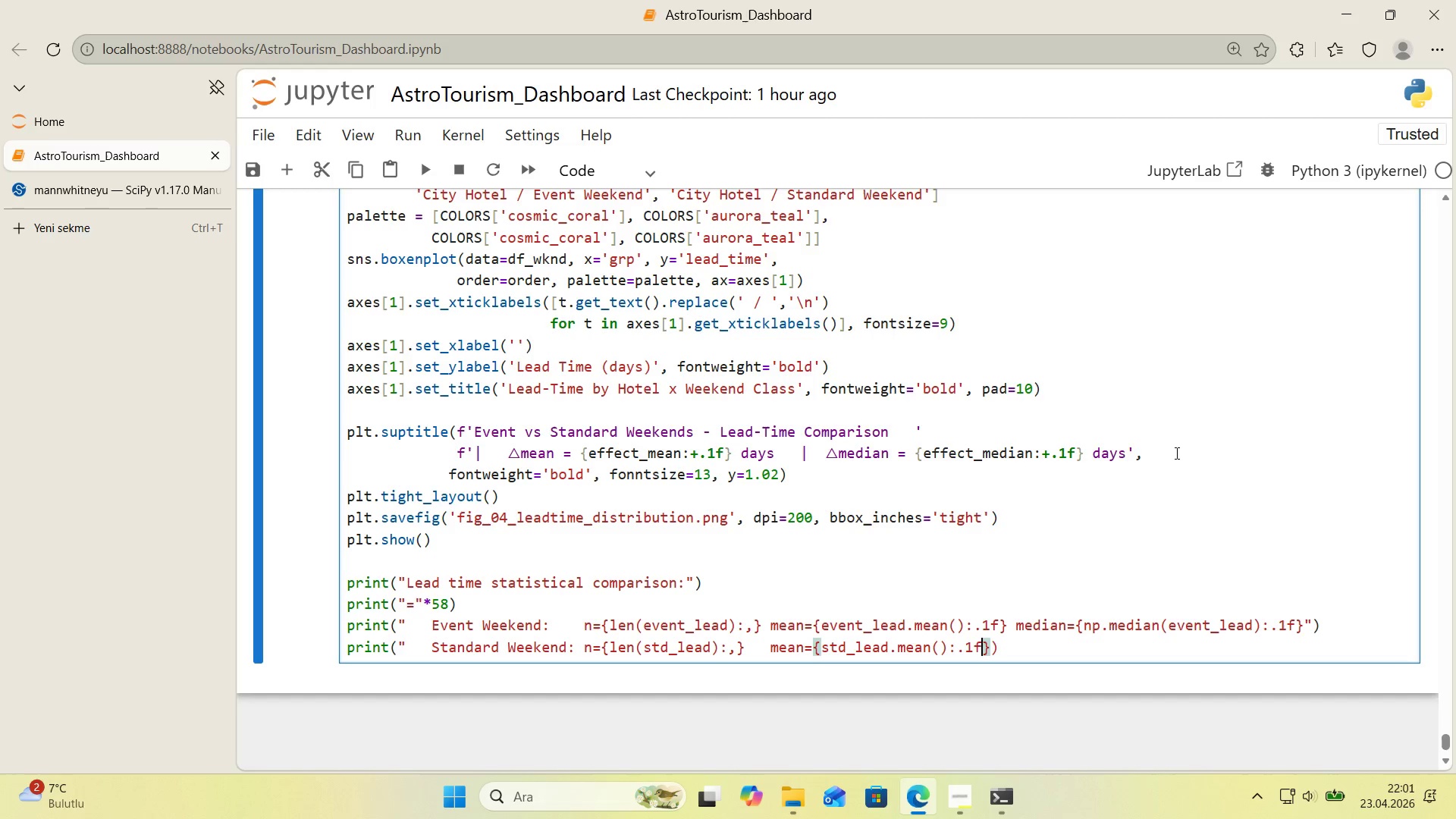 
key(ArrowRight)
 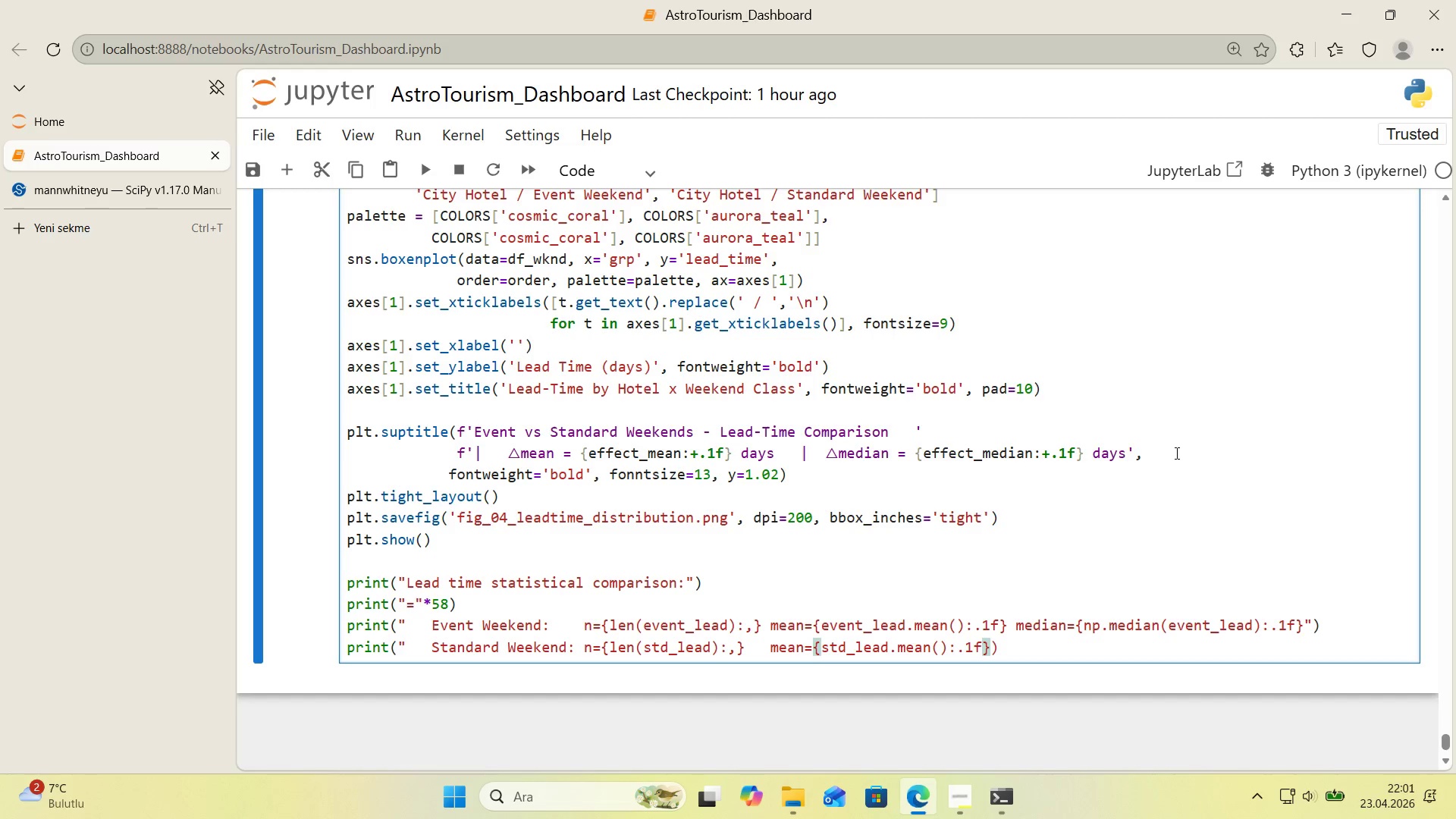 
type(  med'an))
 